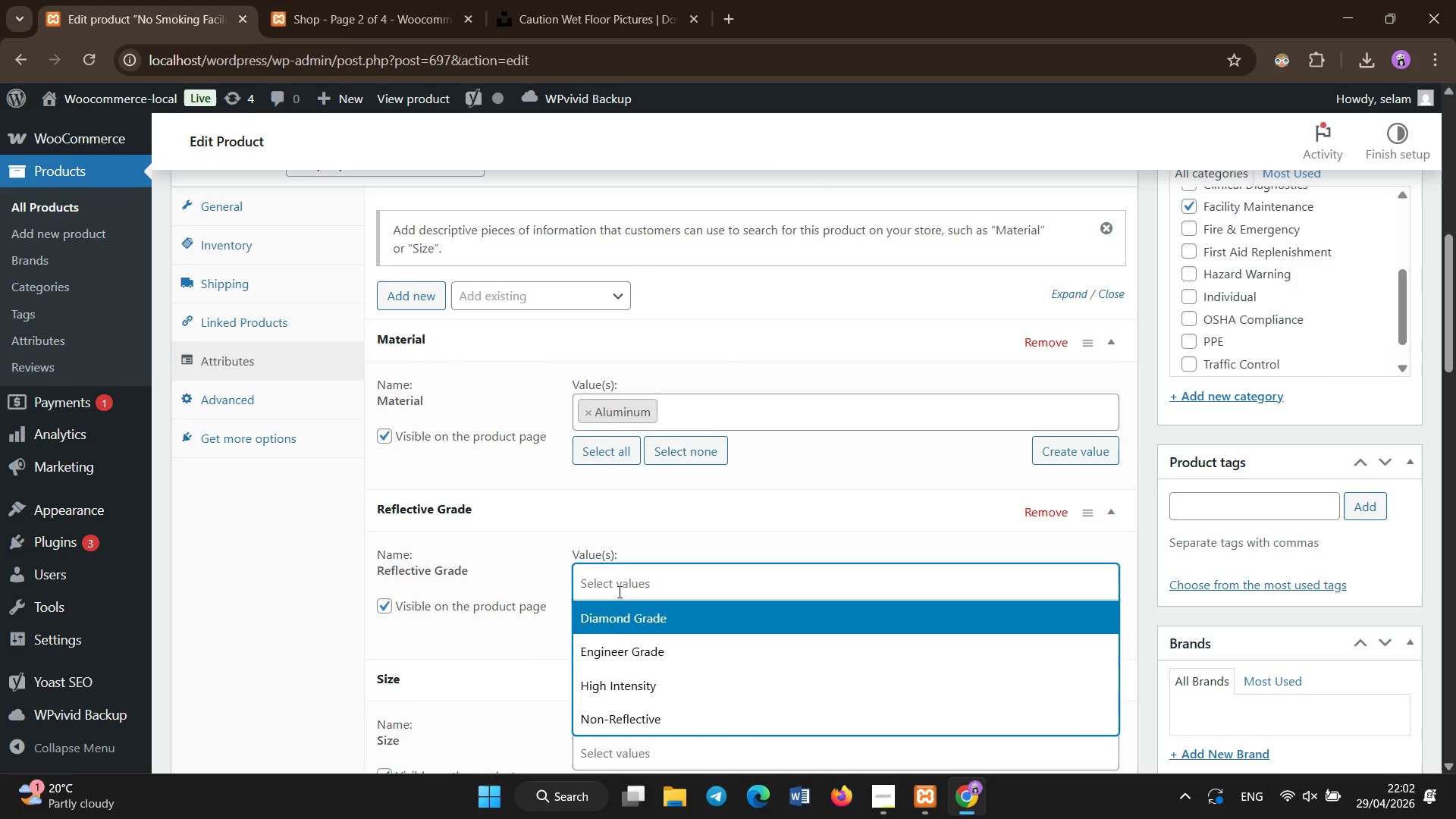 
left_click([617, 714])
 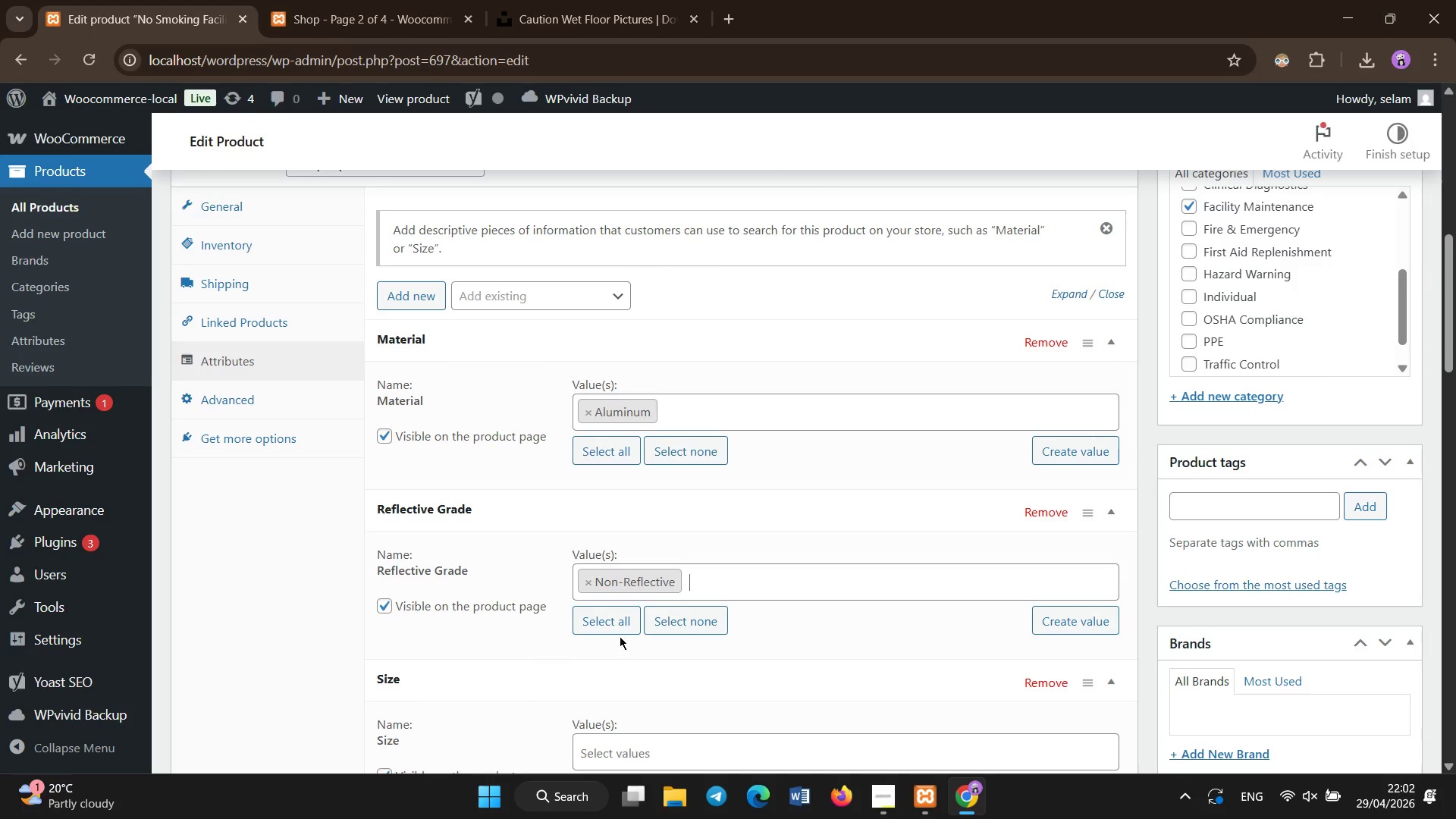 
scroll: coordinate [612, 615], scroll_direction: down, amount: 3.0
 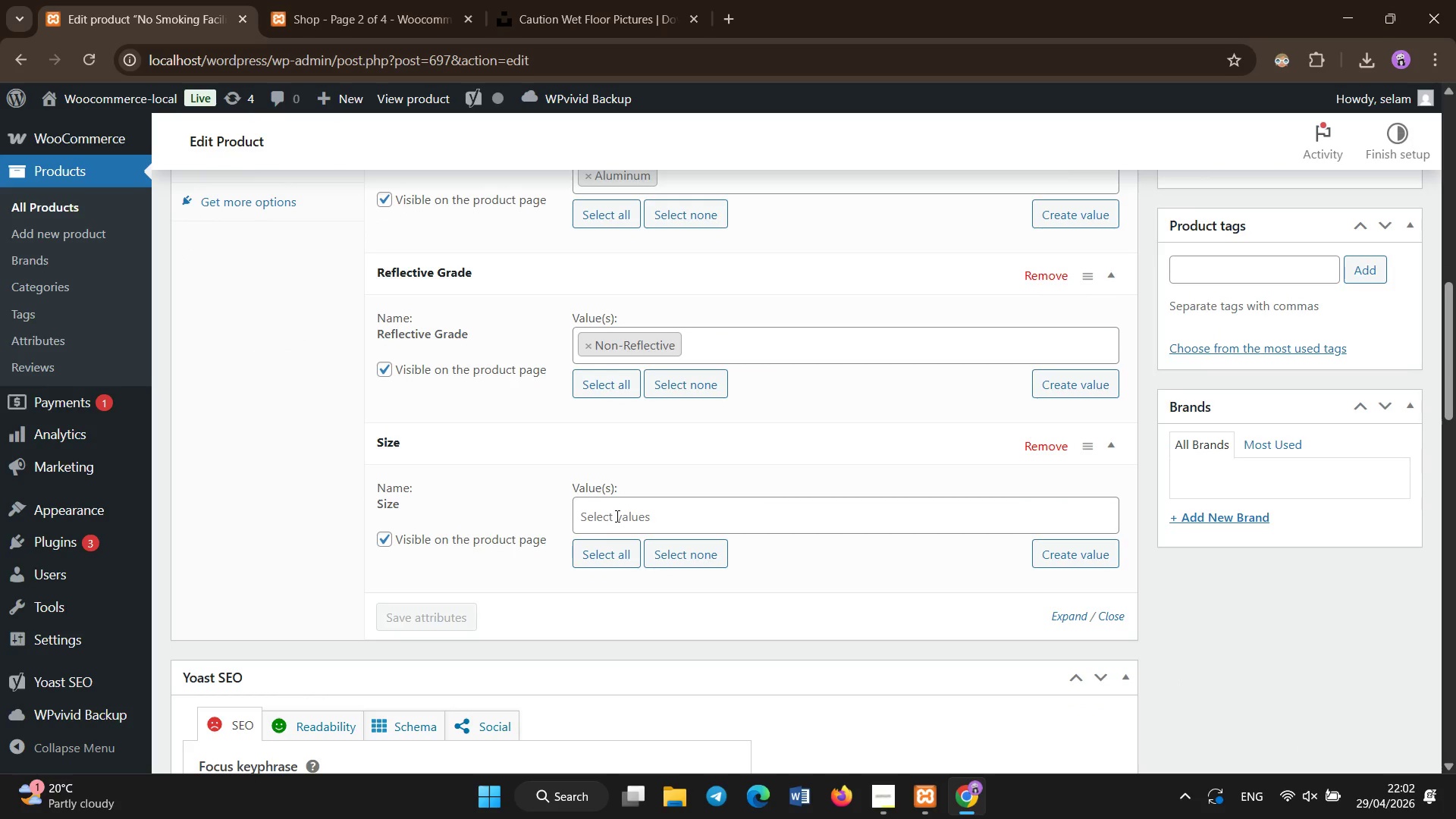 
left_click([617, 516])
 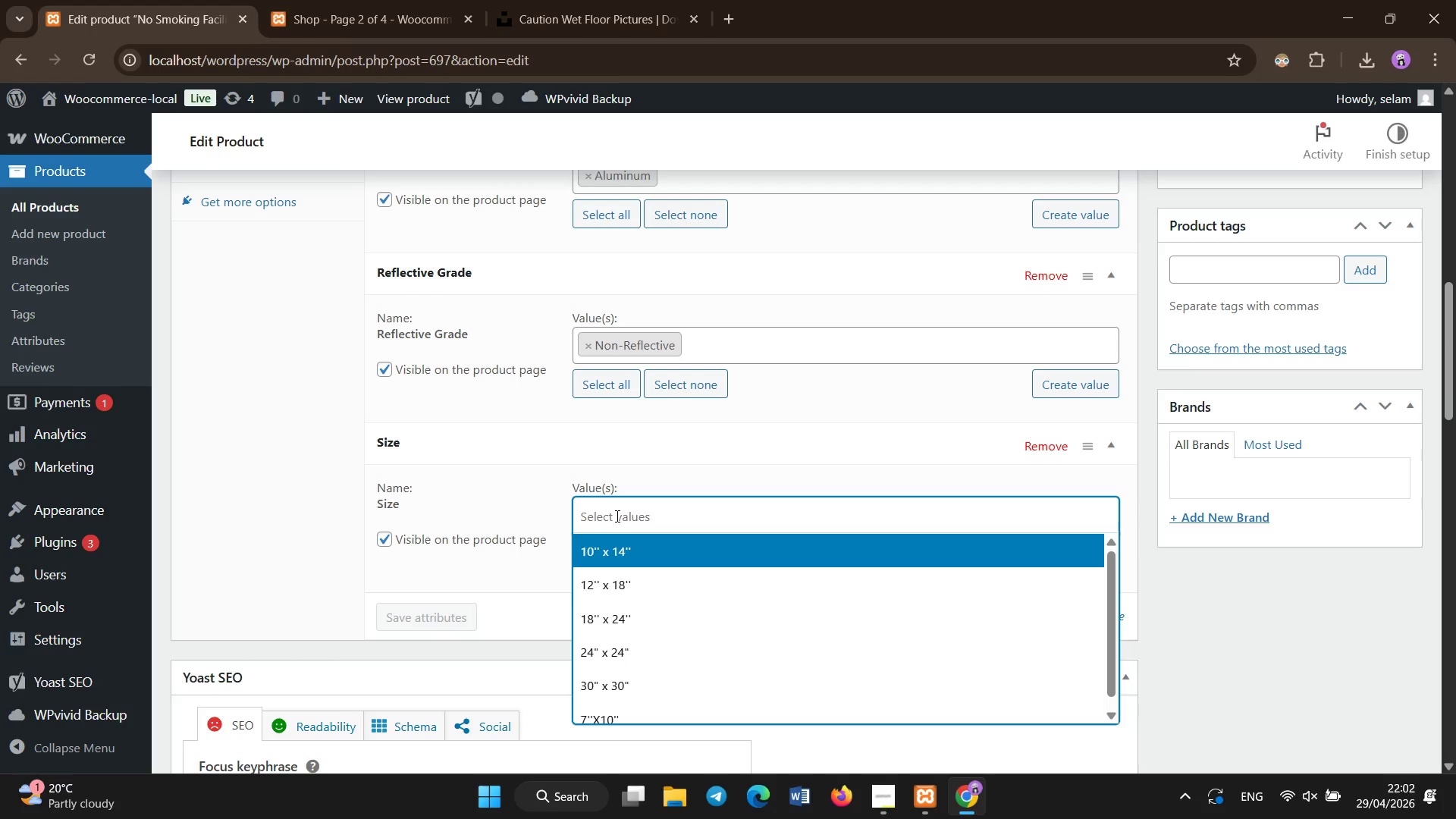 
wait(7.36)
 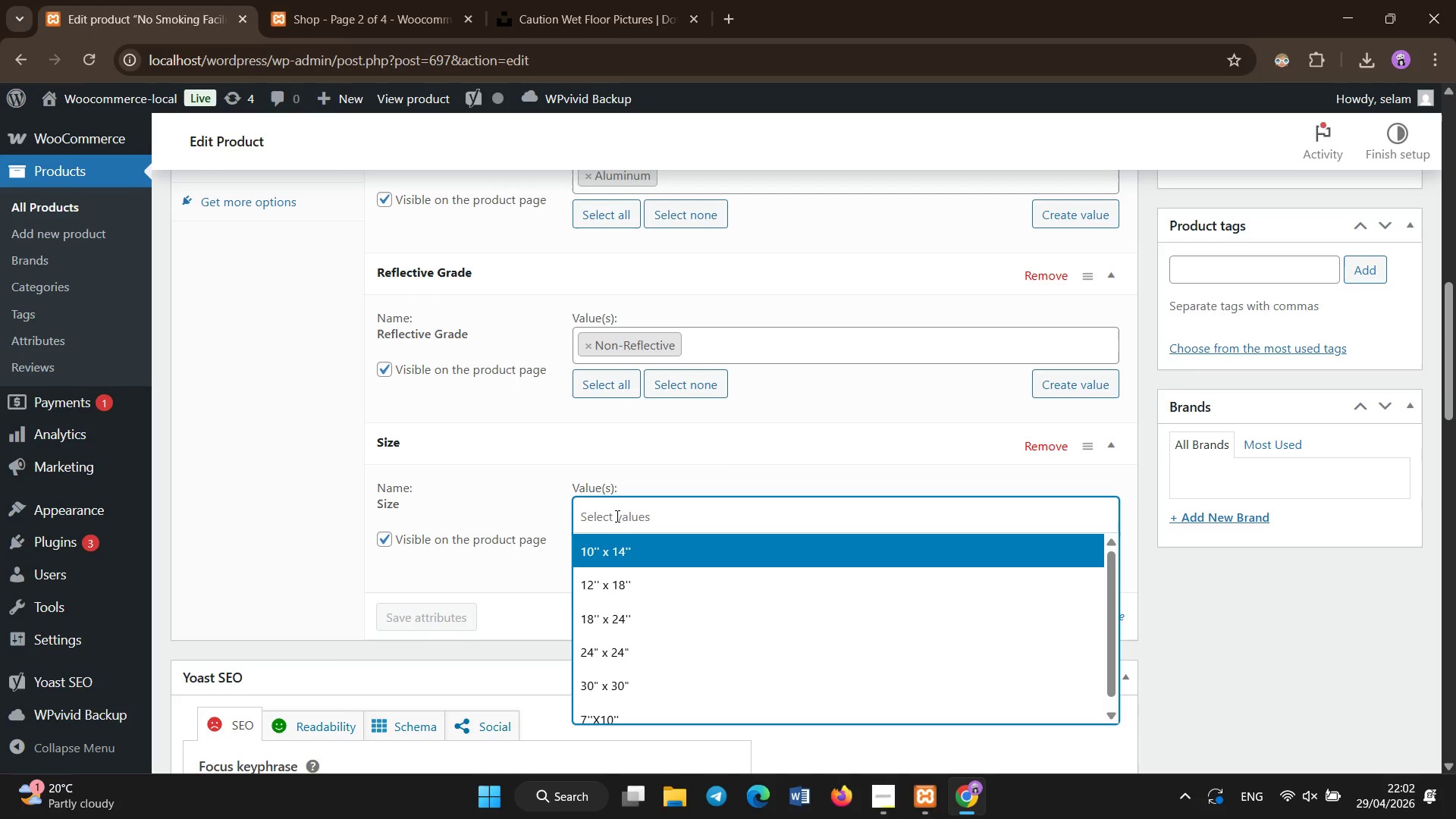 
scroll: coordinate [557, 701], scroll_direction: up, amount: 3.0
 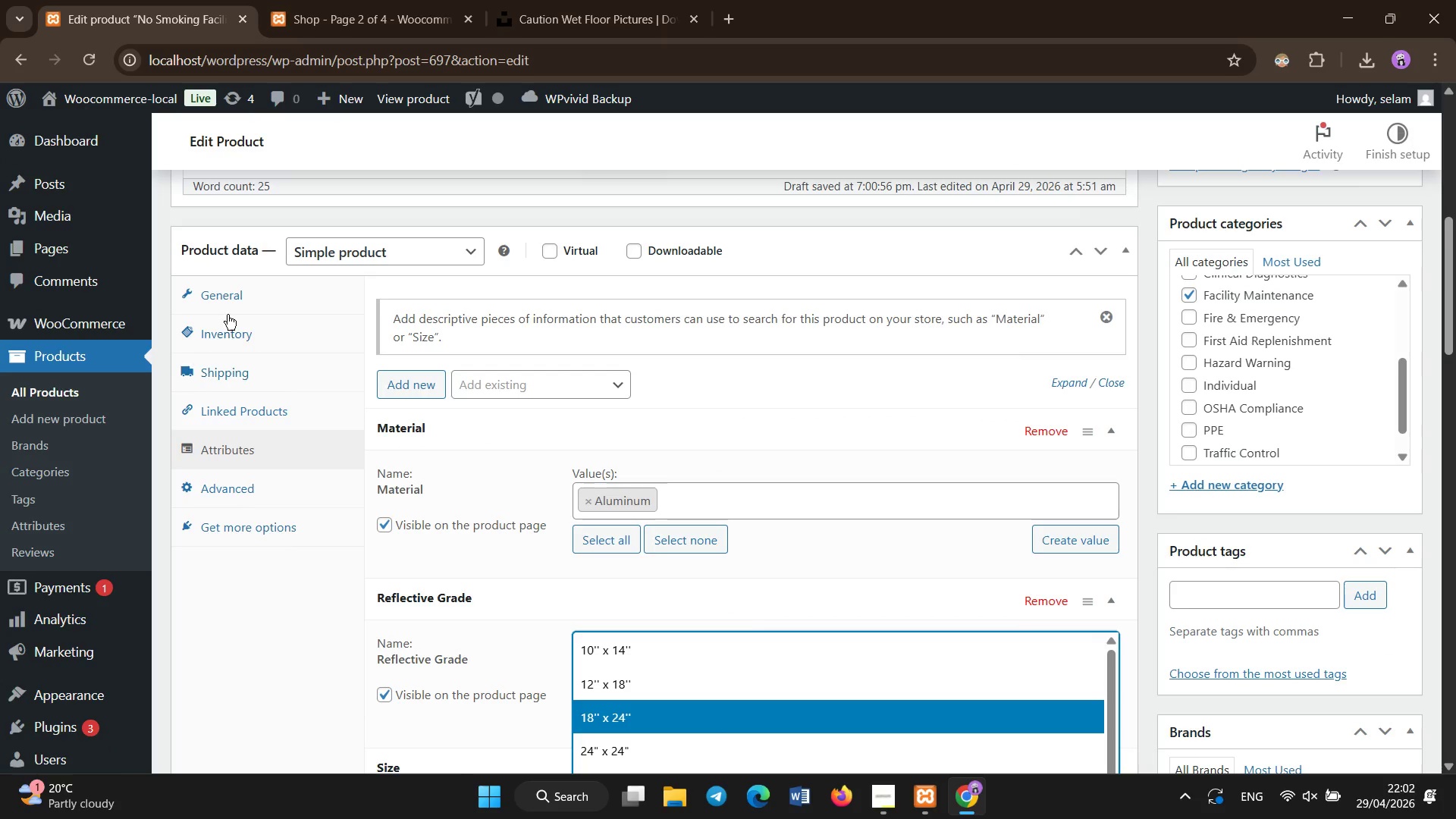 
left_click([228, 315])
 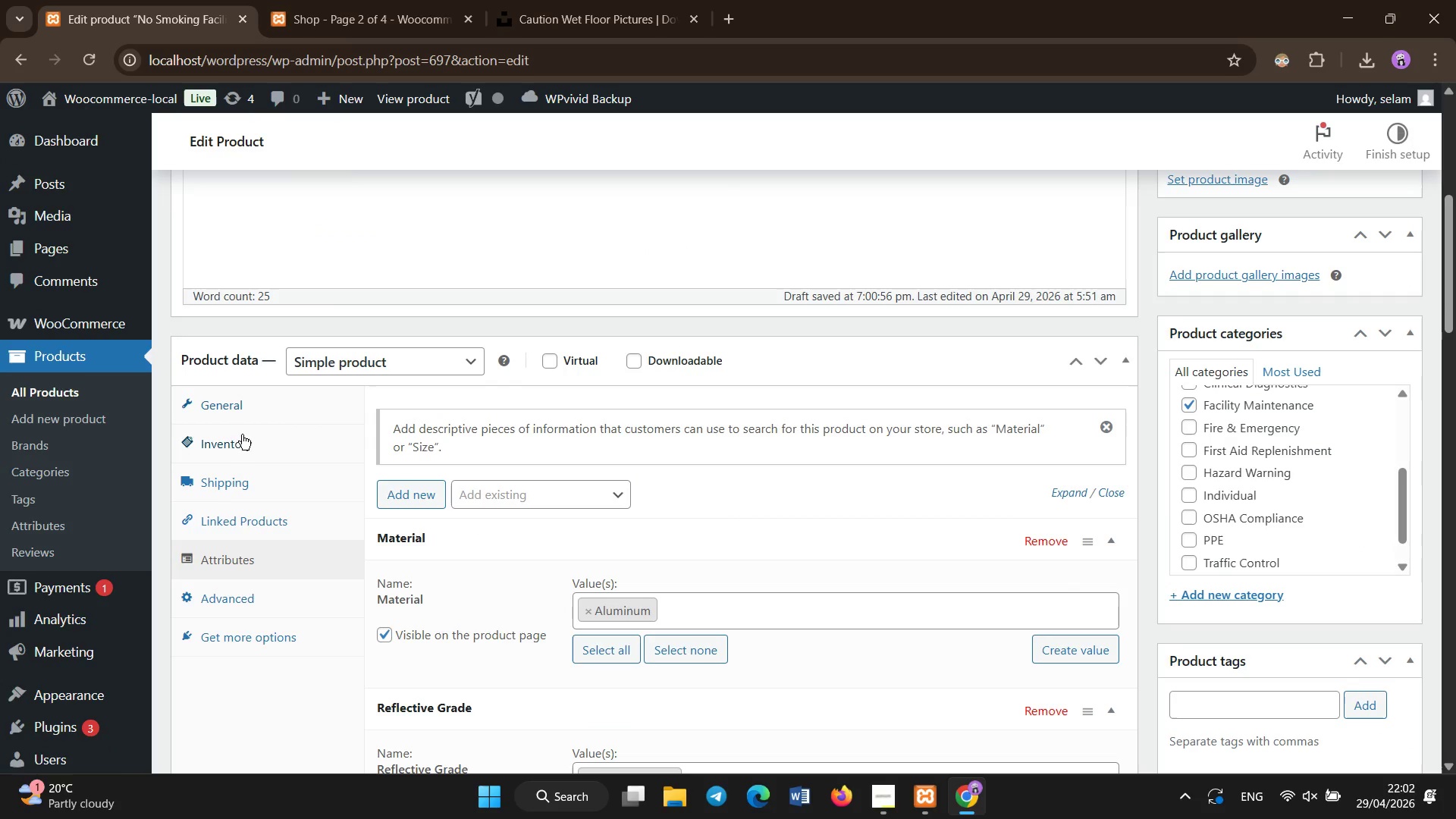 
left_click([242, 444])
 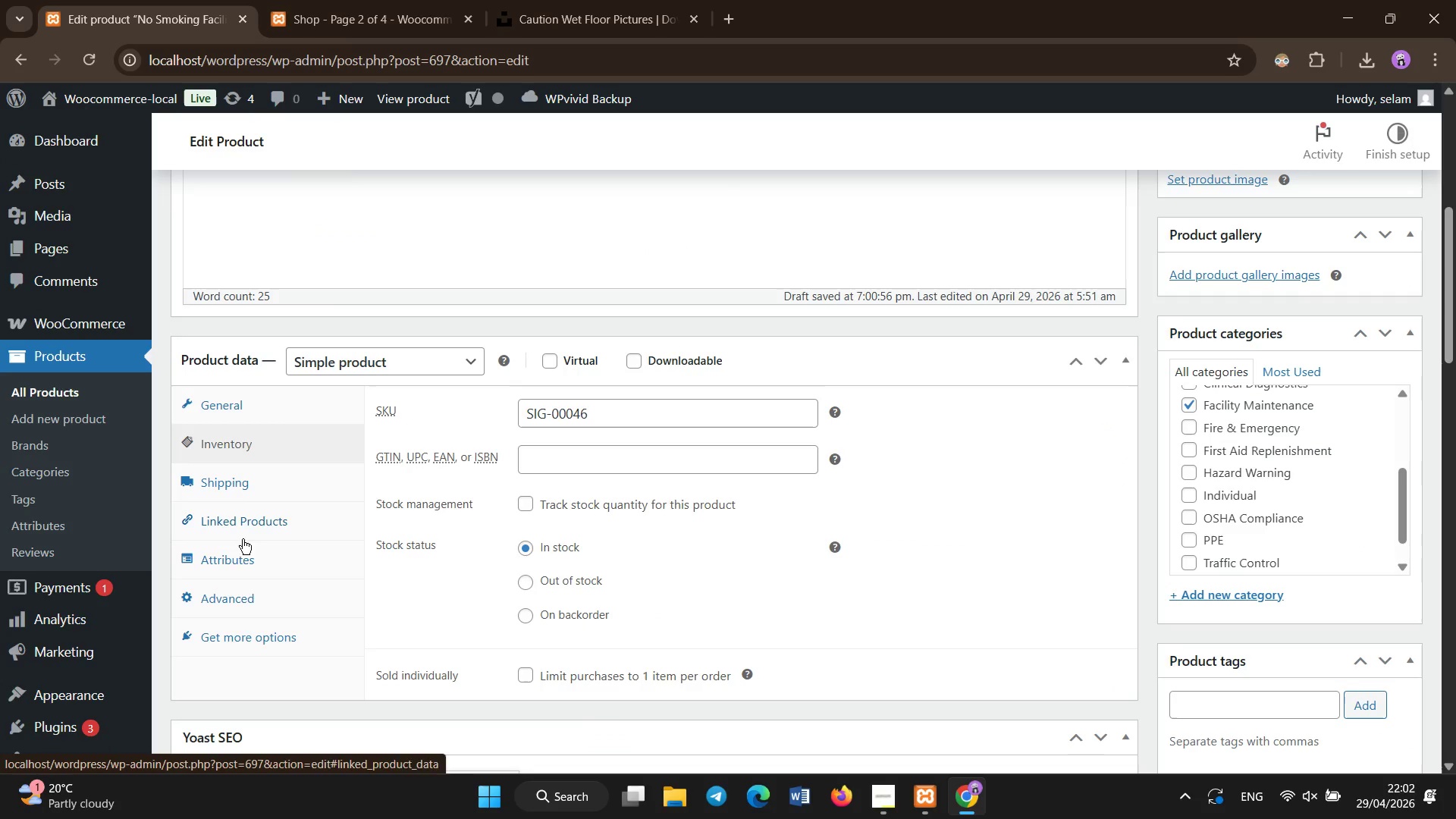 
left_click([240, 560])
 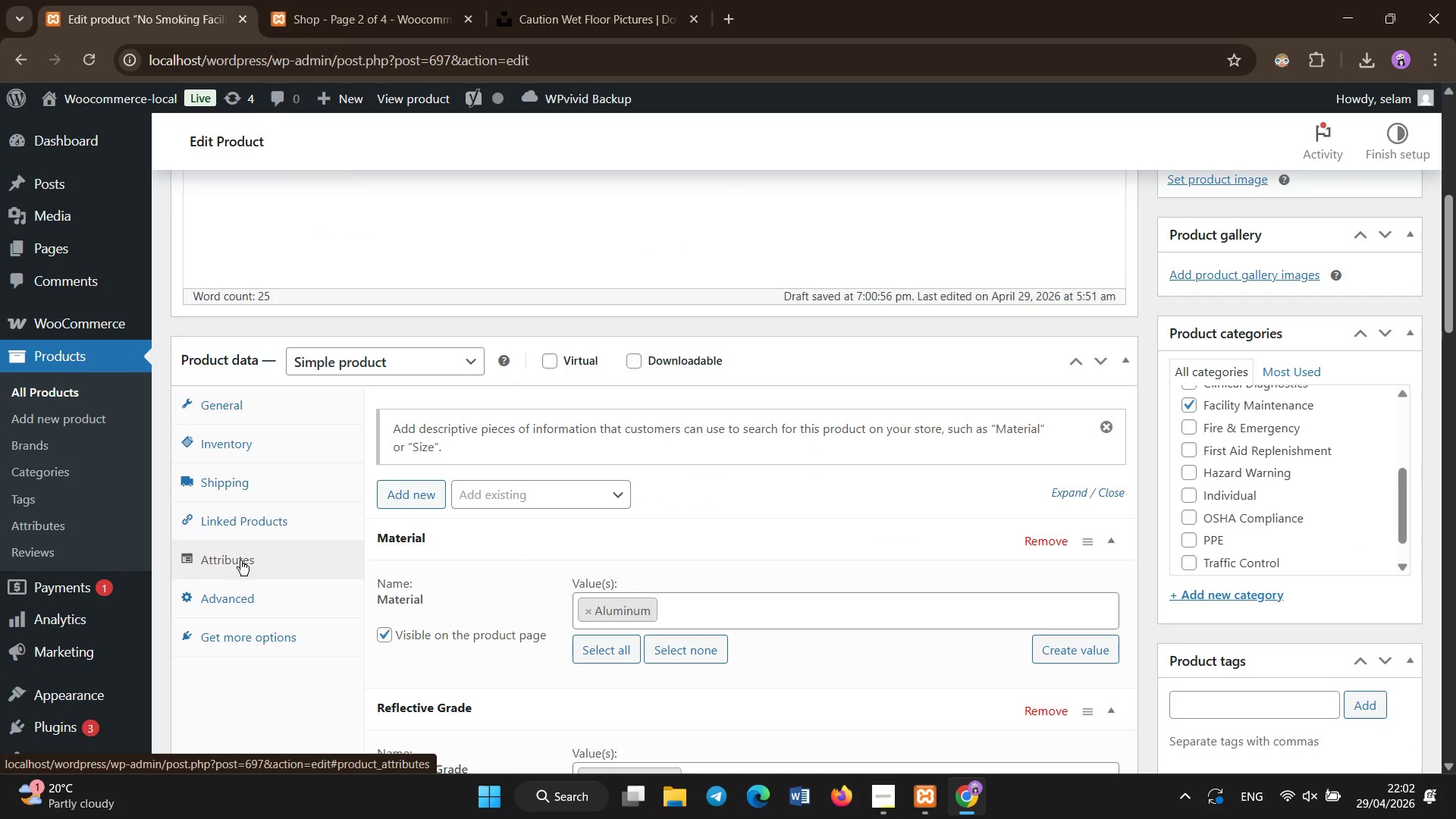 
scroll: coordinate [599, 523], scroll_direction: none, amount: 0.0
 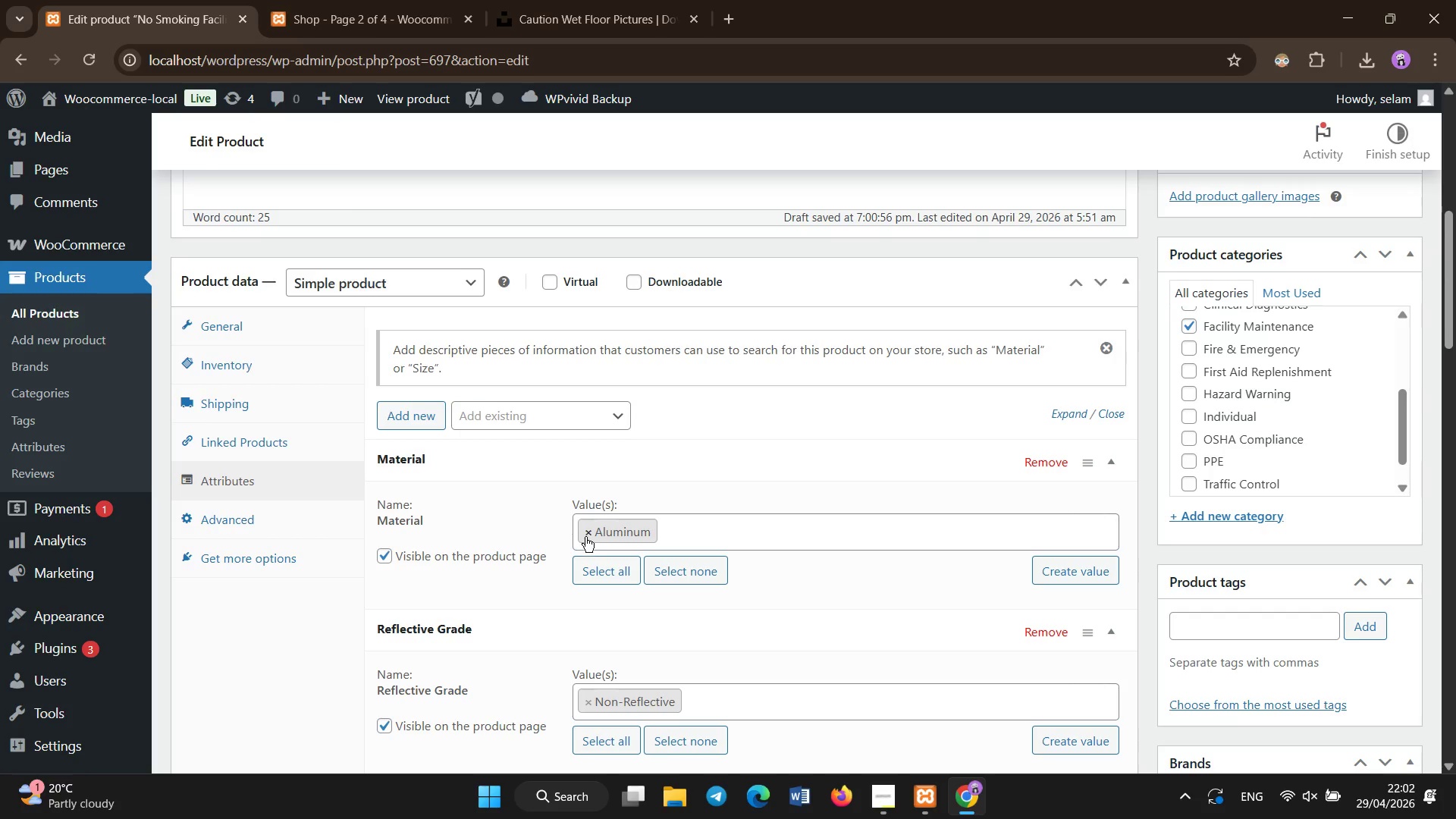 
left_click([585, 537])
 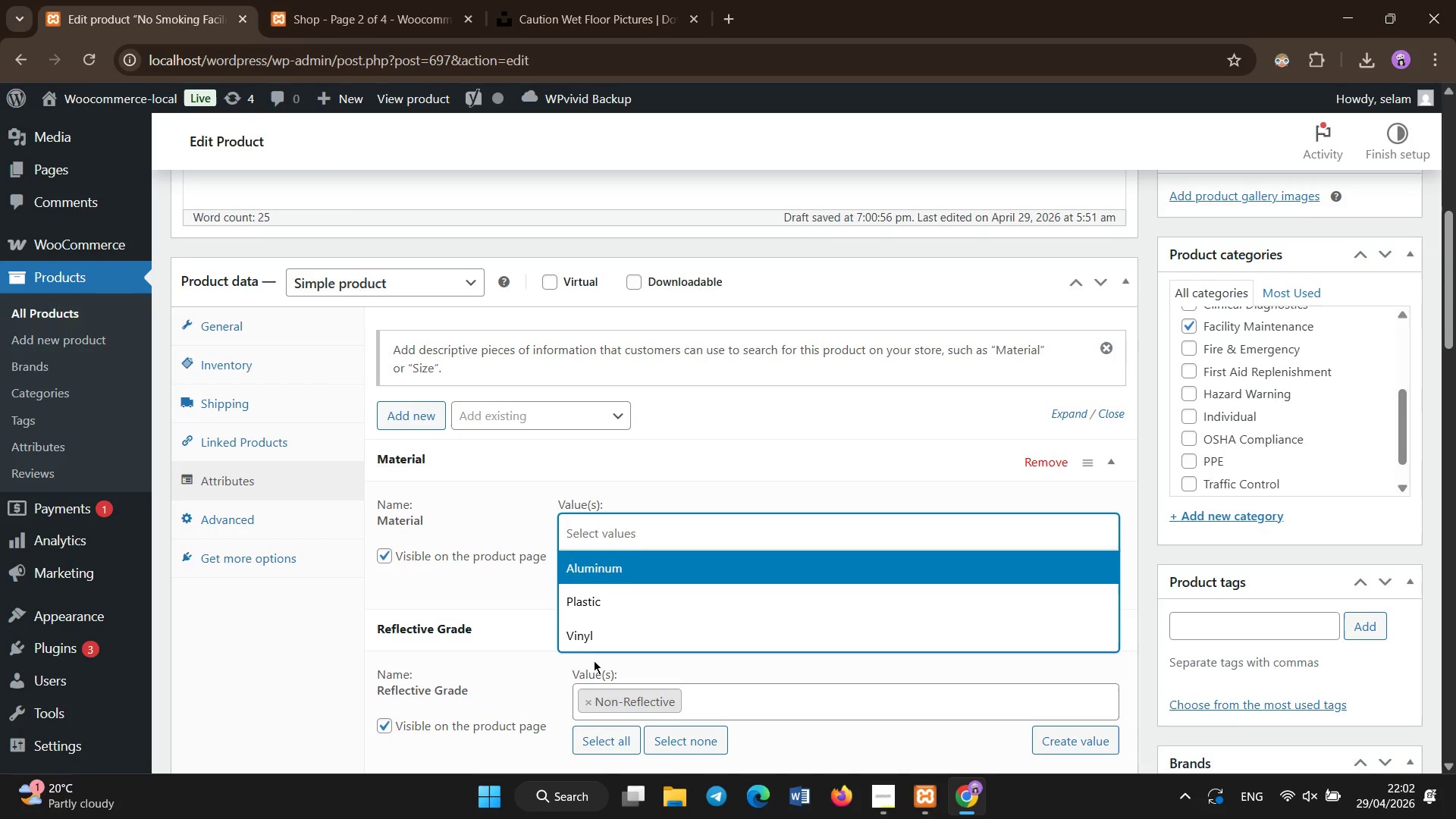 
wait(5.05)
 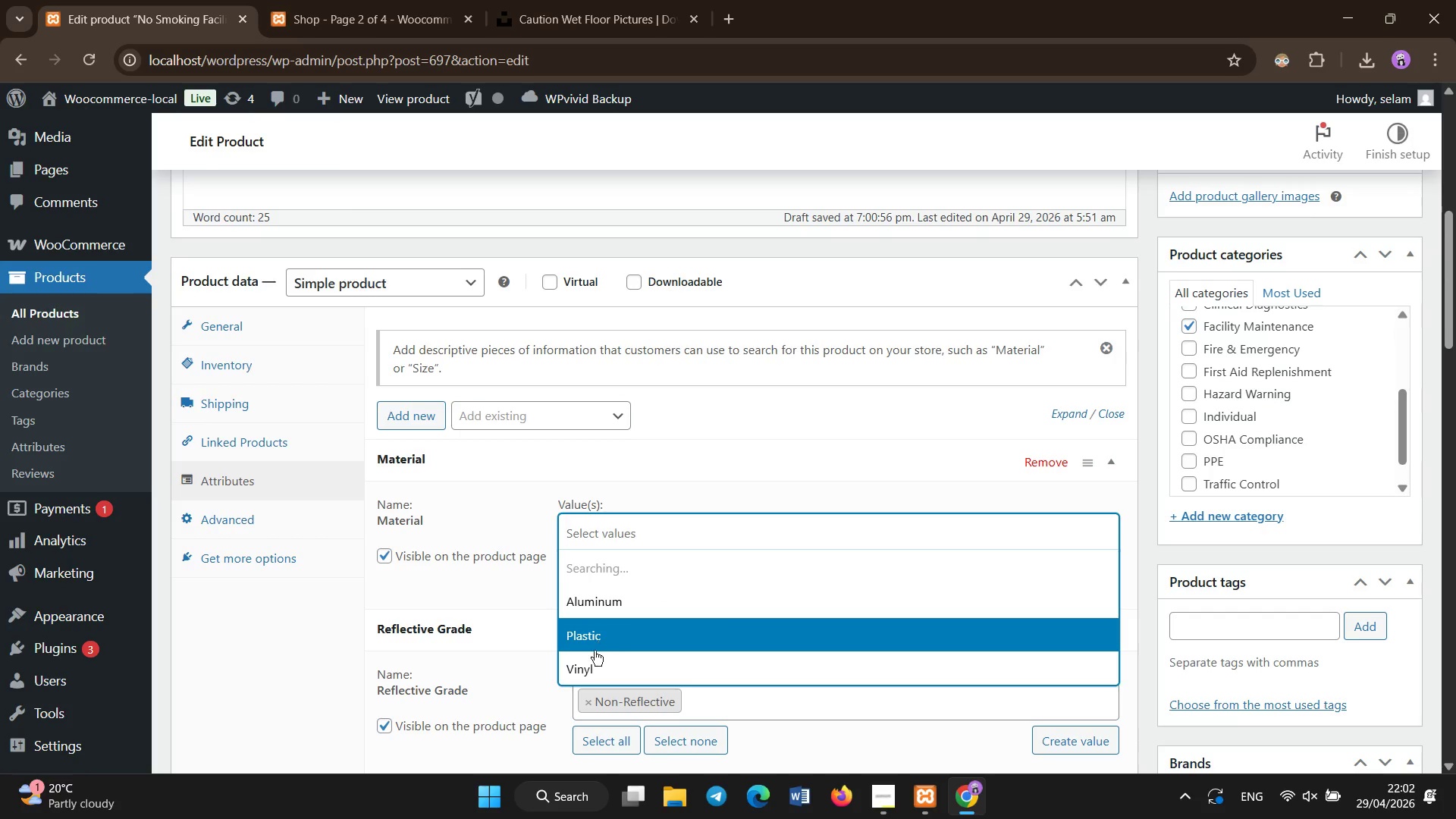 
left_click([595, 681])
 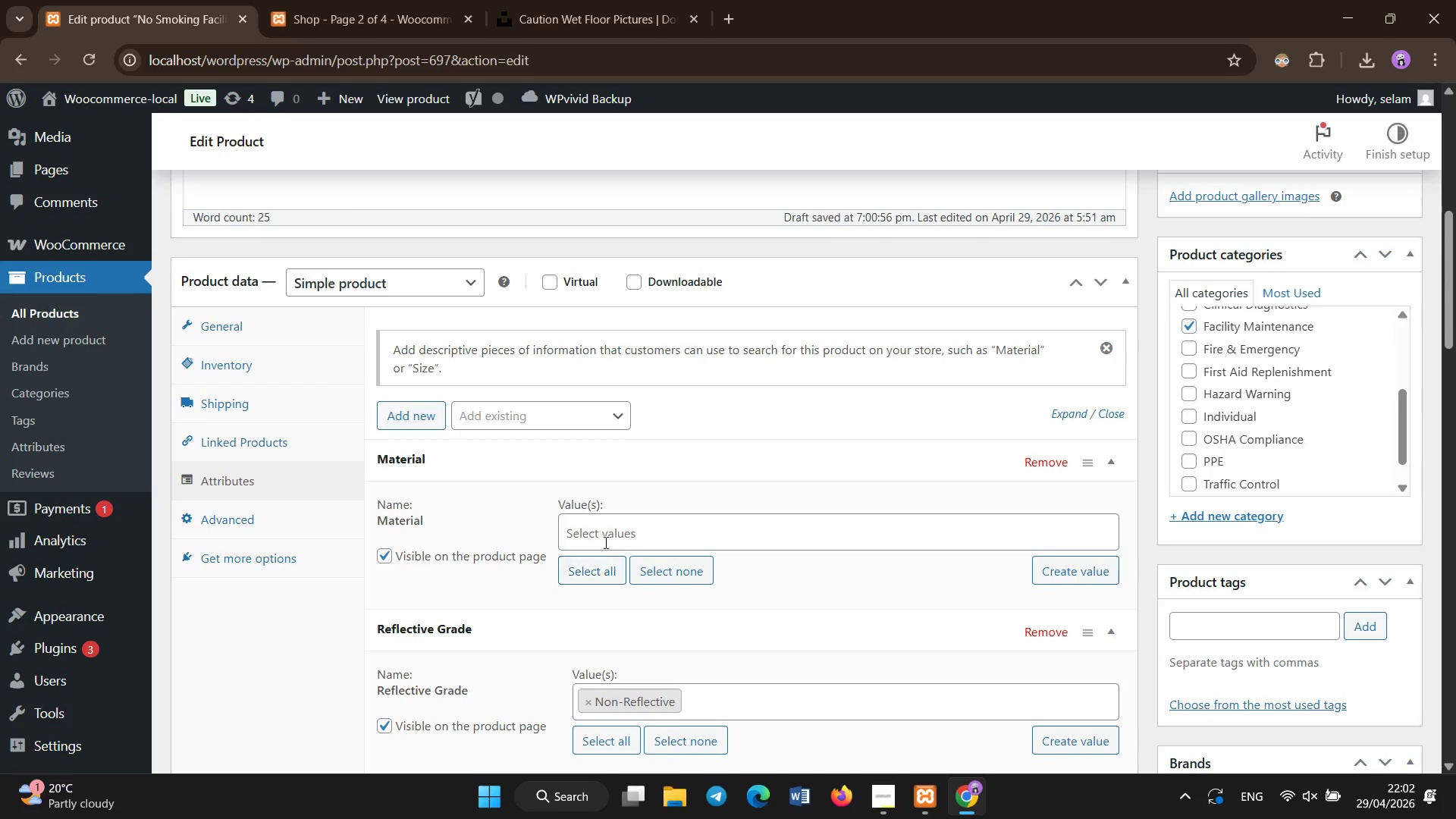 
left_click([604, 537])
 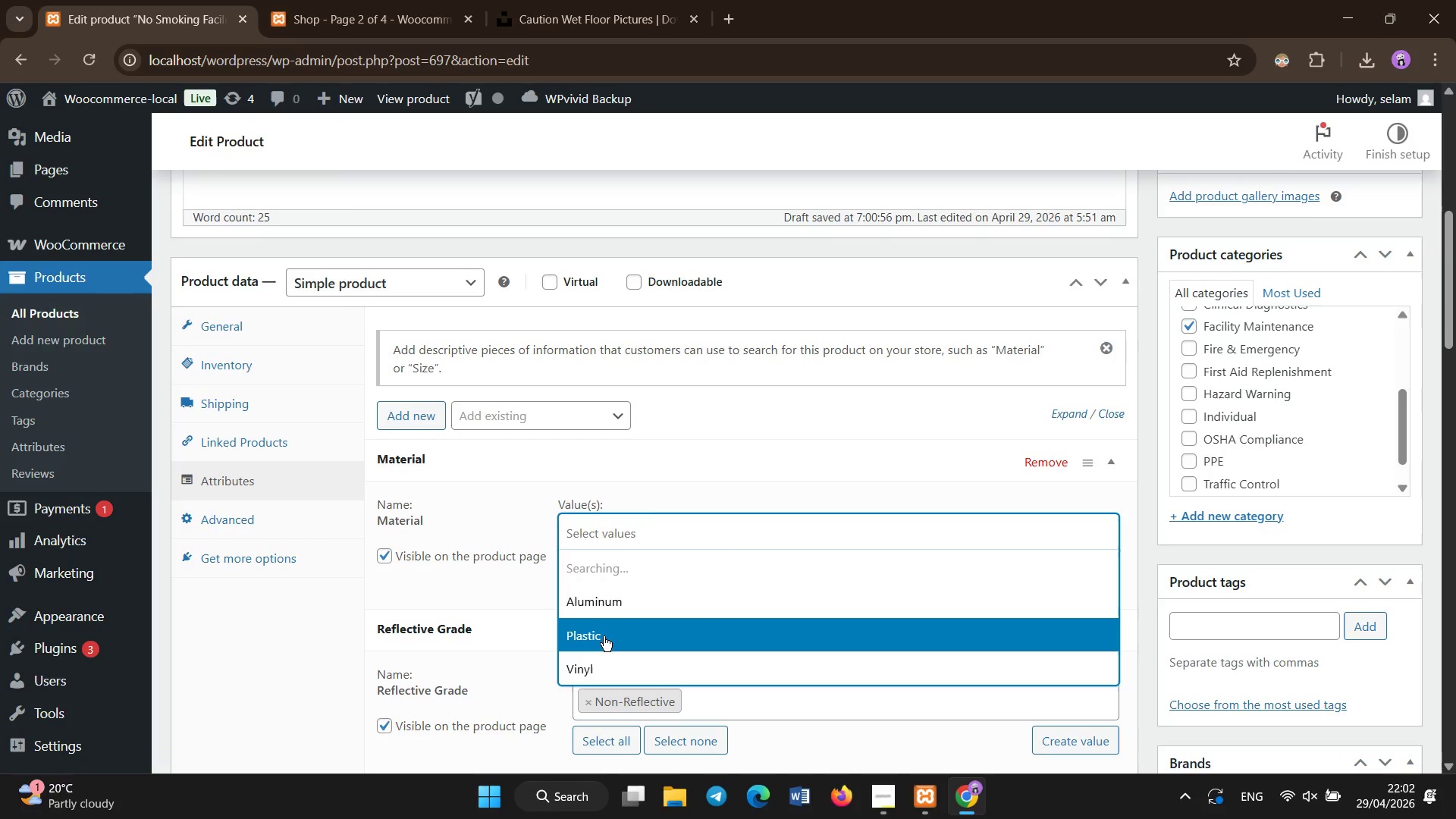 
left_click([604, 636])
 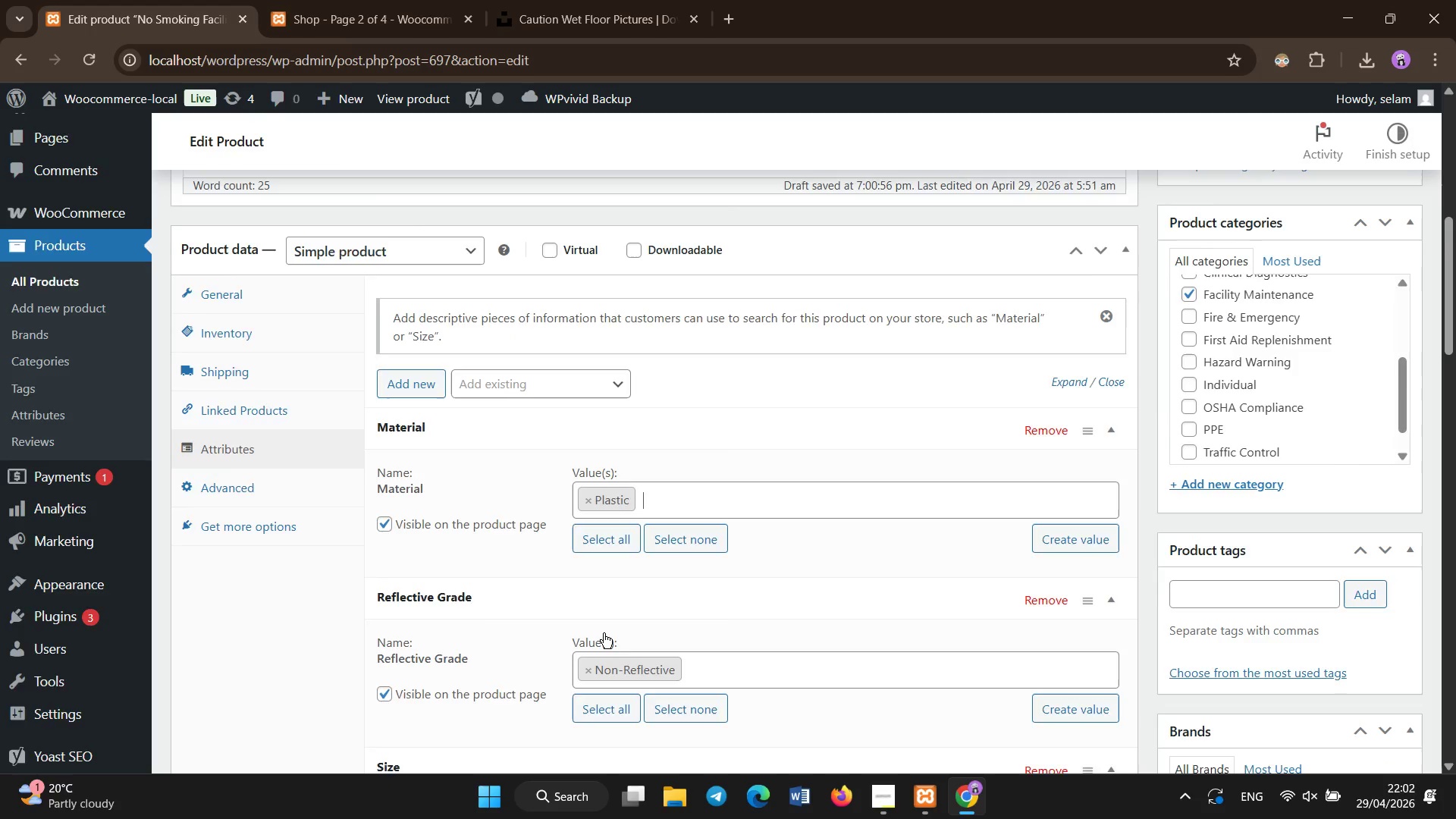 
scroll: coordinate [604, 633], scroll_direction: down, amount: 1.0
 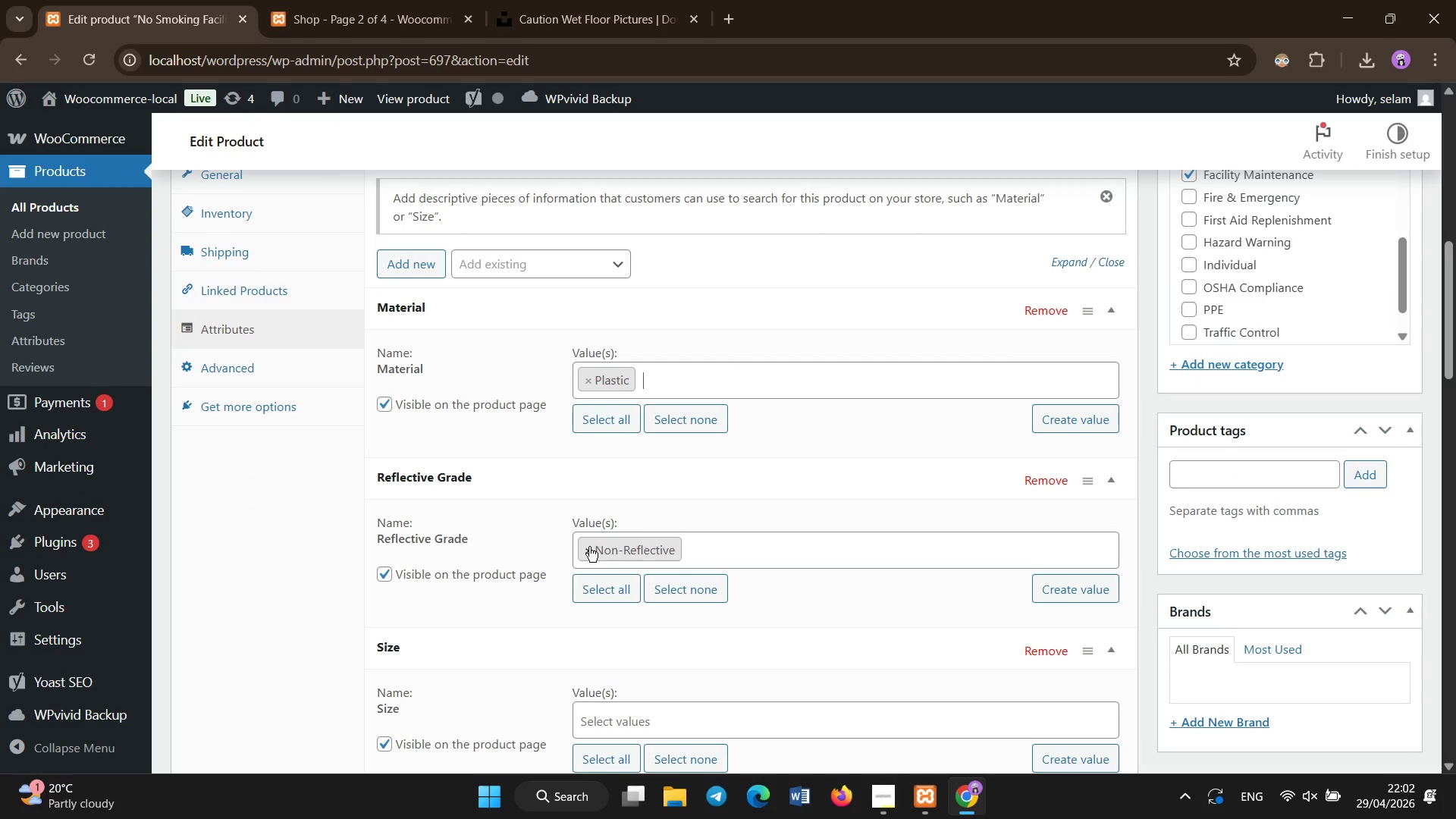 
left_click([588, 547])
 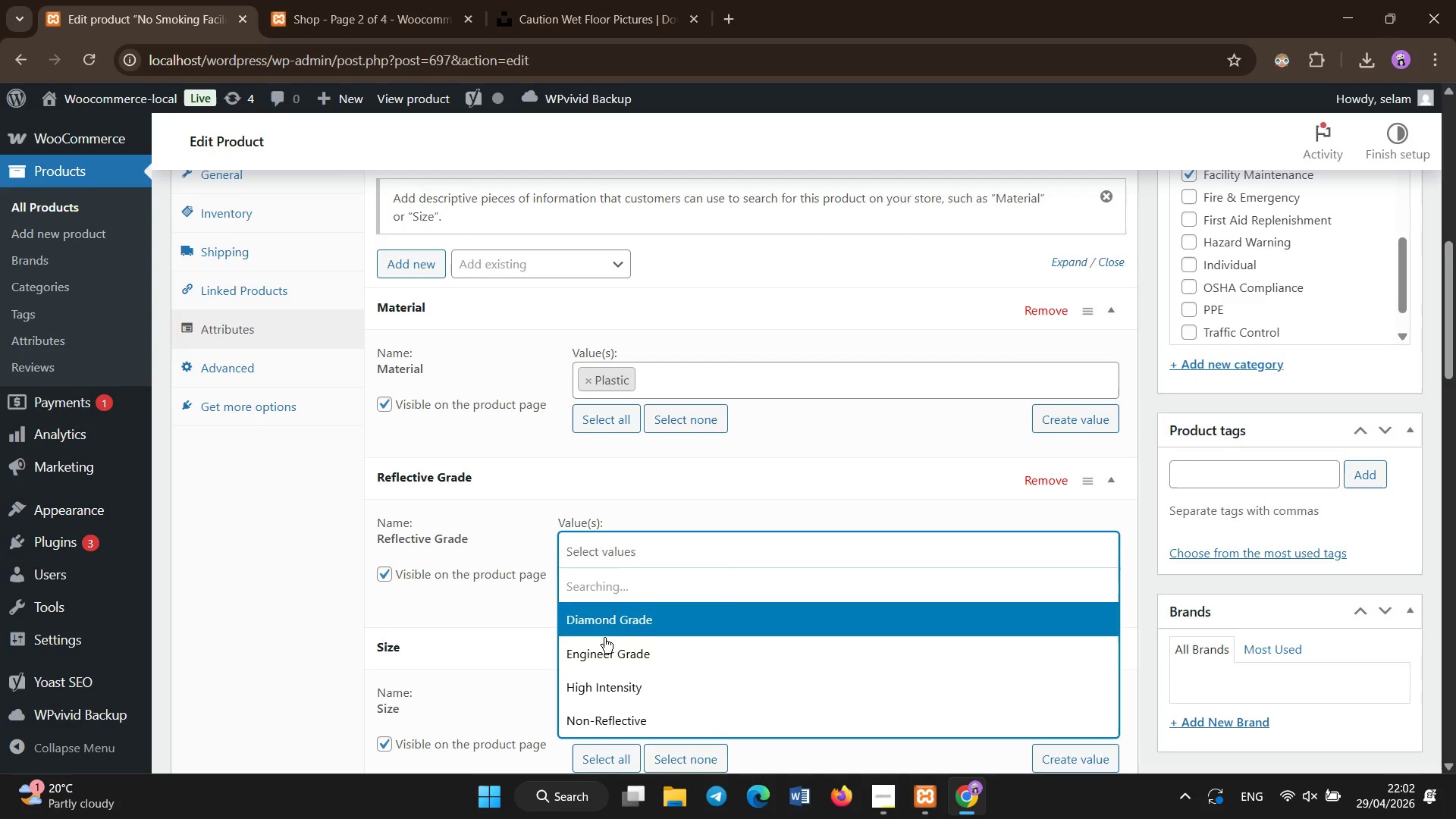 
left_click([604, 642])
 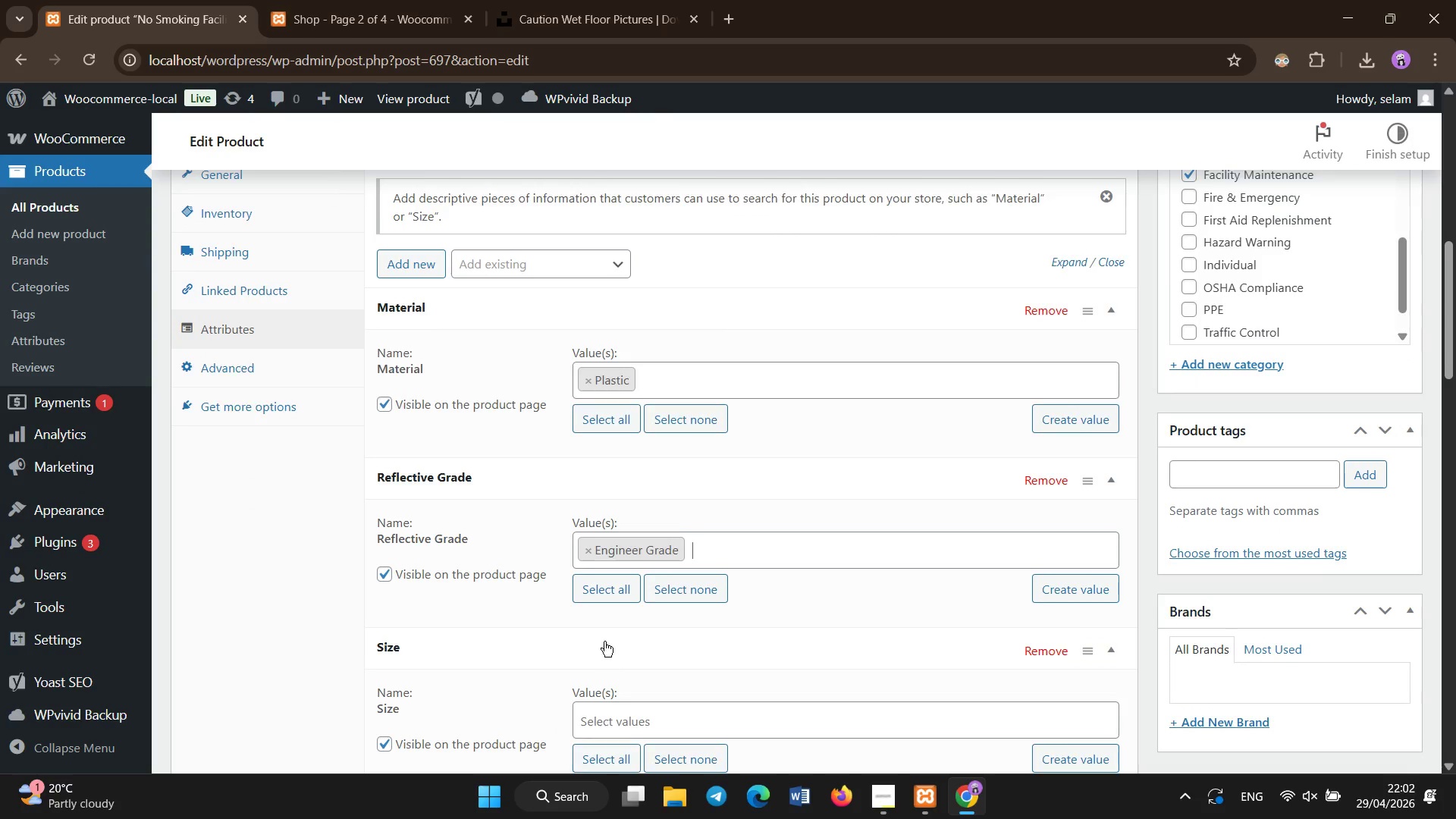 
scroll: coordinate [604, 642], scroll_direction: none, amount: 0.0
 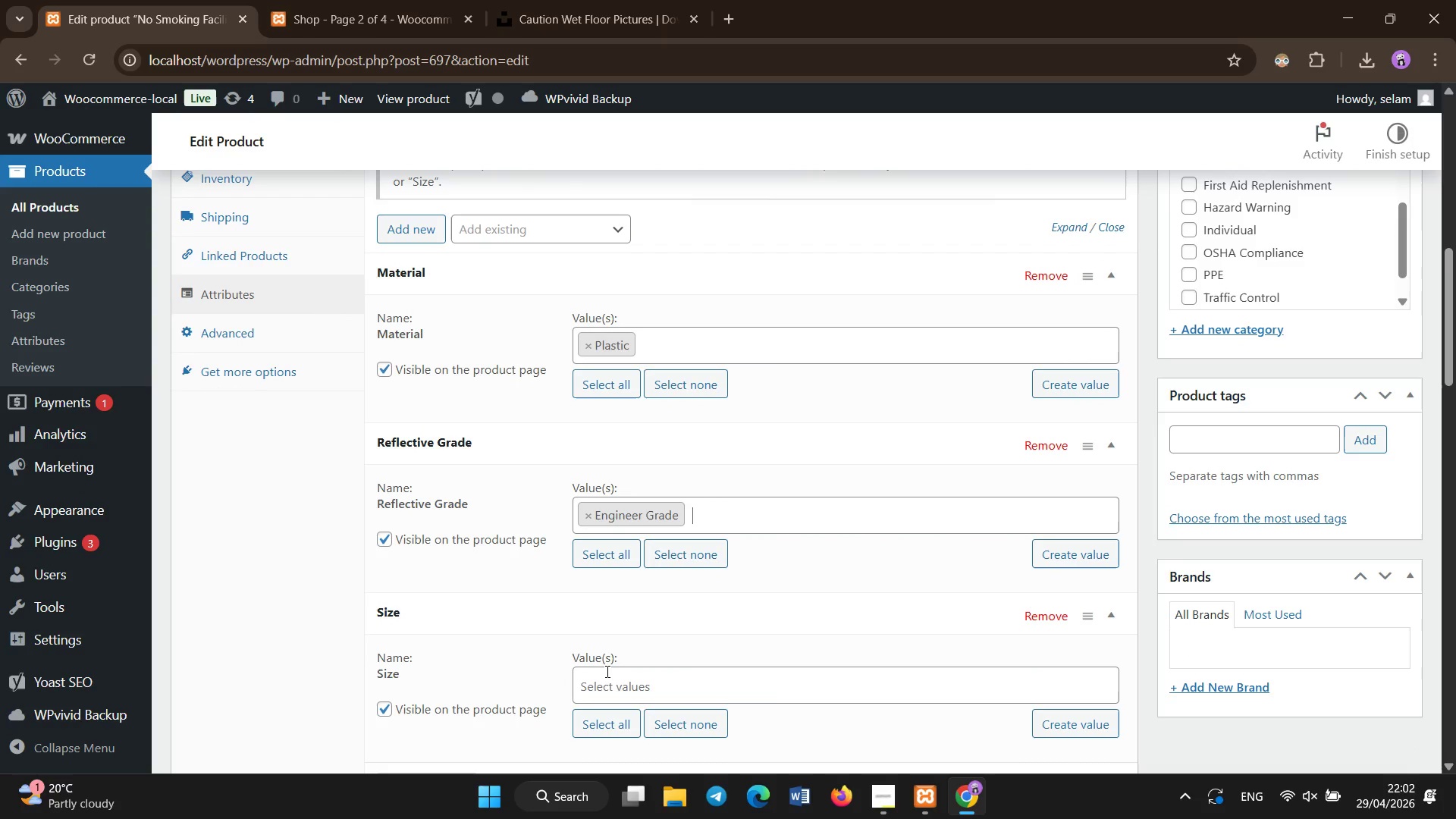 
left_click([608, 674])
 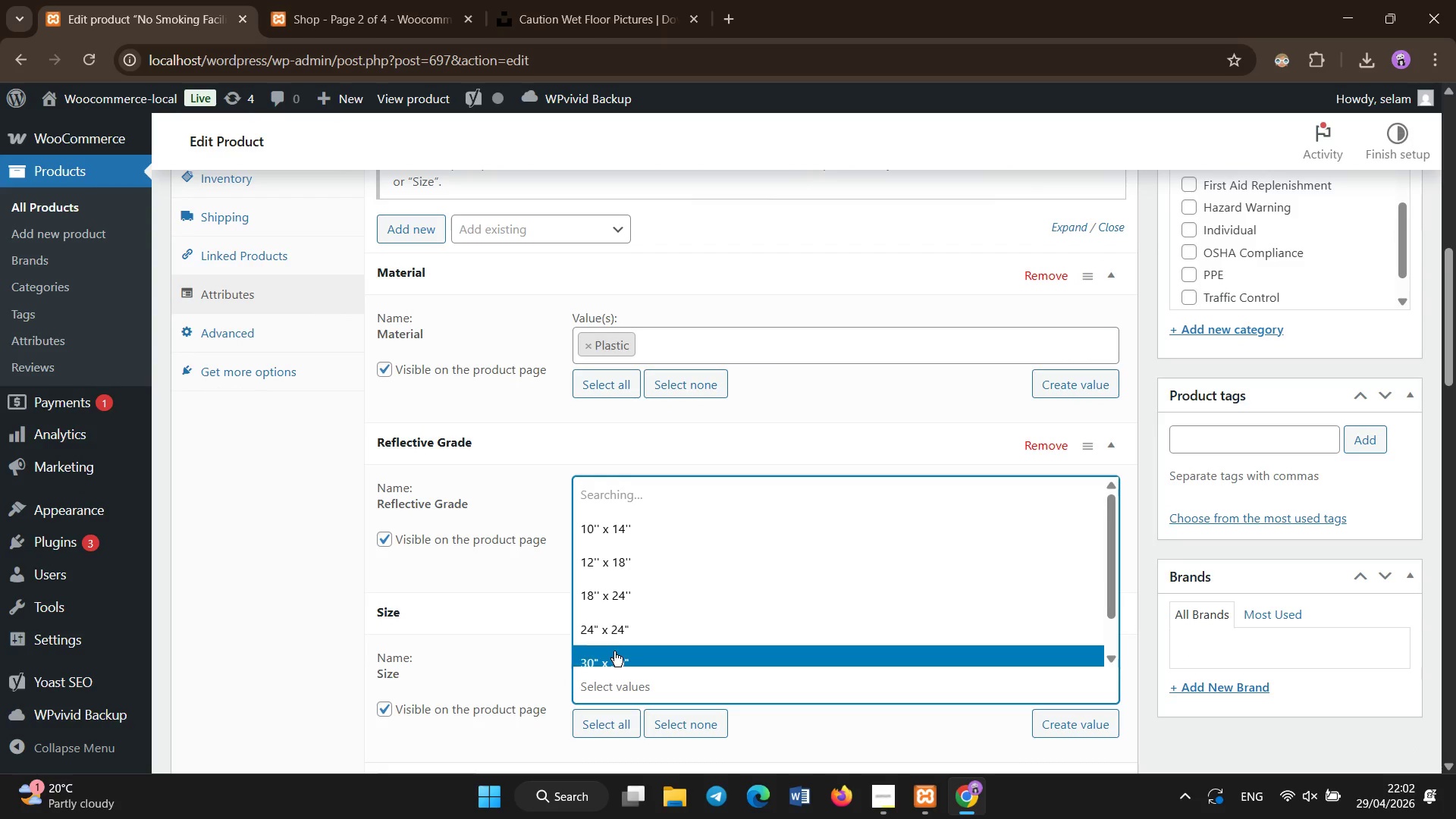 
left_click([608, 592])
 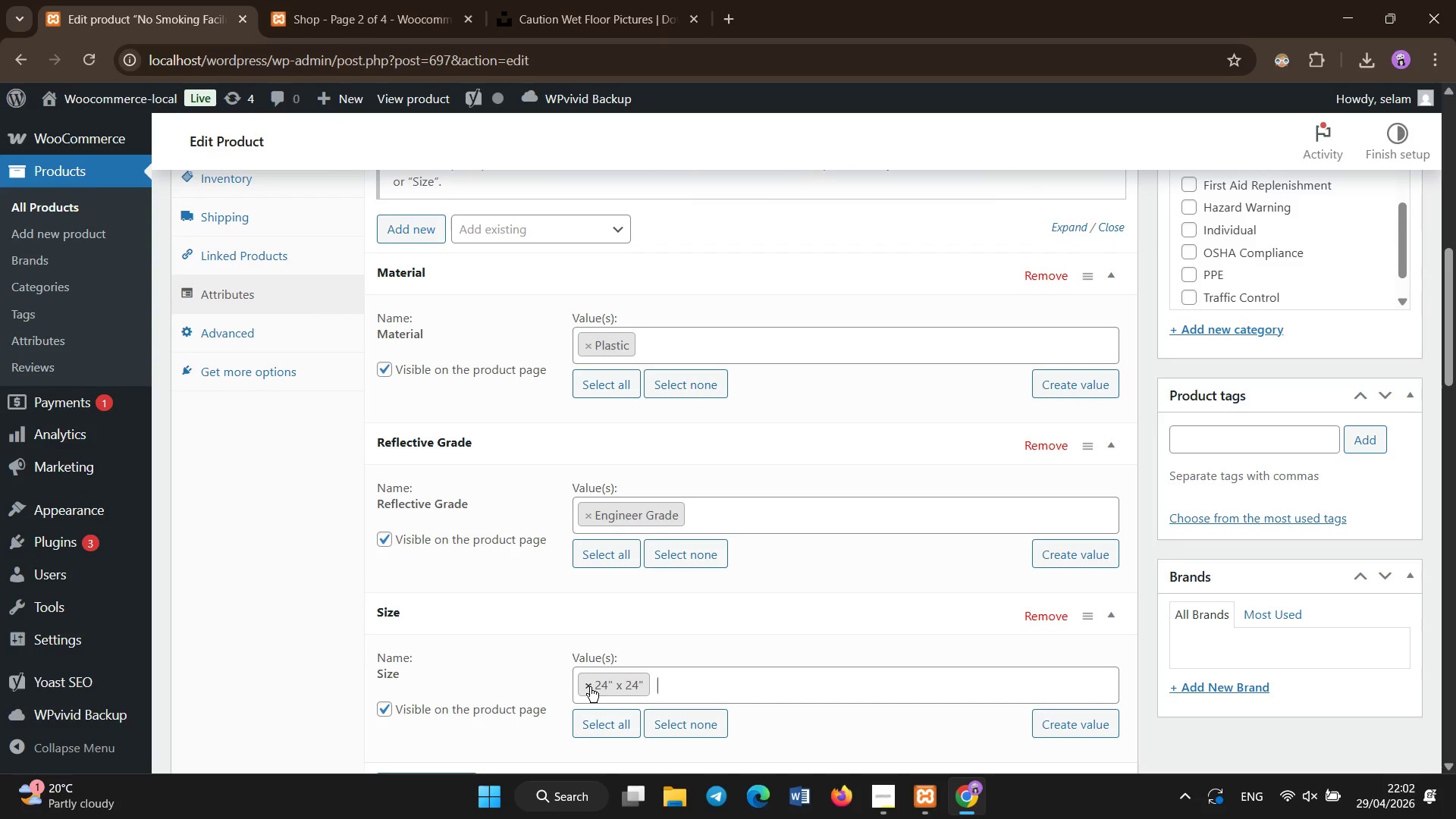 
double_click([590, 687])
 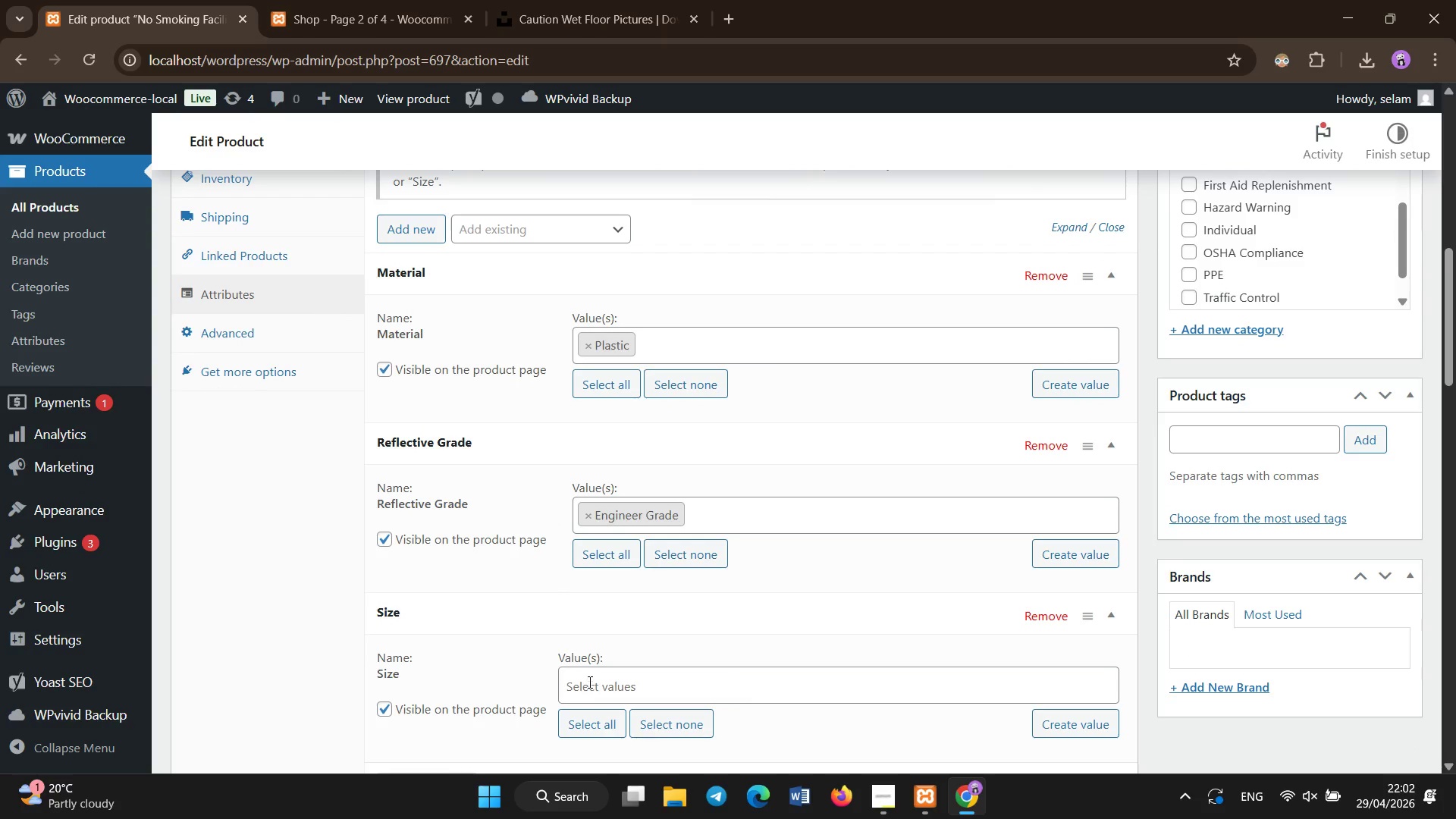 
left_click([590, 682])
 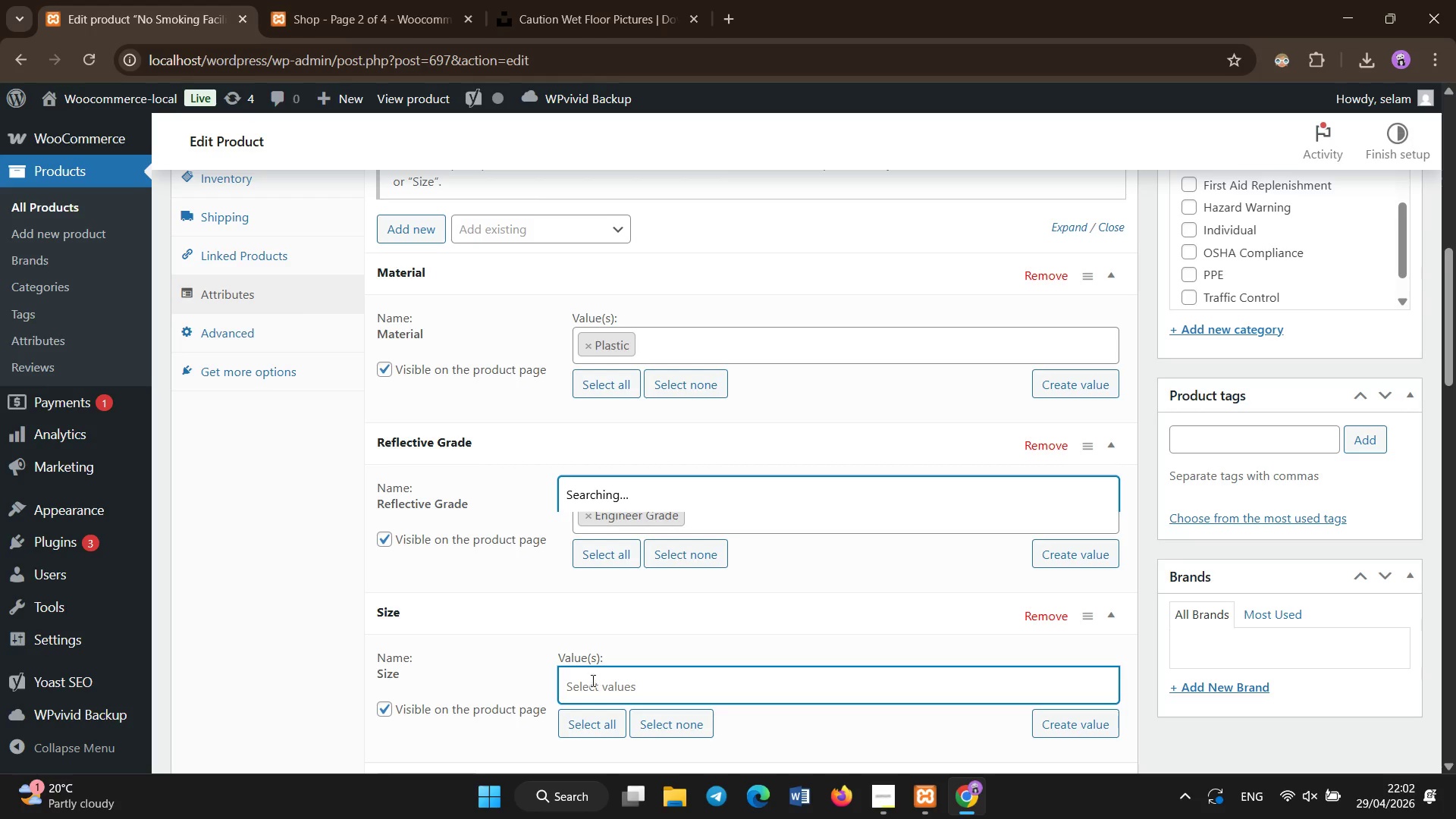 
left_click([593, 685])
 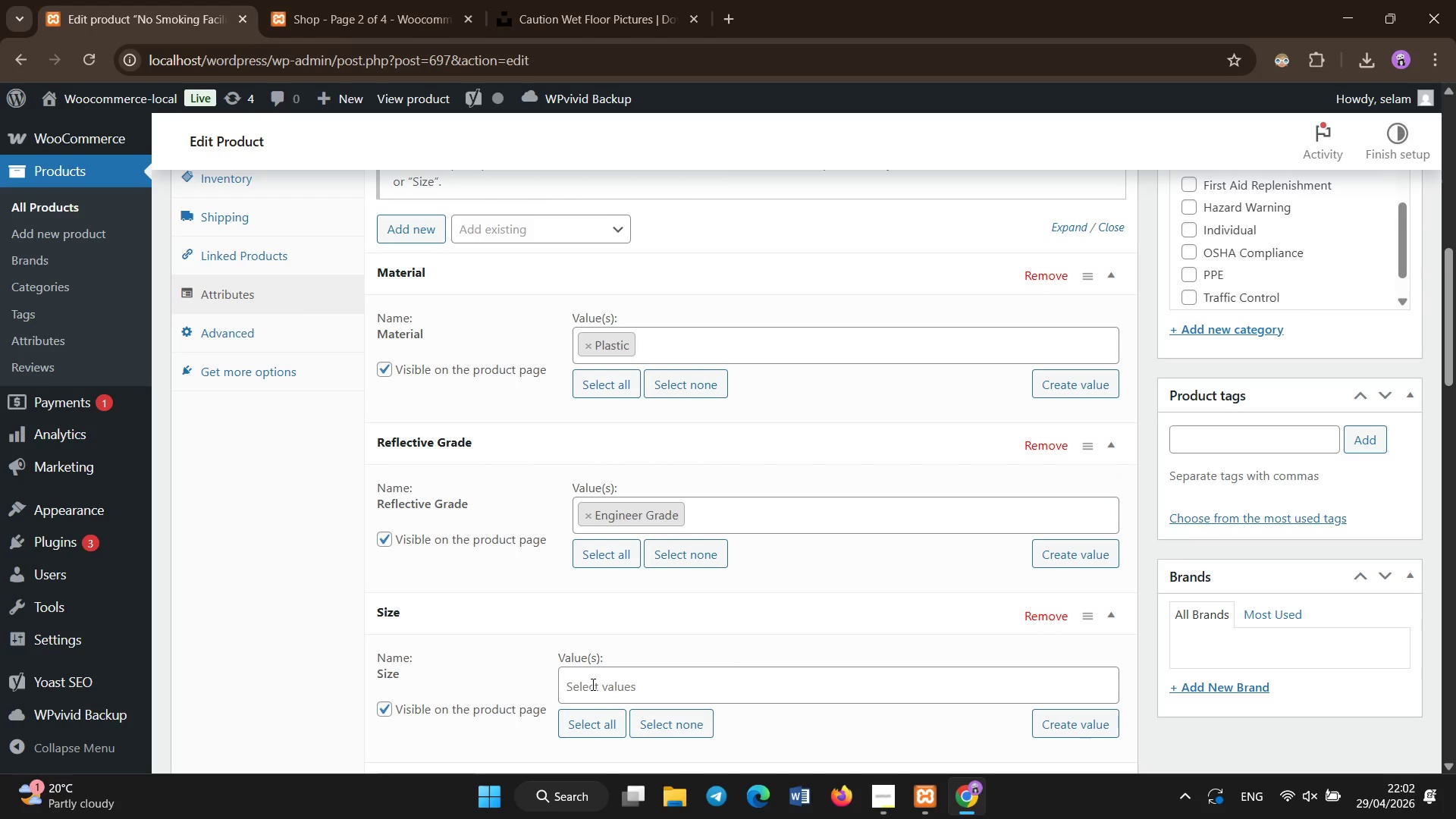 
left_click([593, 685])
 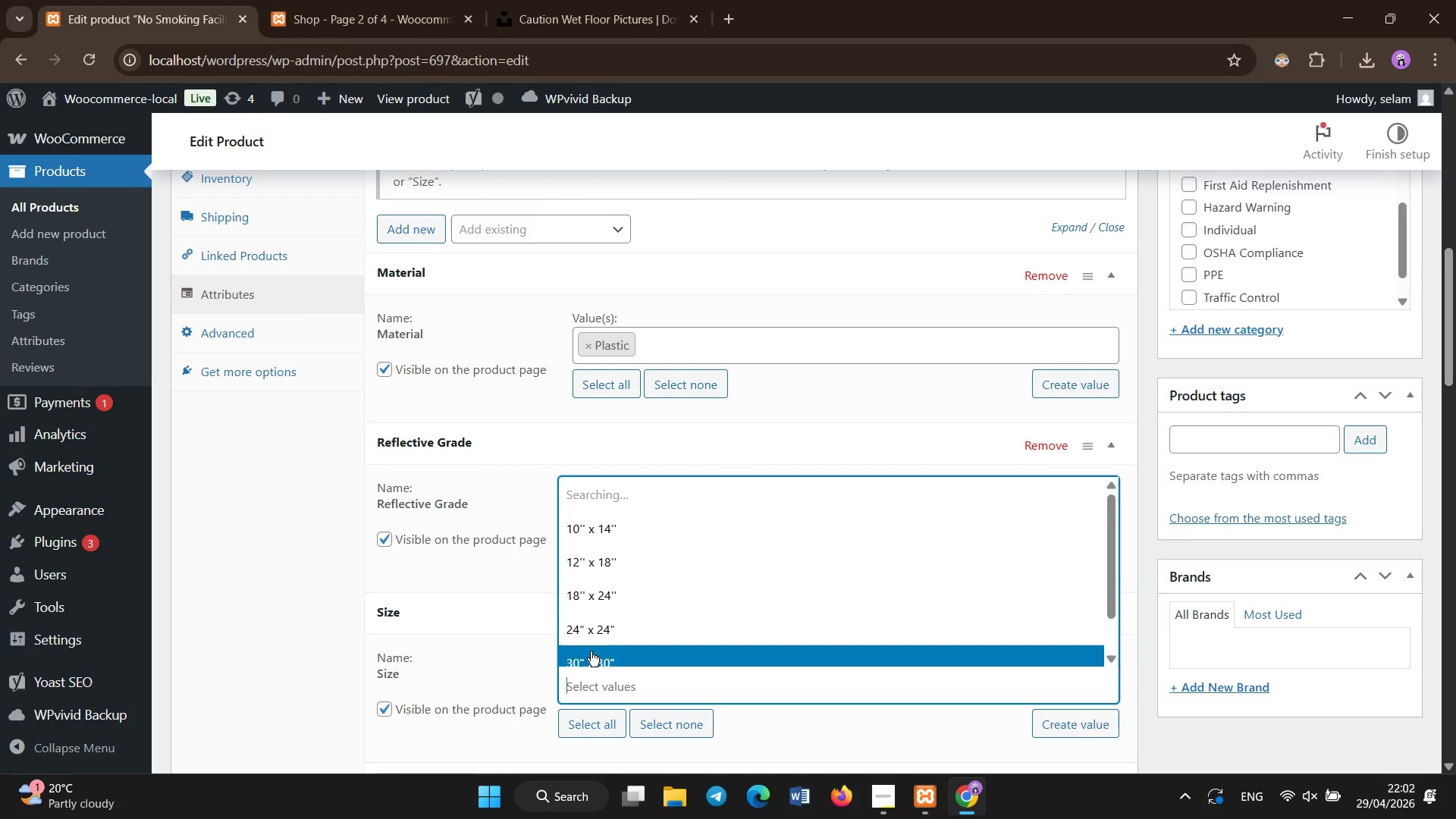 
left_click([590, 595])
 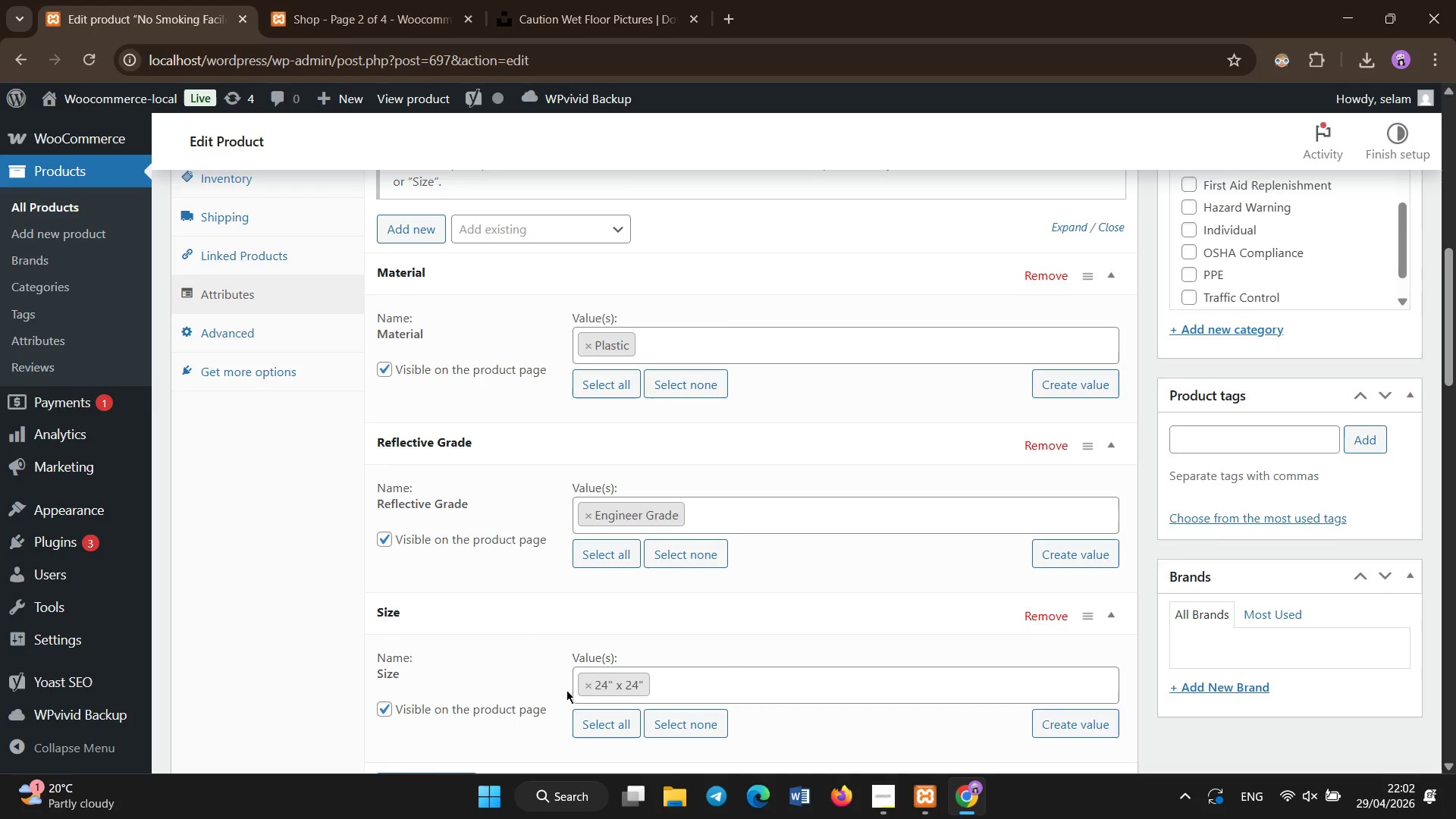 
scroll: coordinate [566, 684], scroll_direction: down, amount: 3.0
 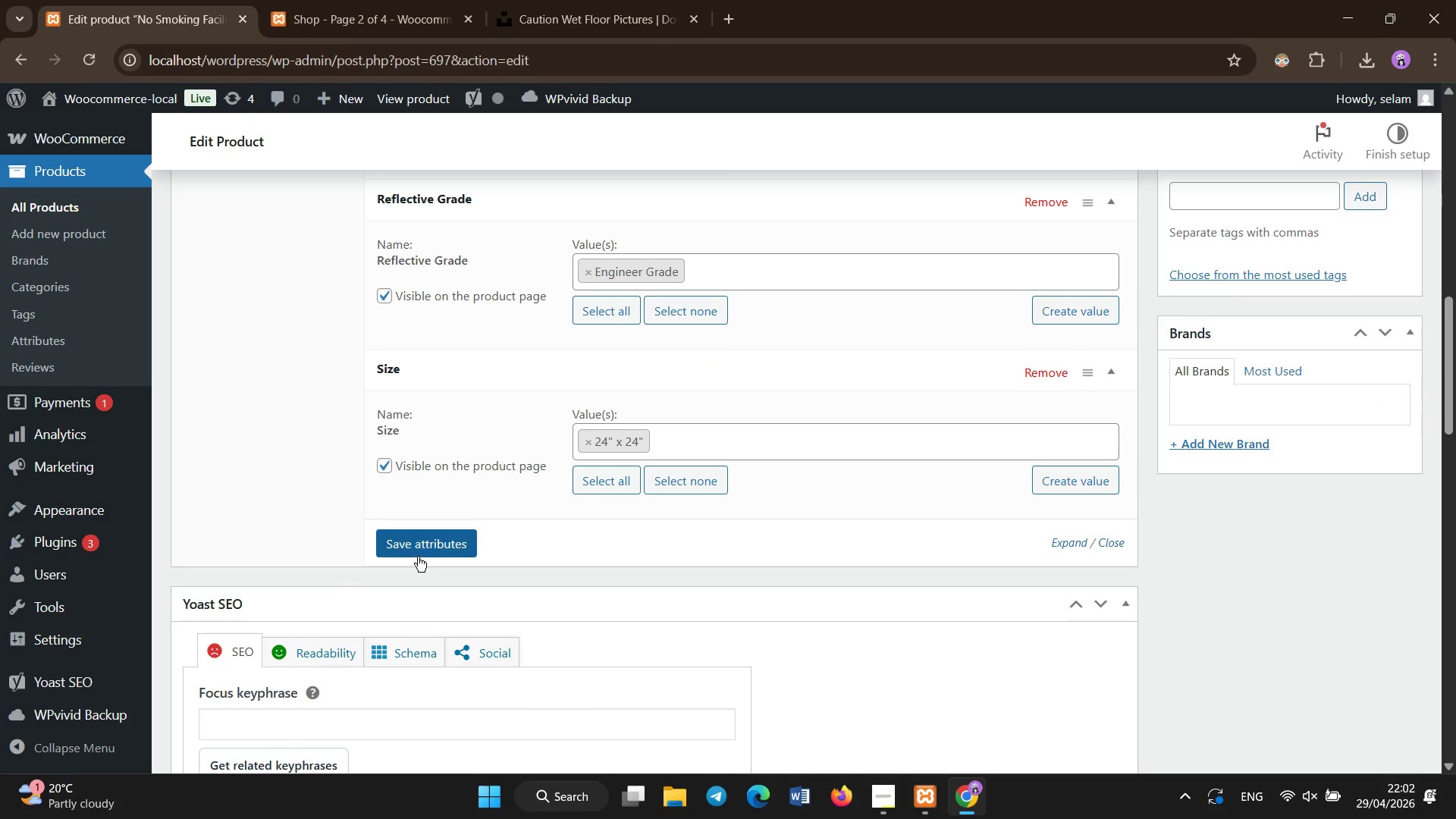 
double_click([421, 540])
 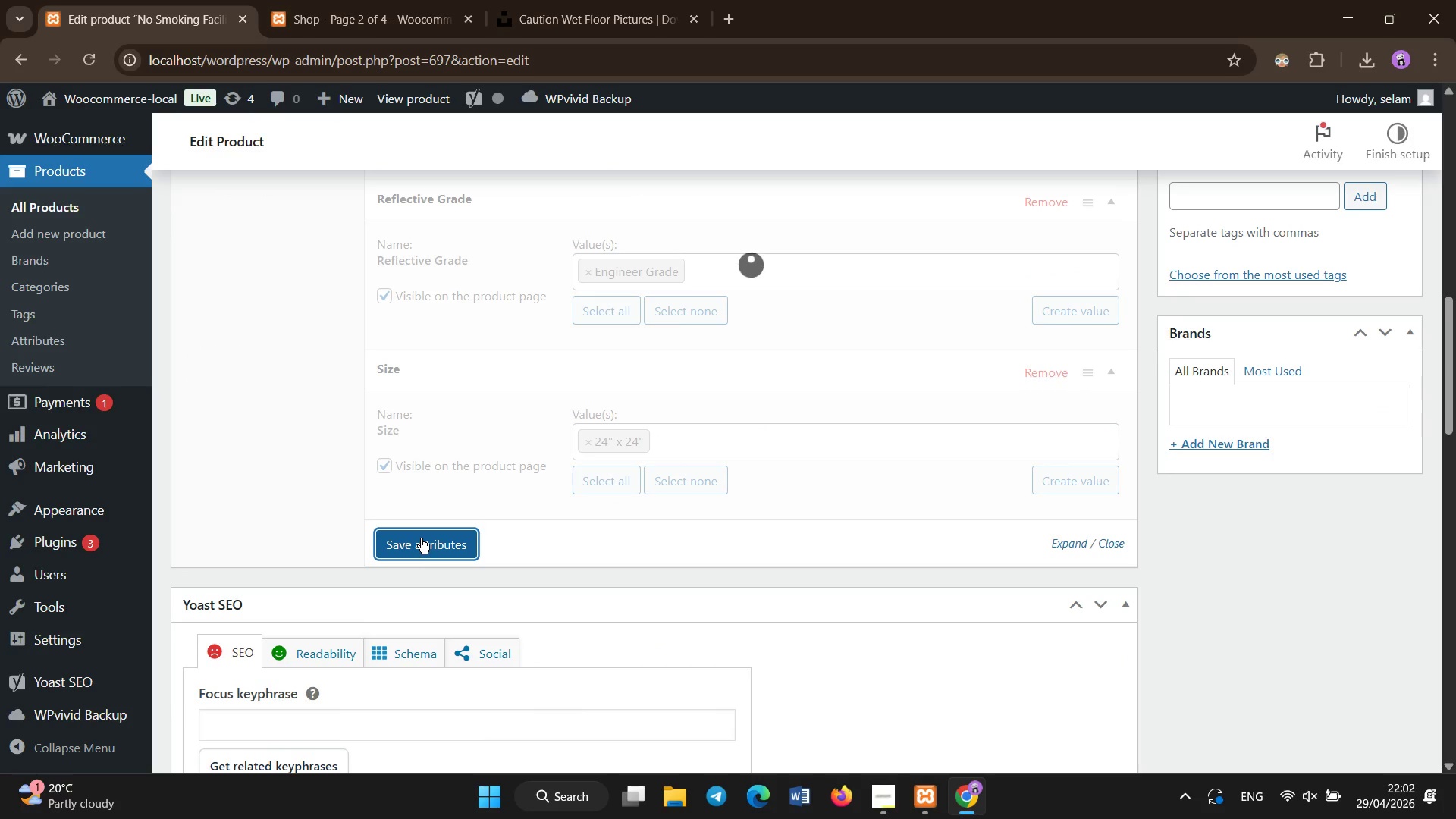 
left_click([406, 723])
 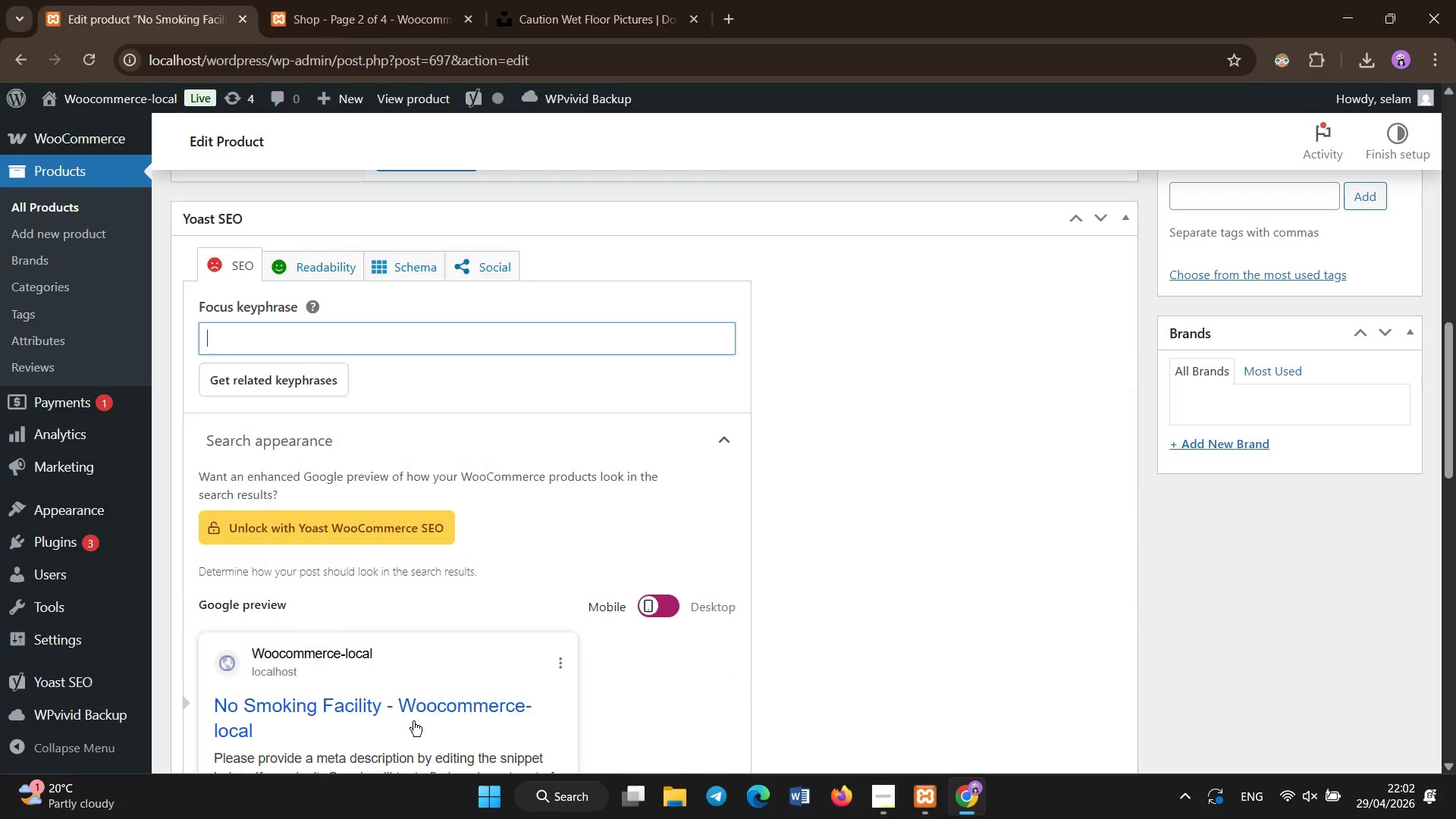 
type(no smoking OSHA compliance industrial safety sign)
 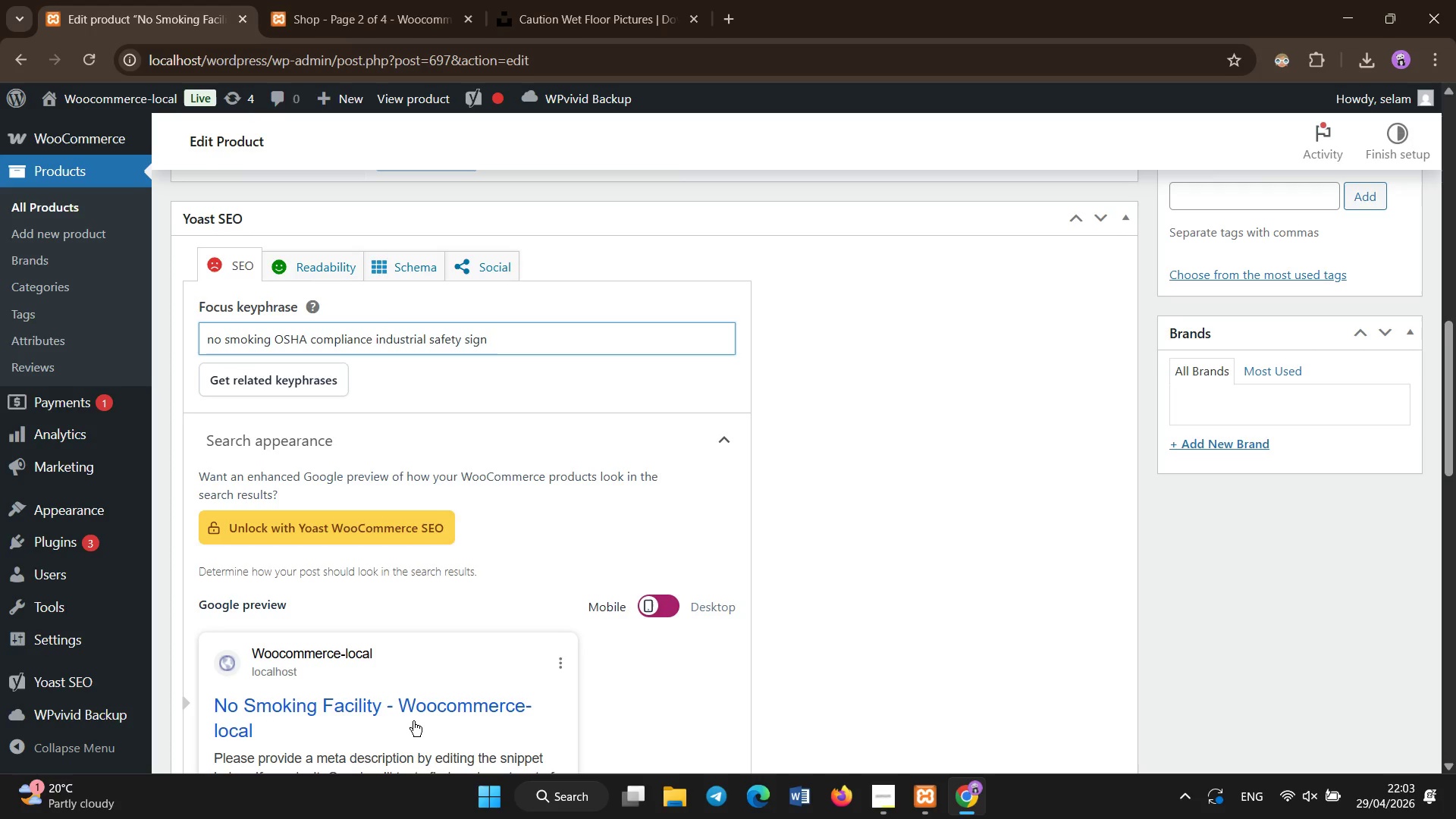 
scroll: coordinate [416, 713], scroll_direction: down, amount: 4.0
 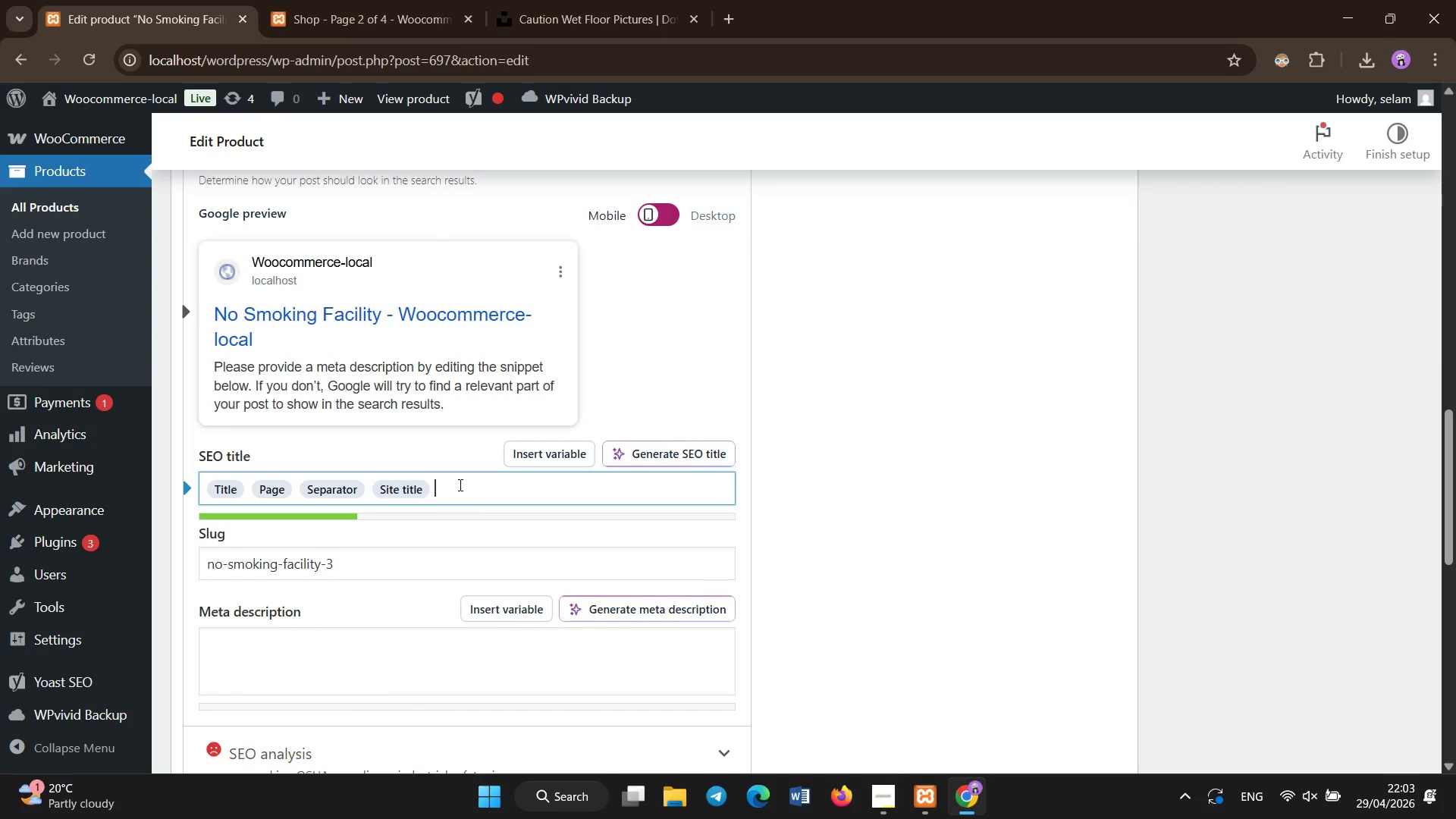 
key(Backspace)
 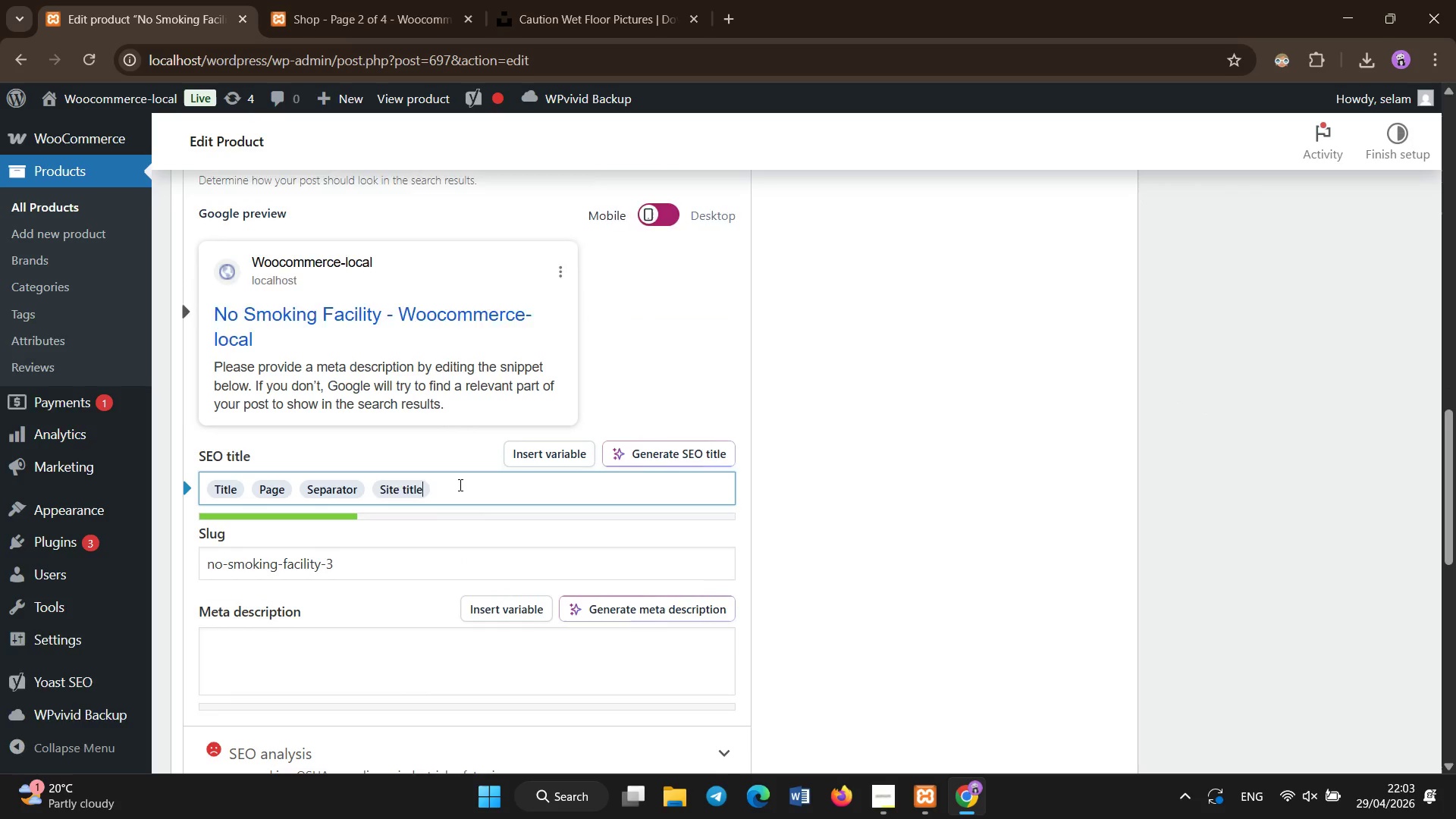 
key(Backspace)
 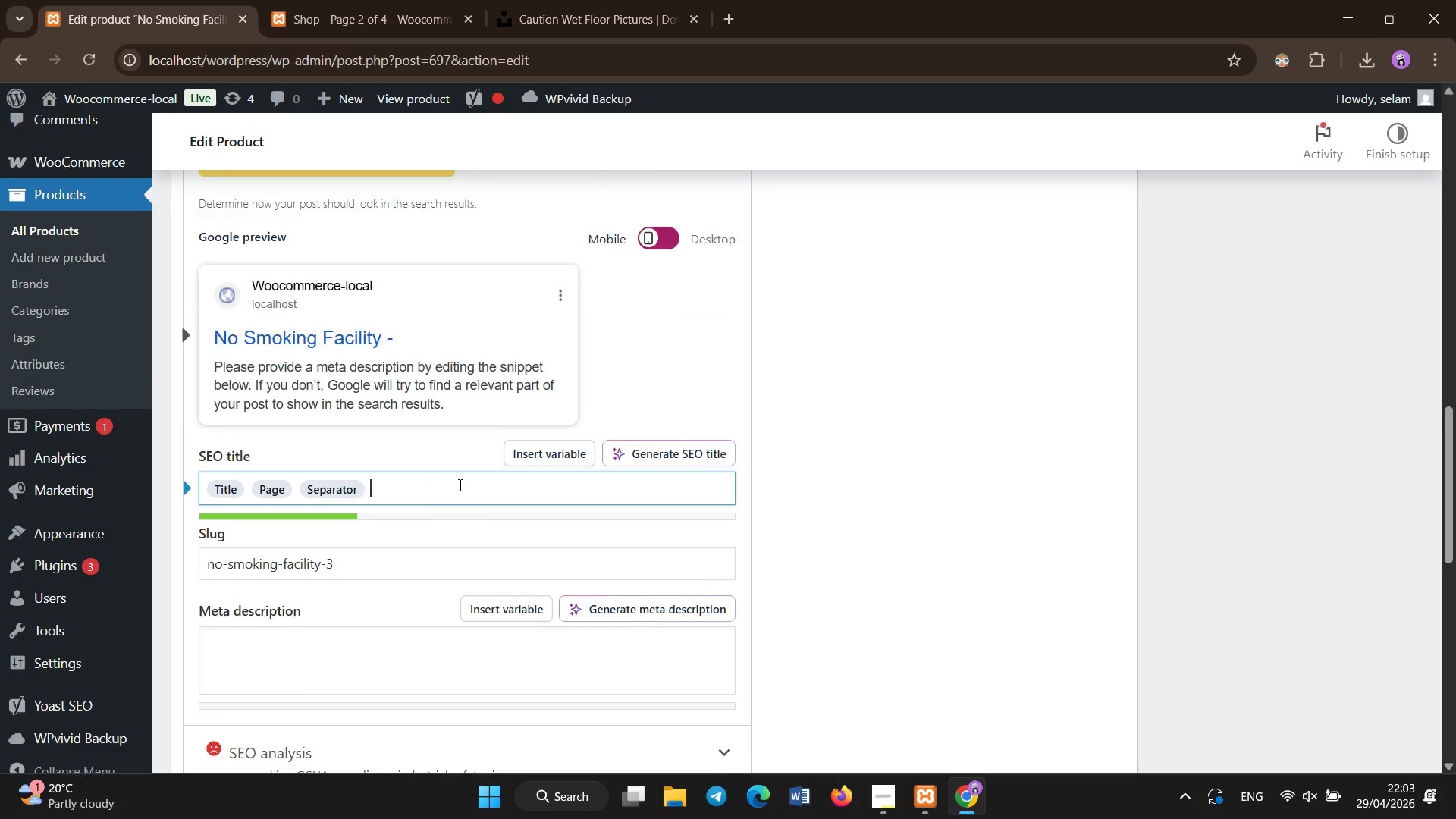 
key(Backspace)
 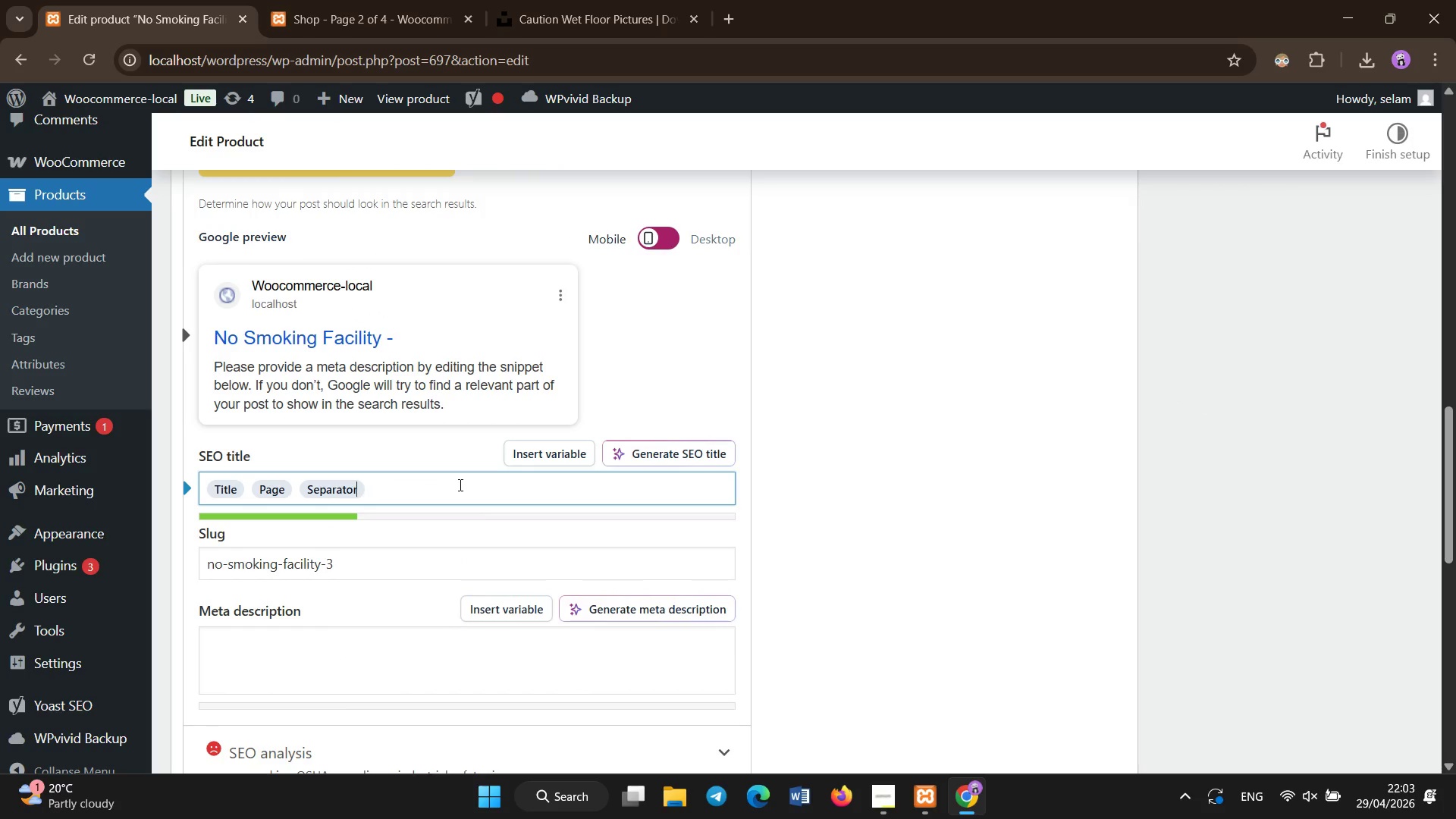 
key(Backspace)
 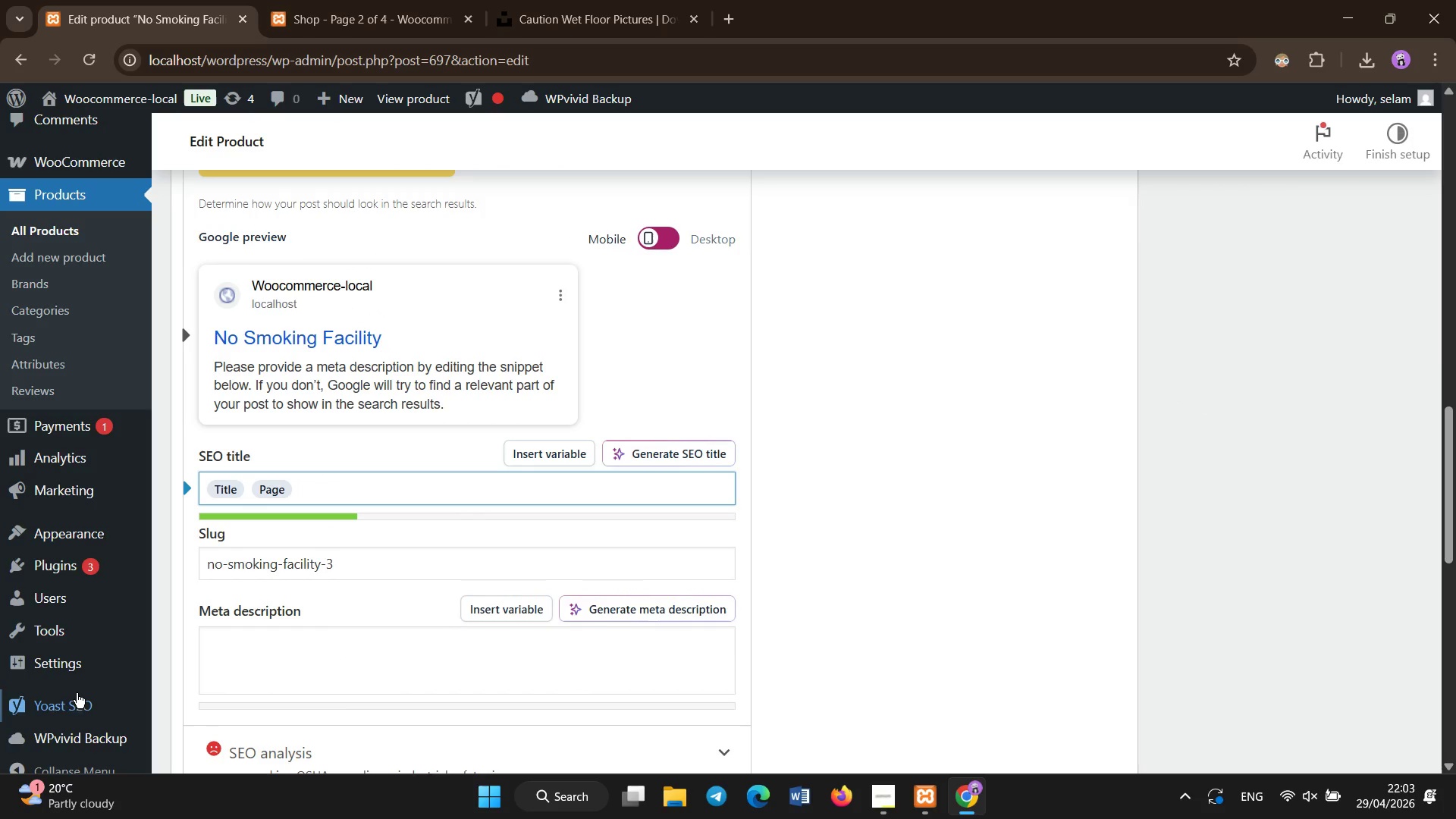 
left_click([320, 674])
 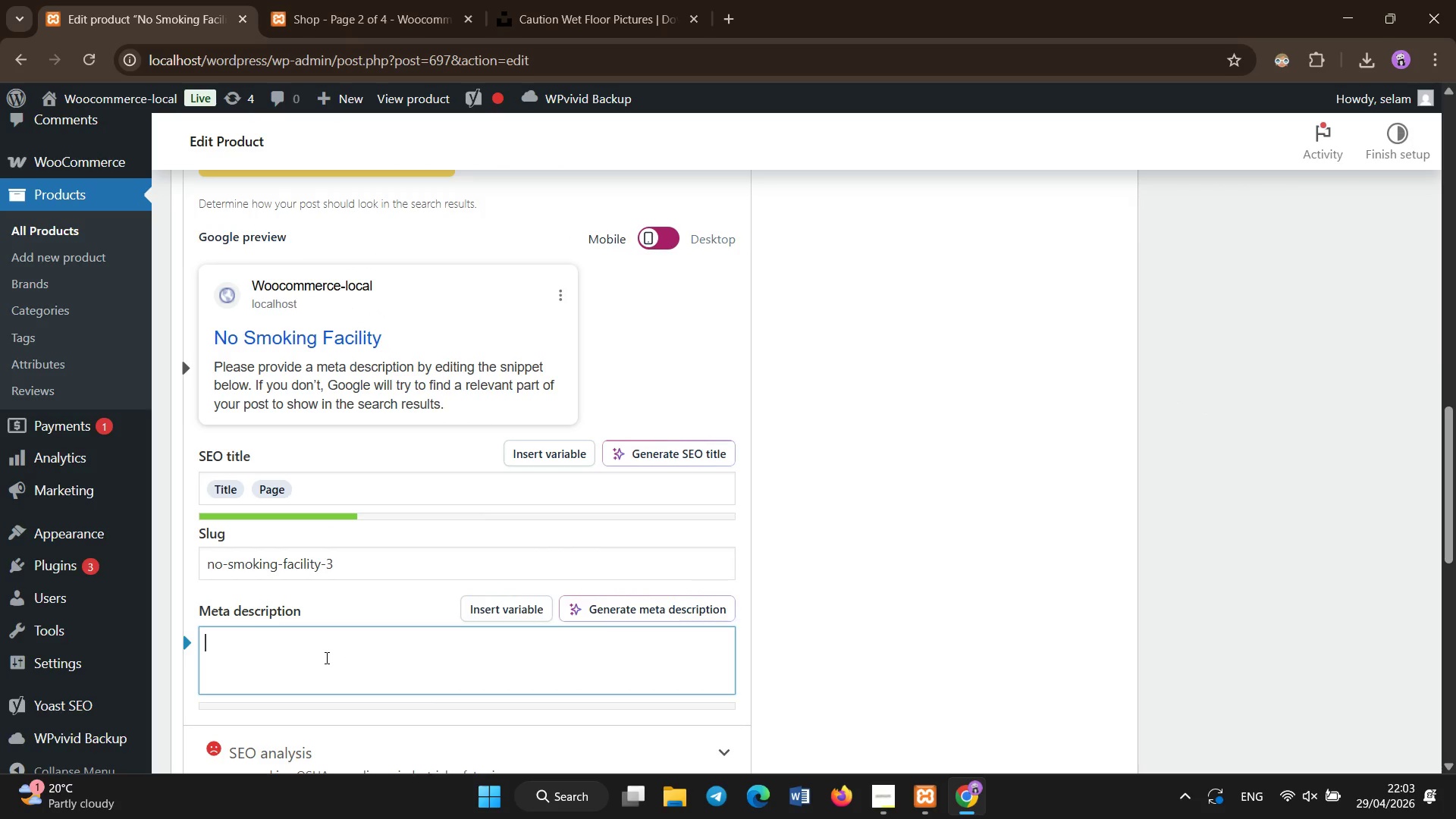 
hold_key(key=ShiftLeft, duration=1.5)
 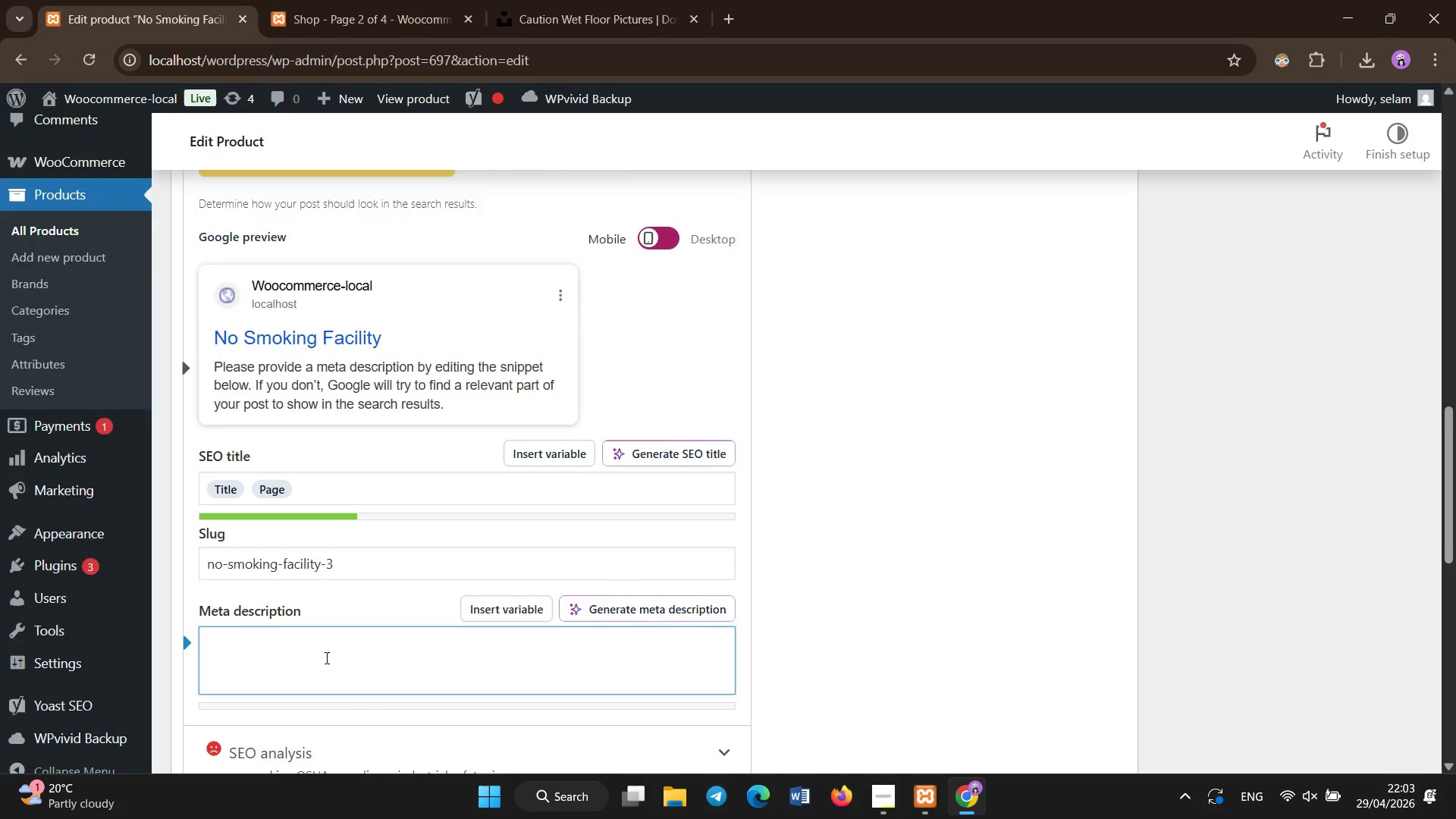 
type(Enginer g)
key(Backspace)
key(Backspace)
key(Backspace)
type(er grade plastic no smoking sign for OSHA workplace compliance and industiral safe)
 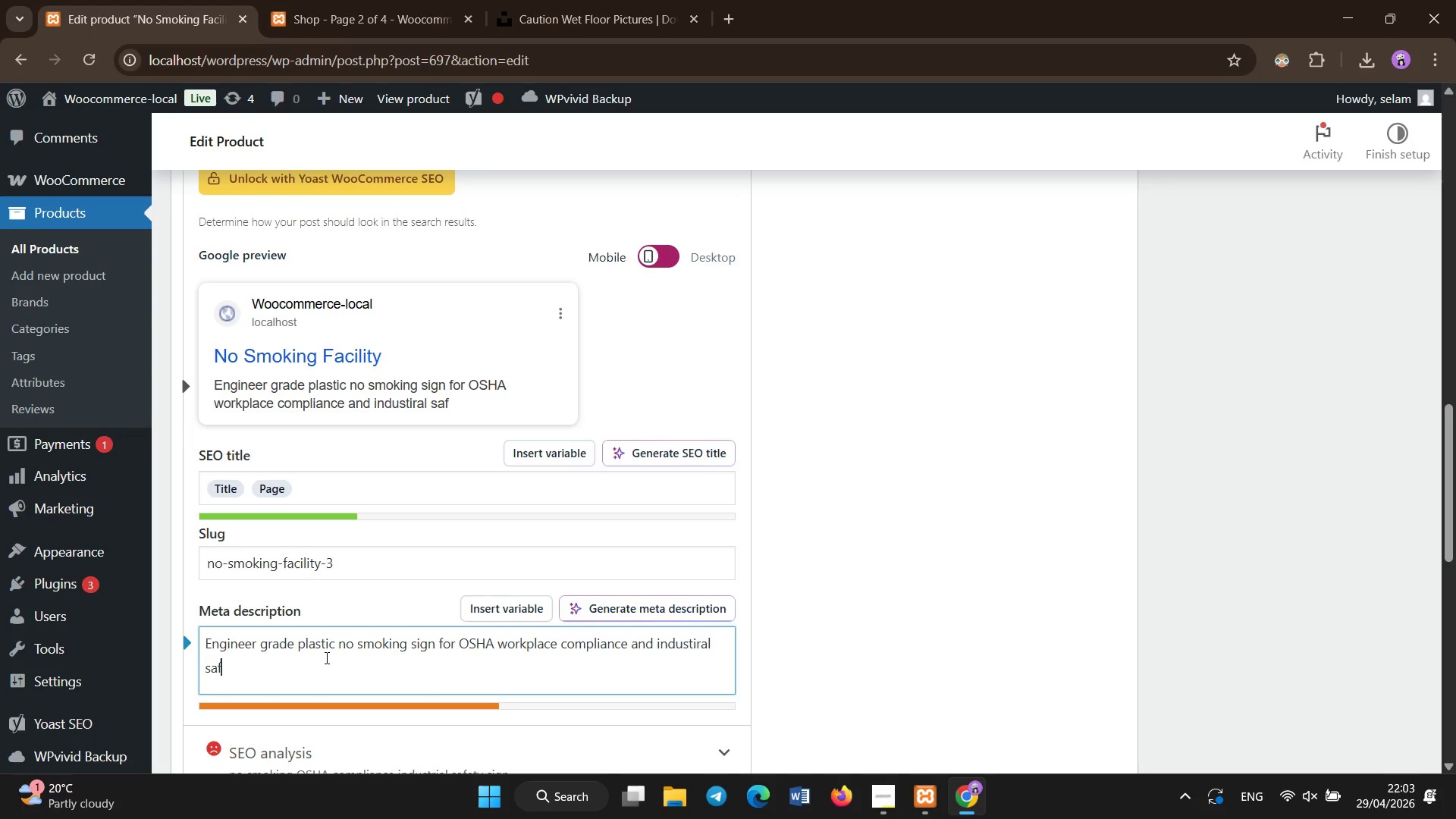 
 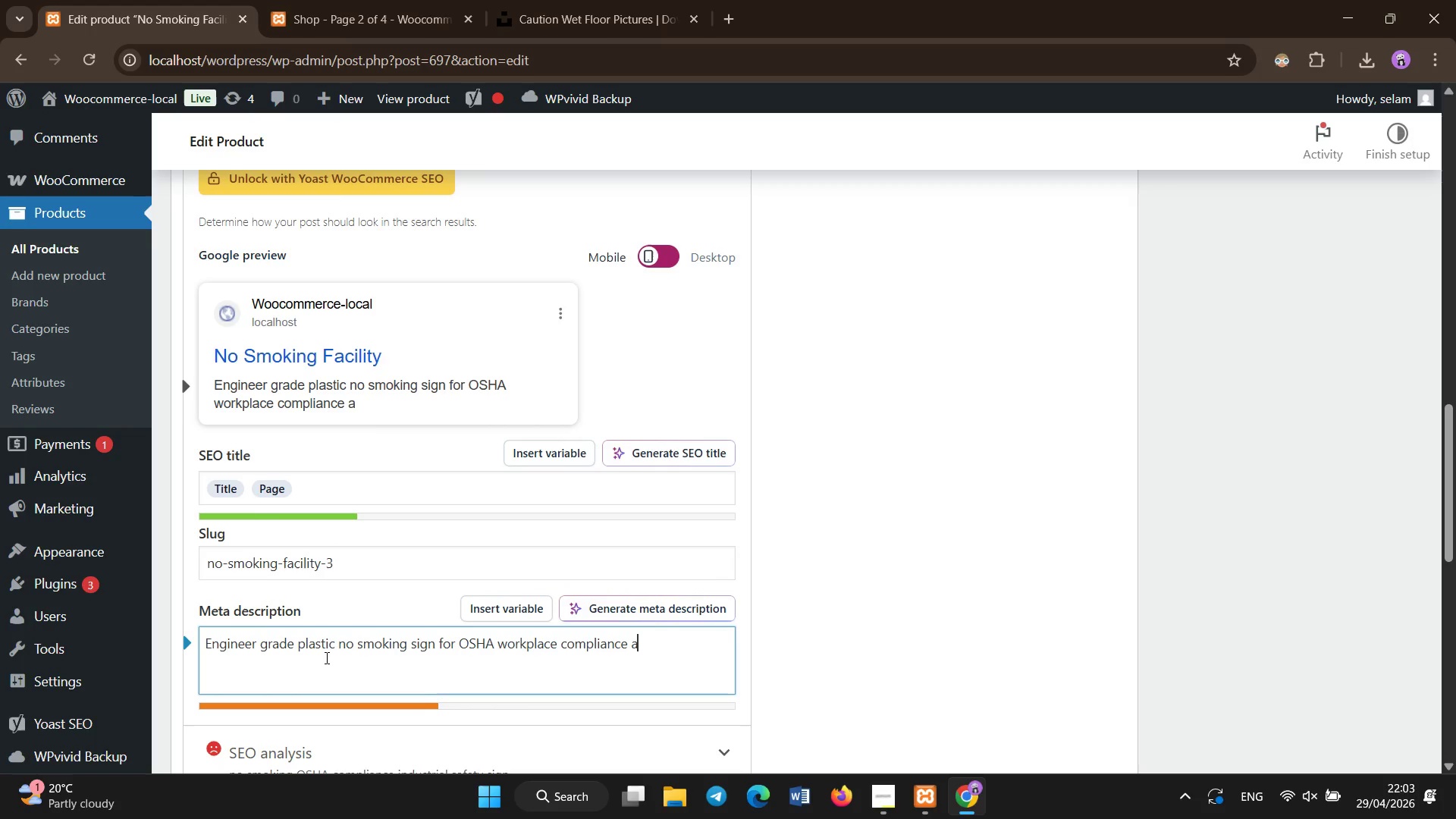 
hold_key(key=Backspace, duration=0.77)
 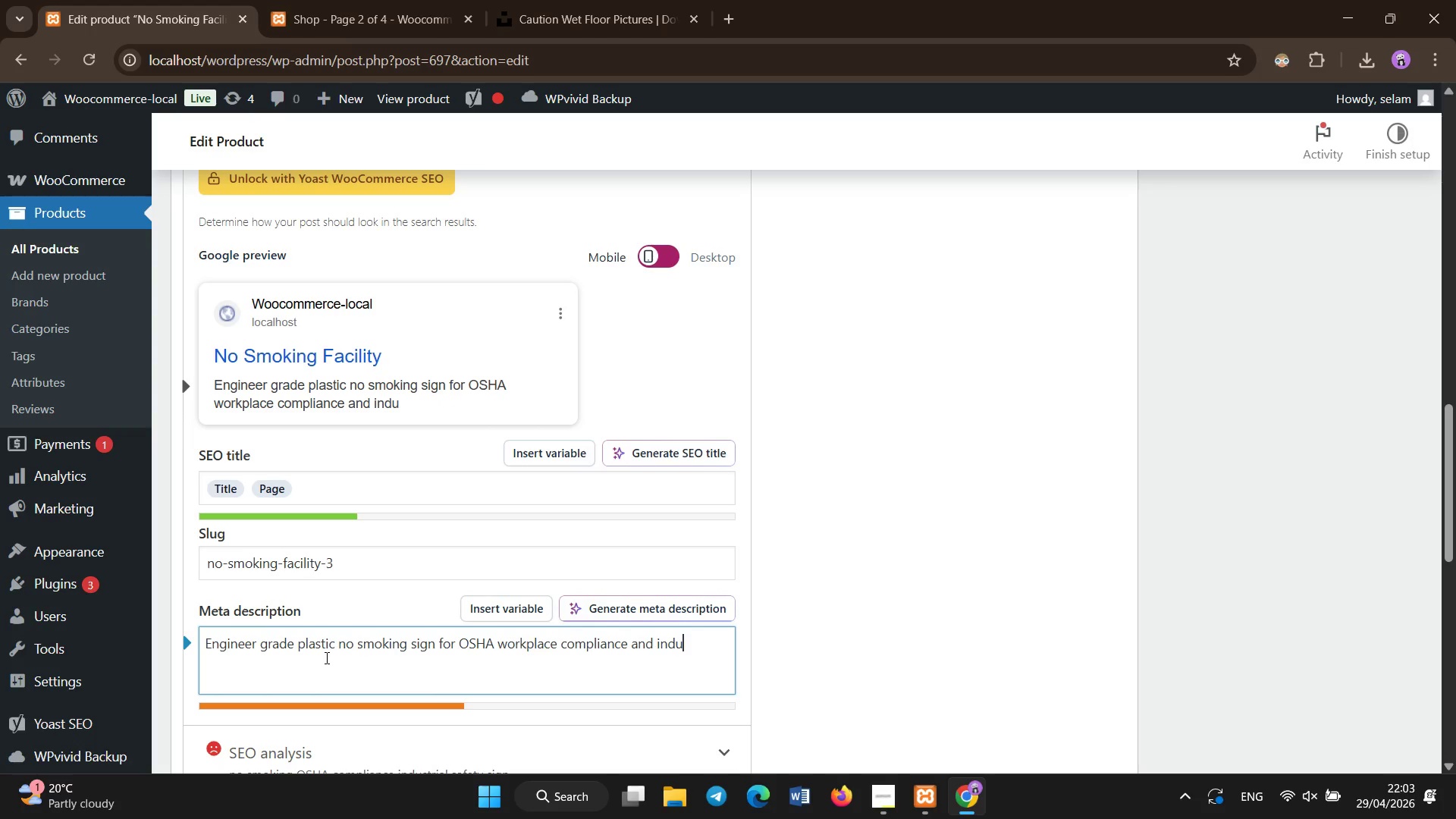 
hold_key(key=Backspace, duration=0.31)
 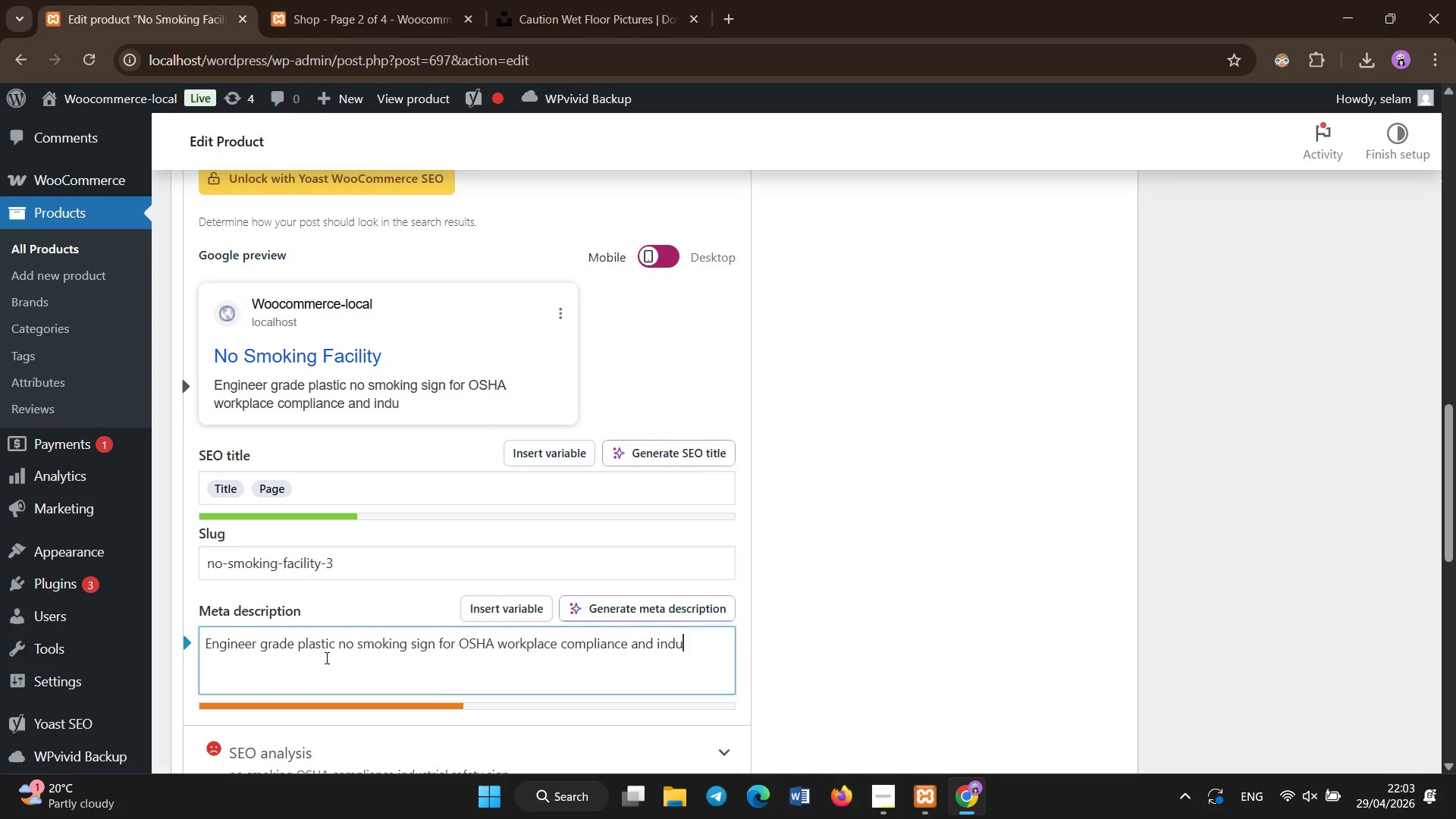 
type(strial safety enforcement.)
 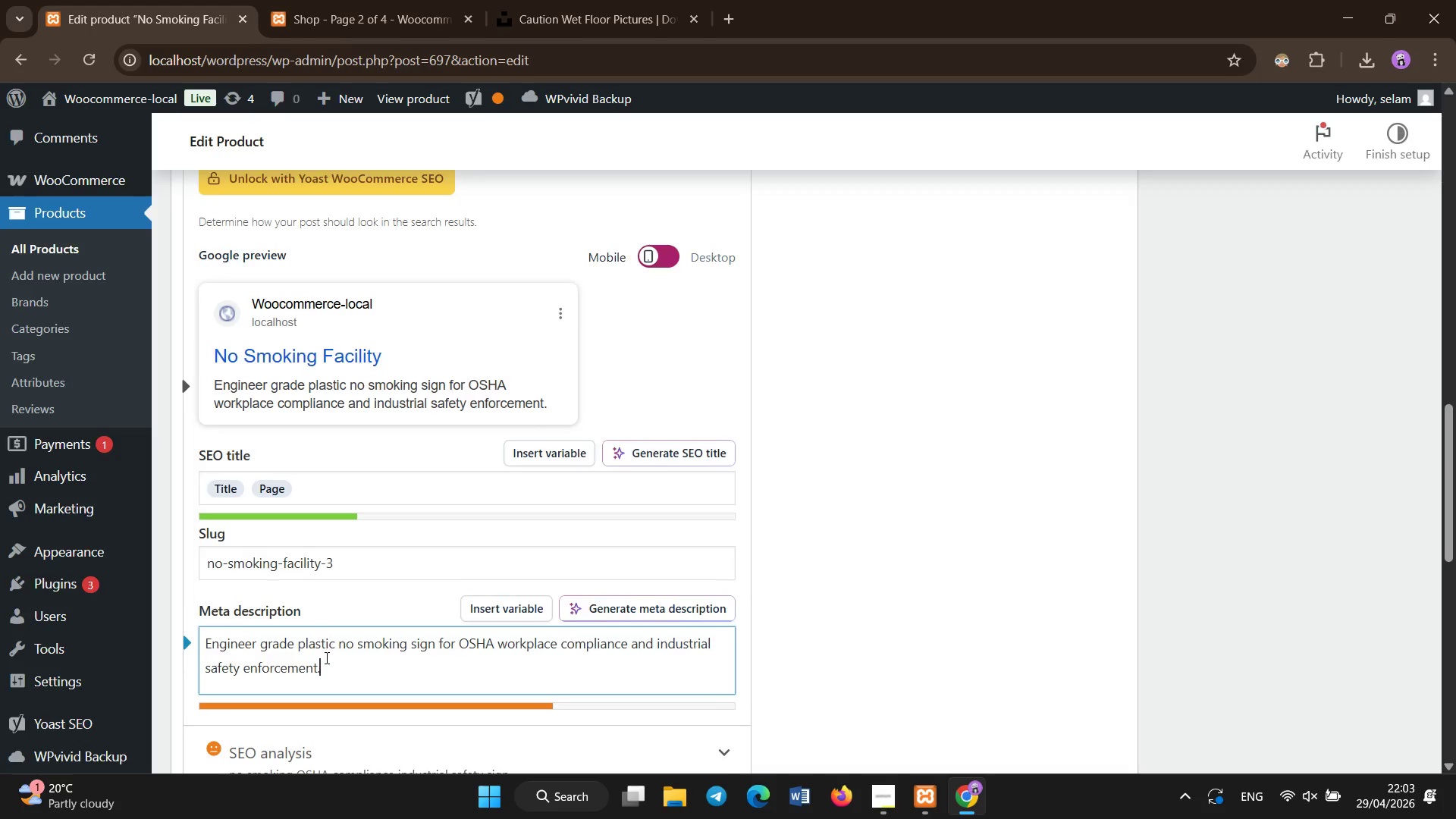 
scroll: coordinate [1280, 507], scroll_direction: up, amount: 15.0
 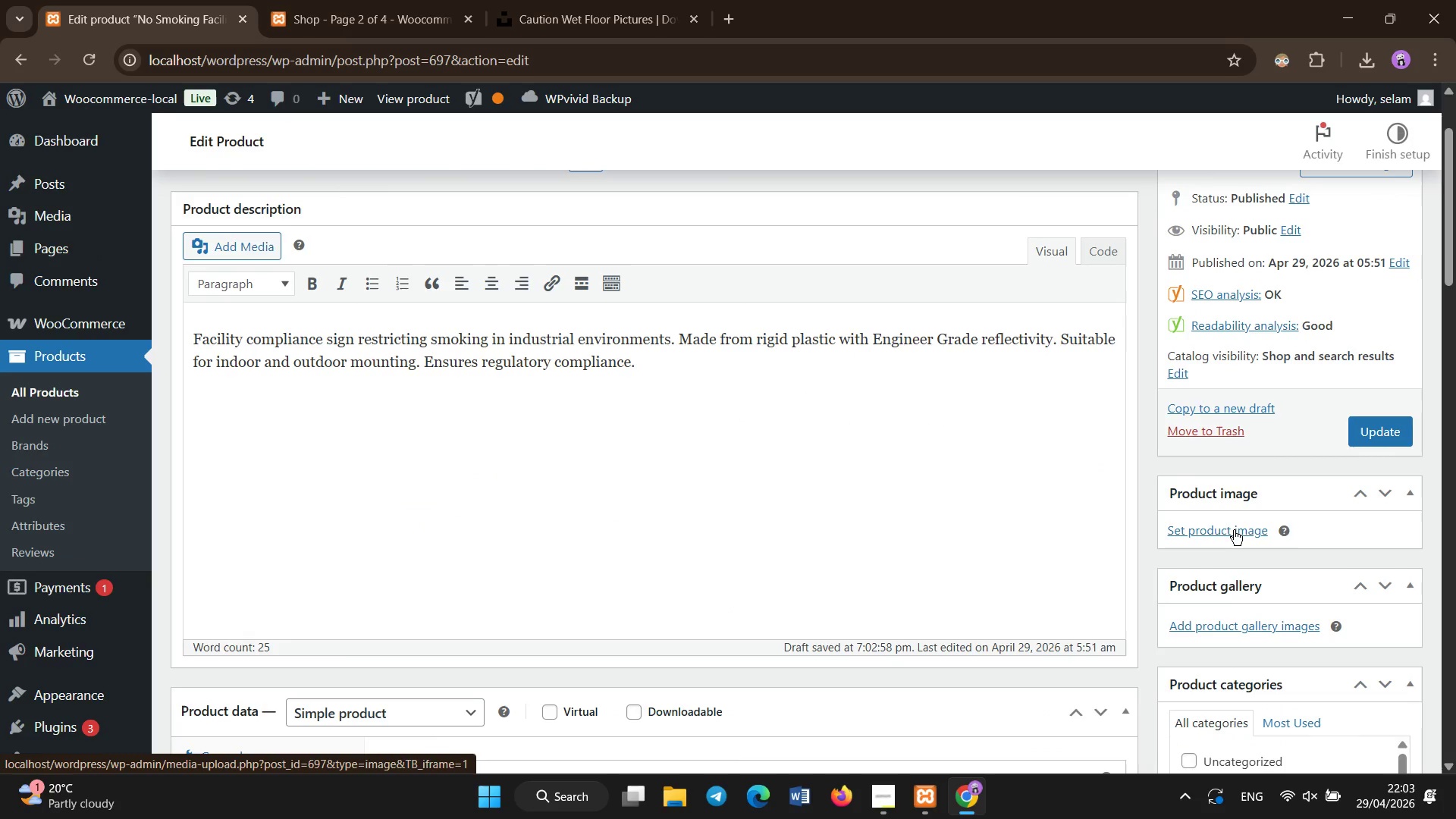 
left_click([1234, 529])
 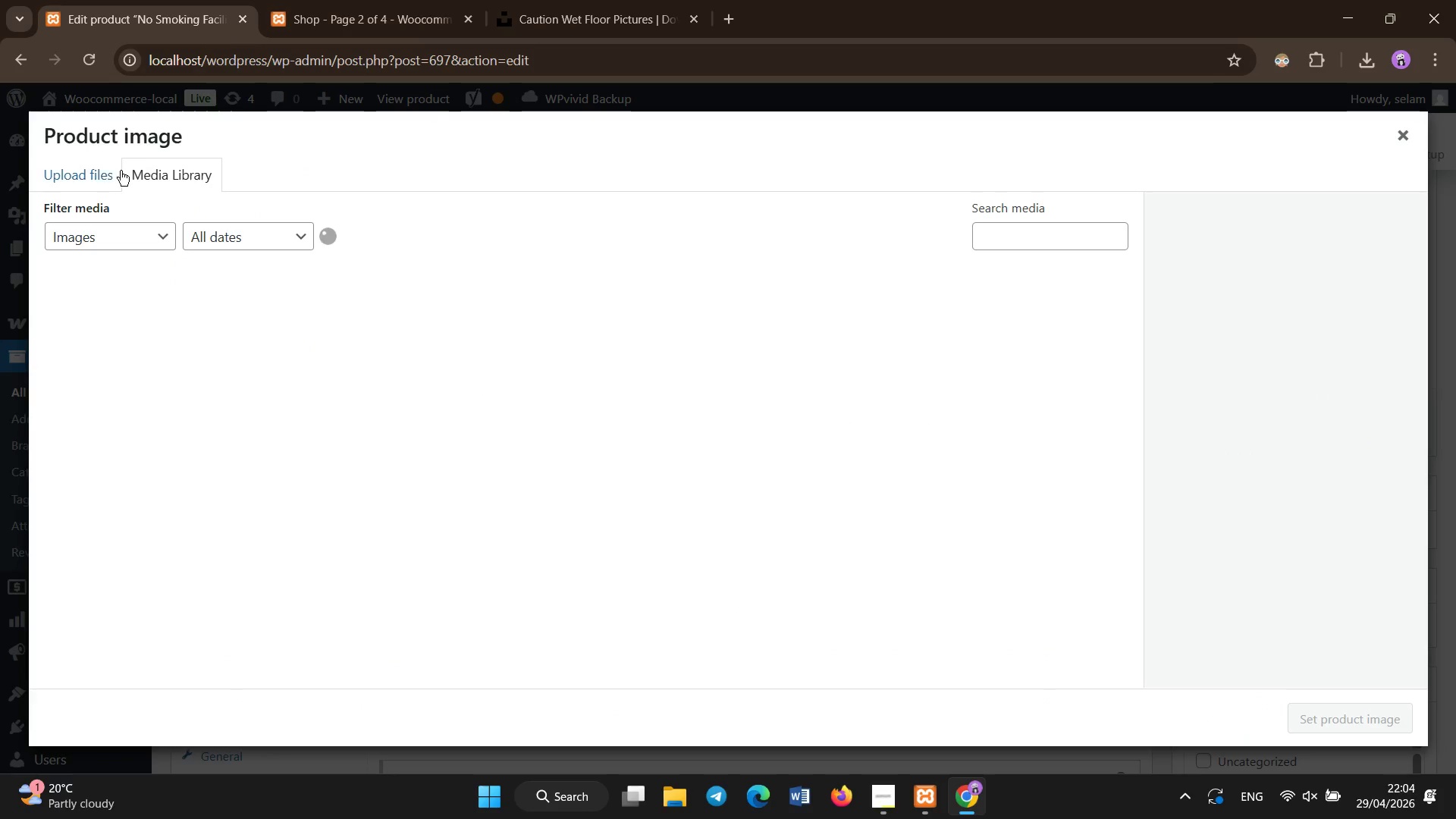 
left_click([528, 3])
 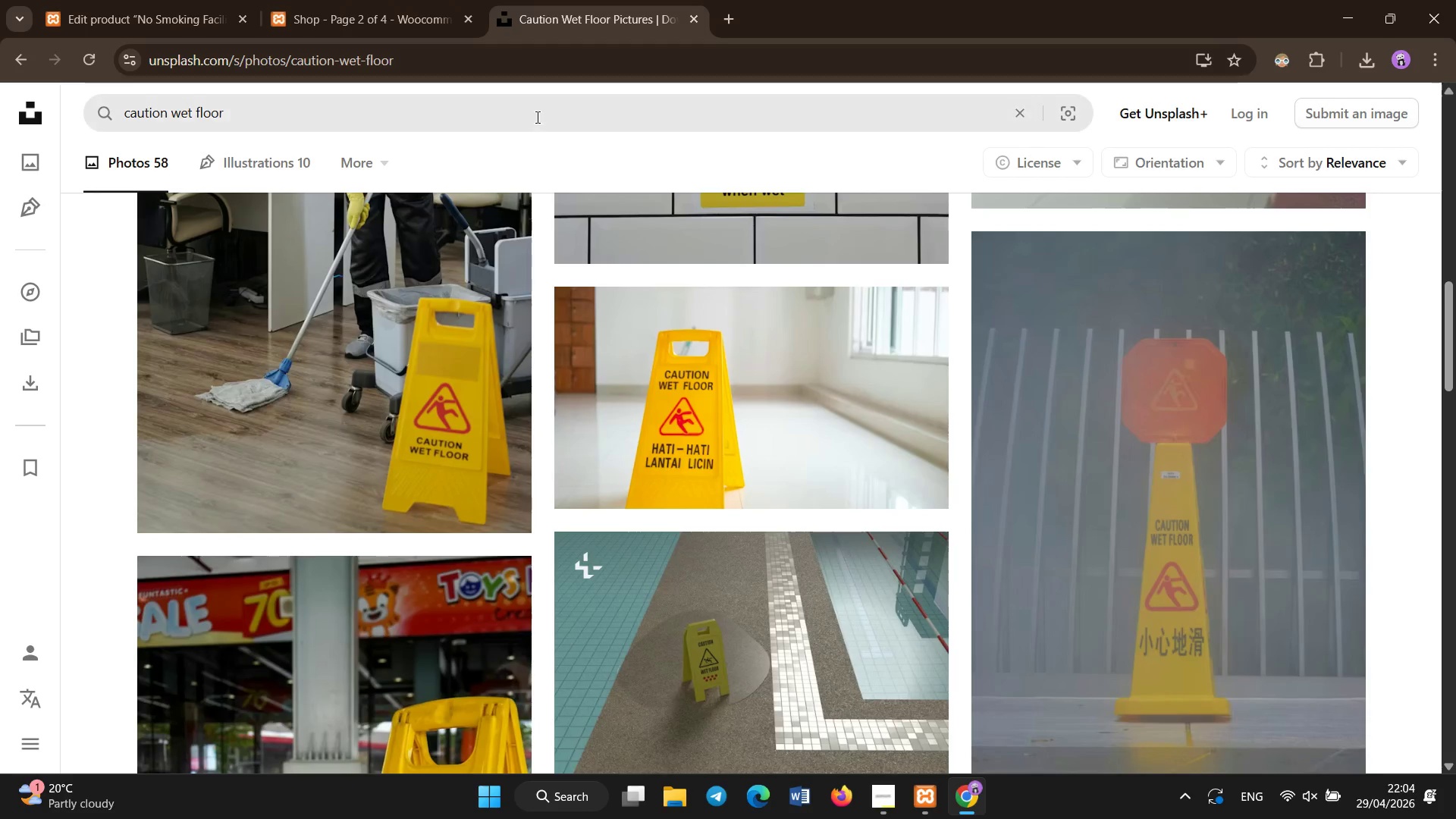 
left_click([538, 118])
 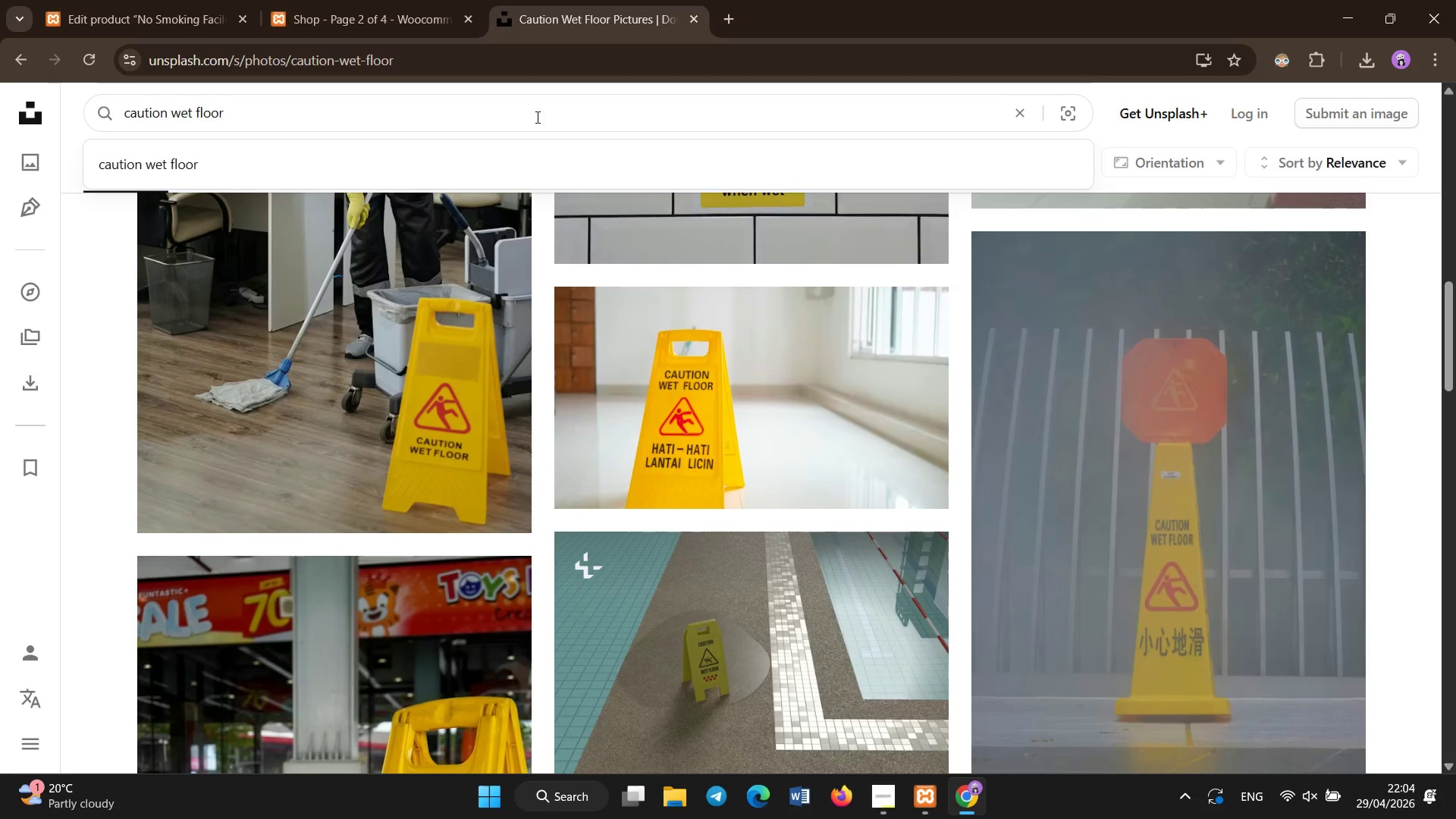 
key(Control+A)
 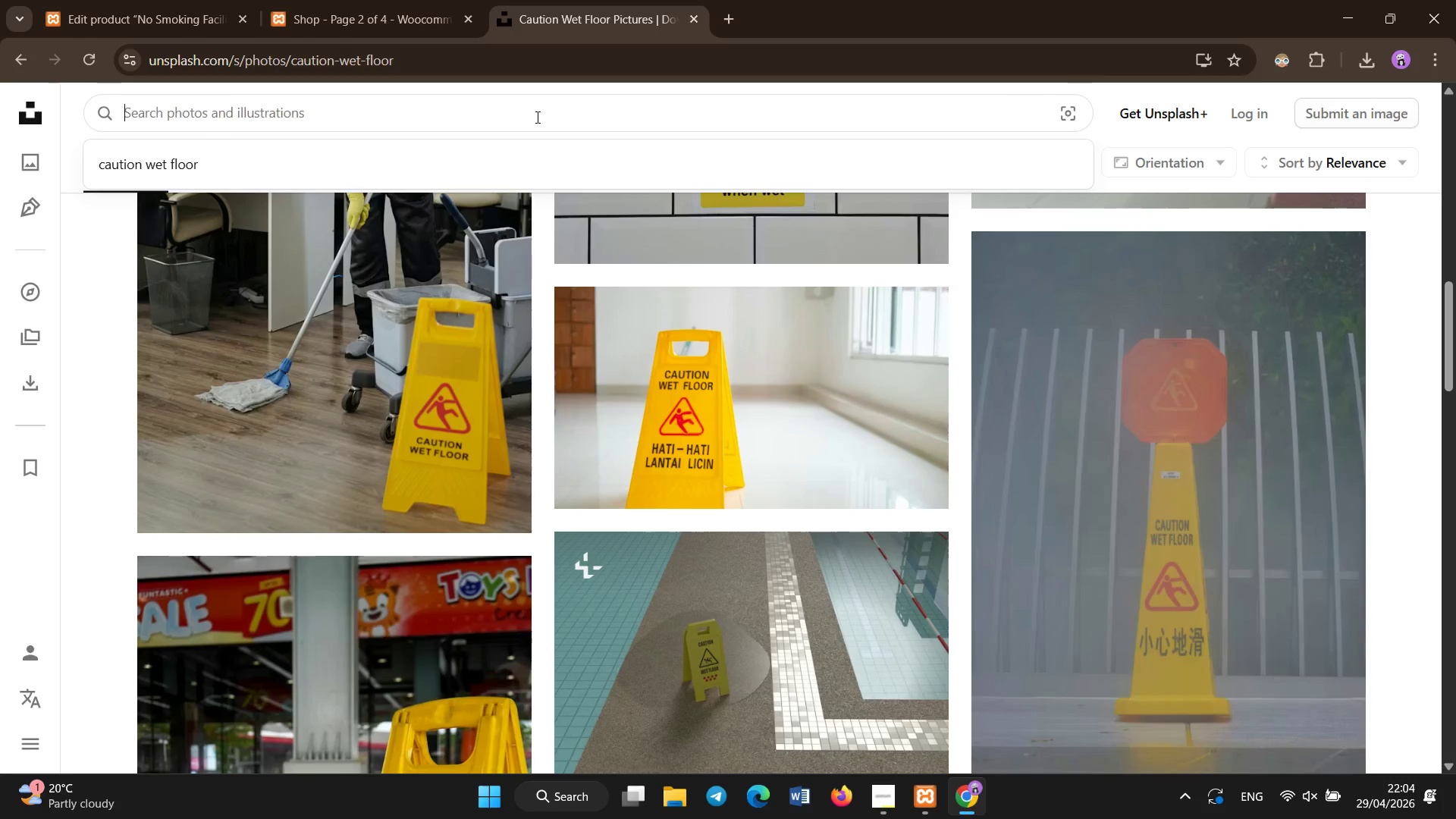 
key(Backspace)
type(no smoking)
 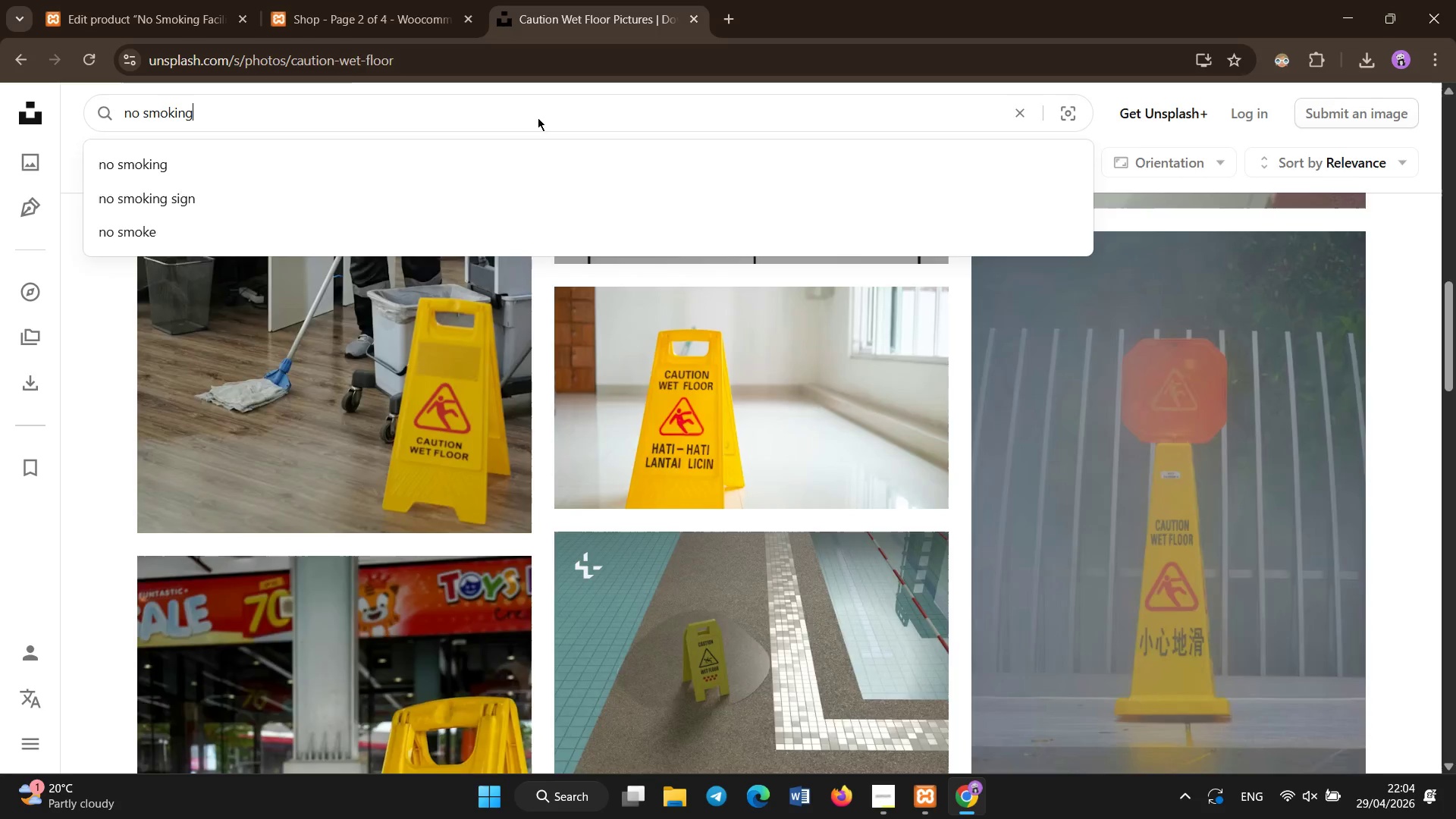 
key(Enter)
 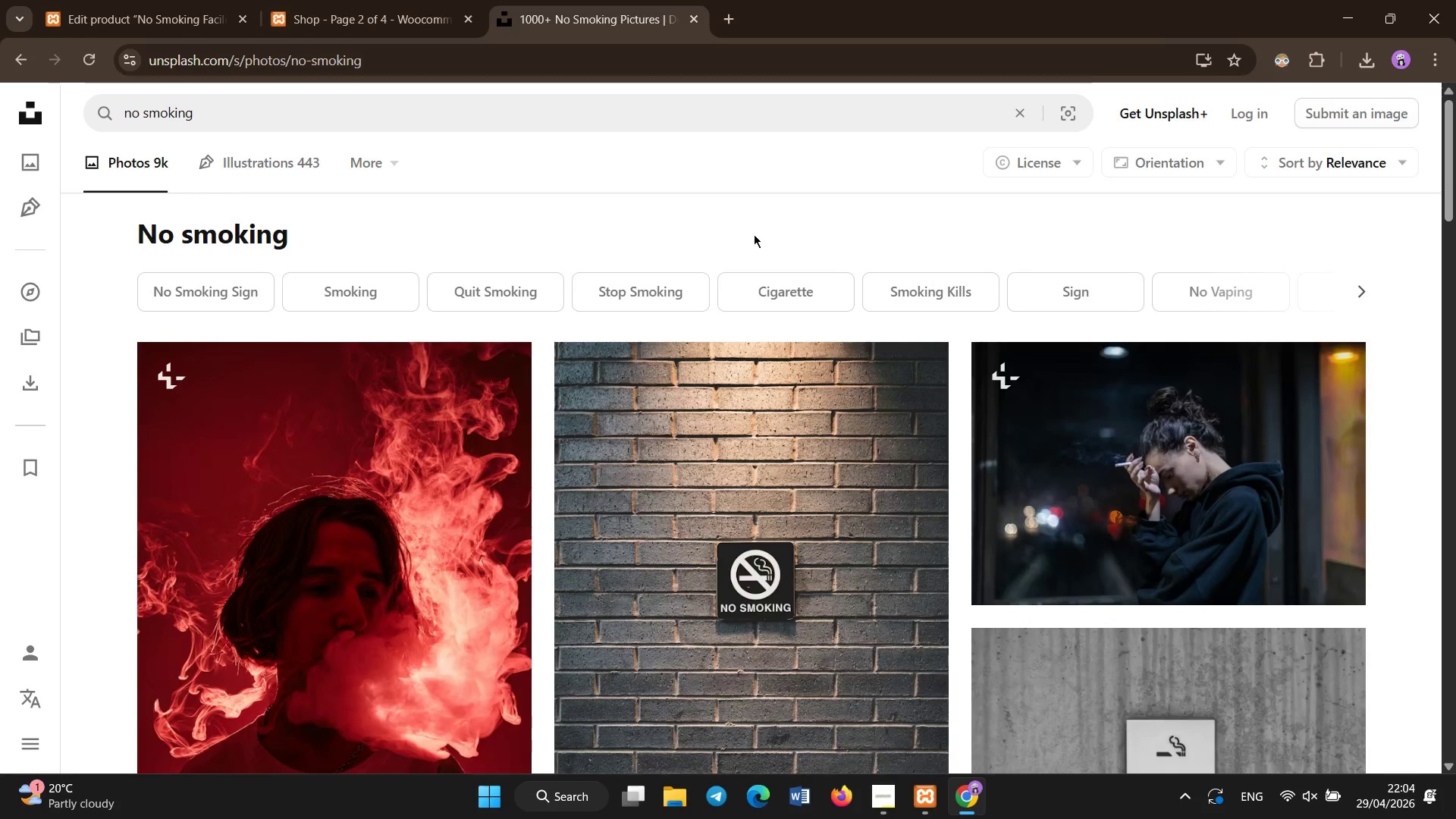 
scroll: coordinate [1222, 595], scroll_direction: down, amount: 6.0
 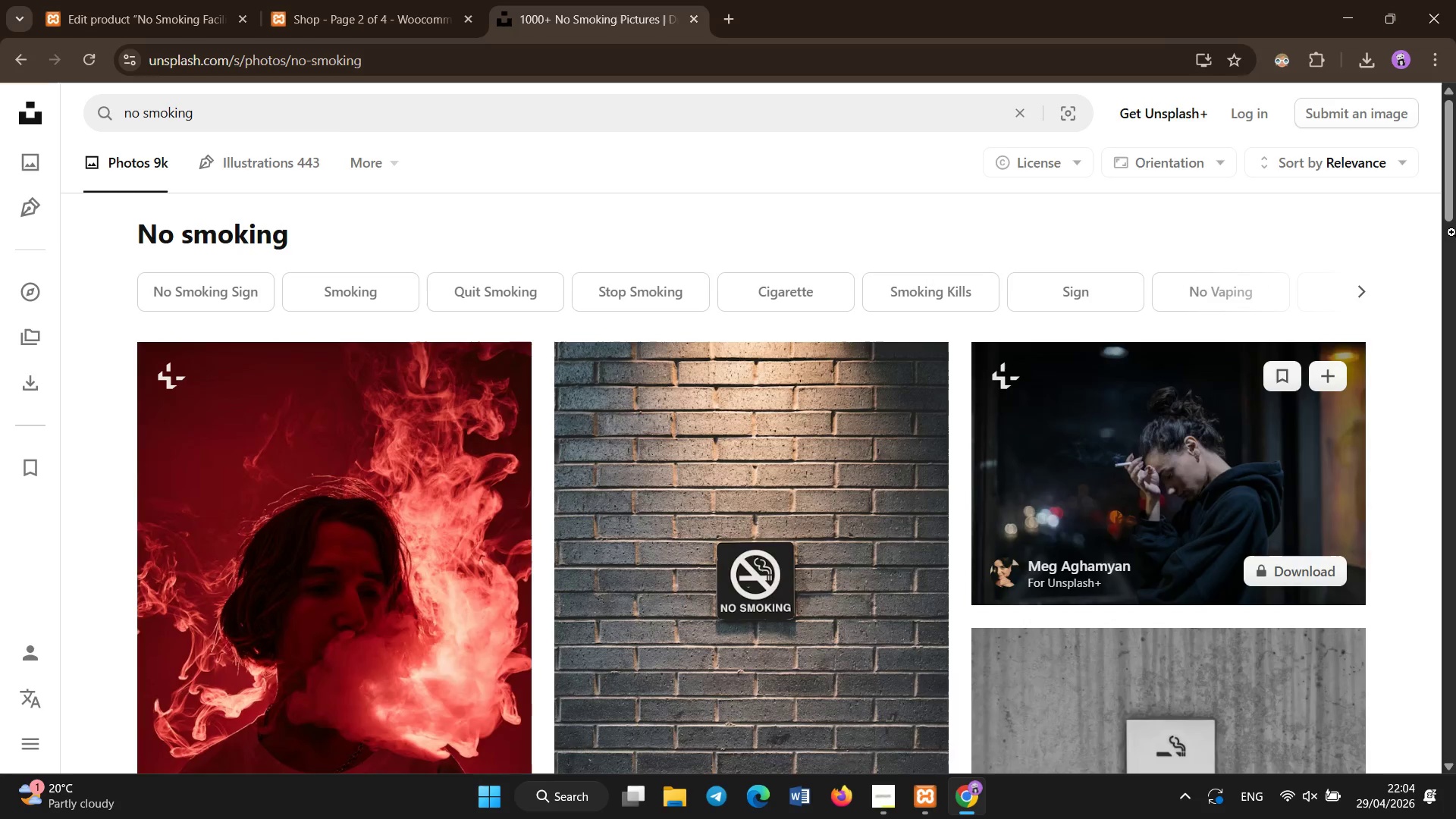 
left_click_drag(start_coordinate=[1450, 202], to_coordinate=[1451, 252])
 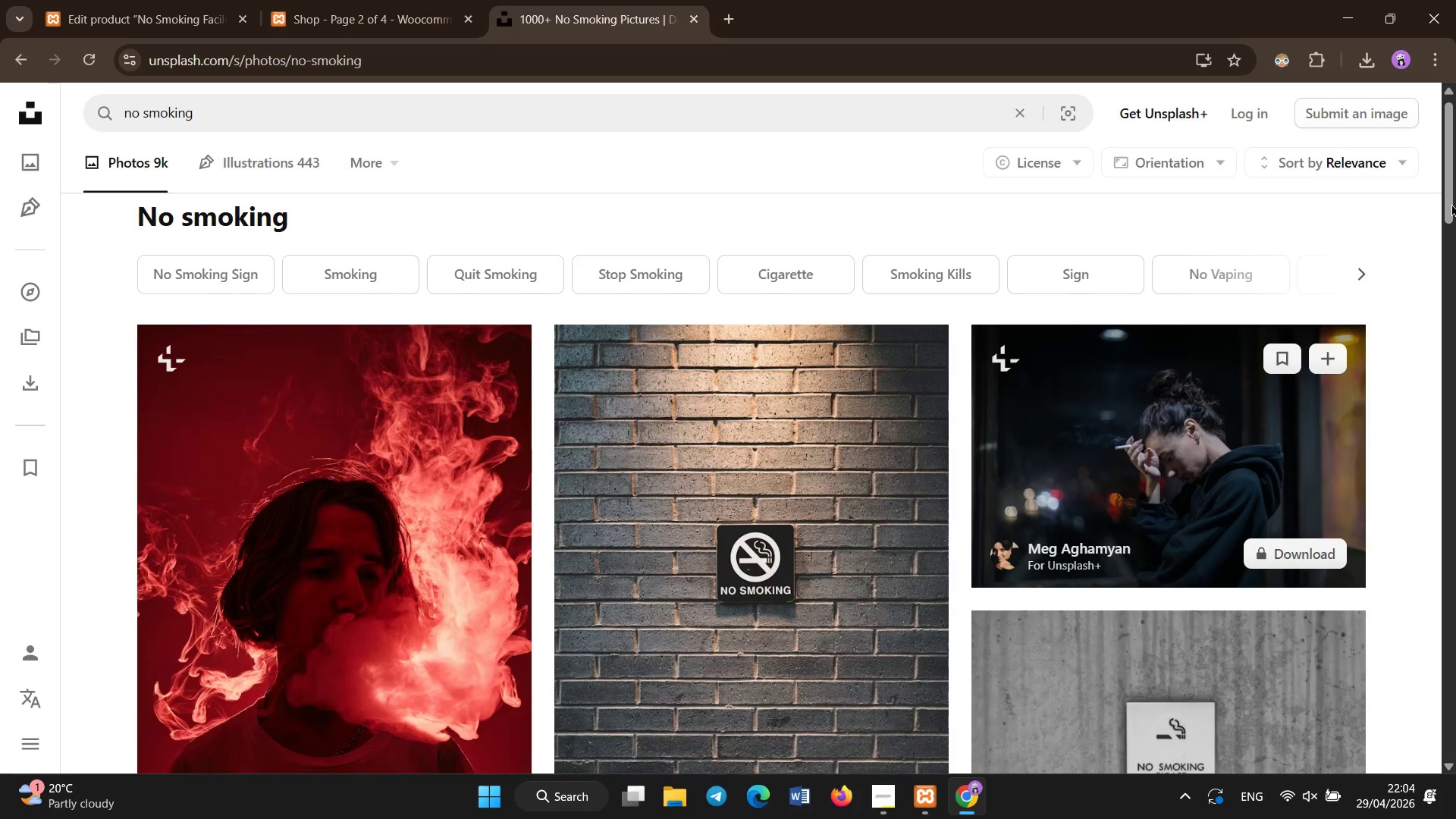 
left_click_drag(start_coordinate=[1451, 205], to_coordinate=[1455, 271])
 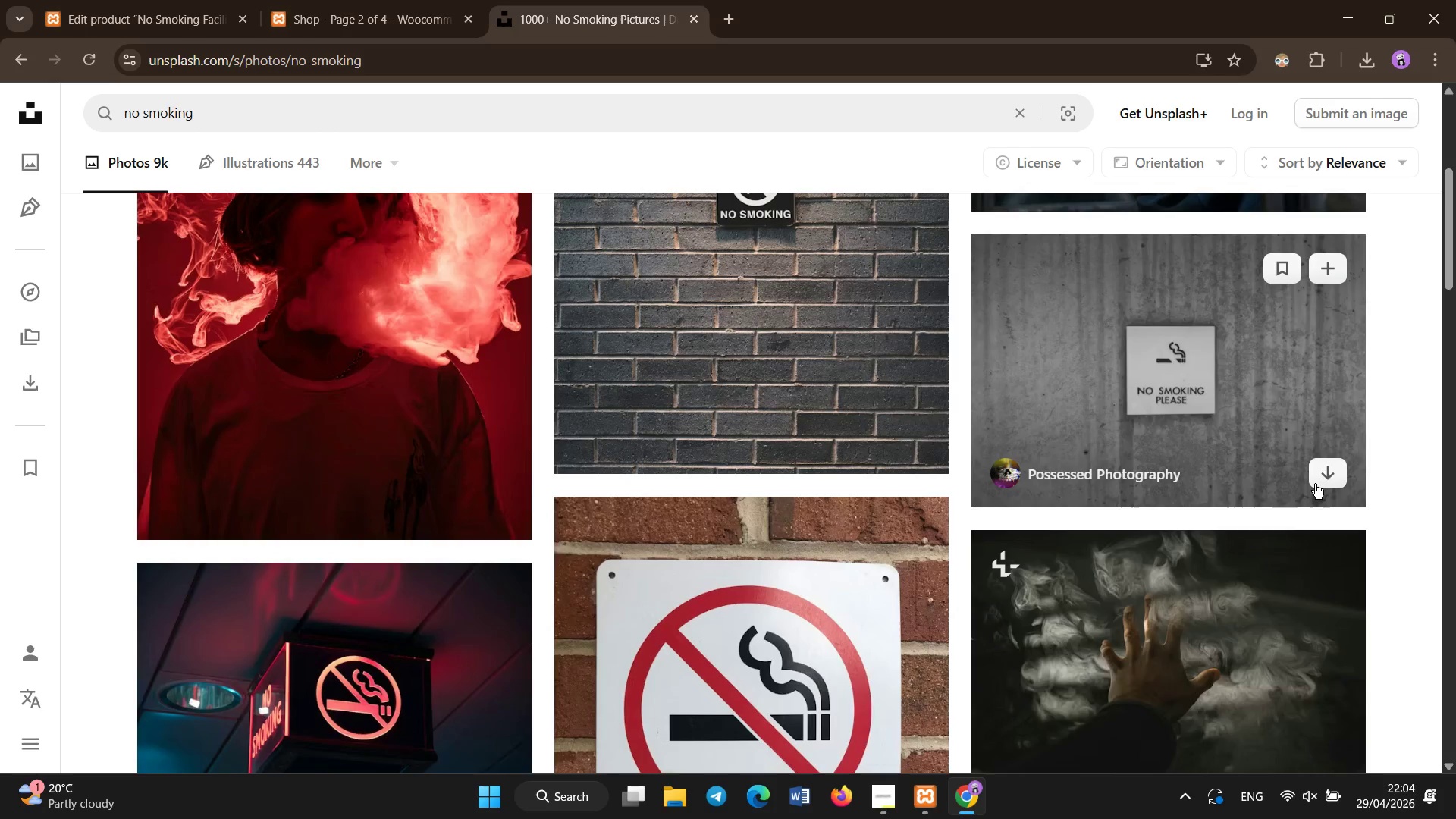 
left_click([1318, 477])
 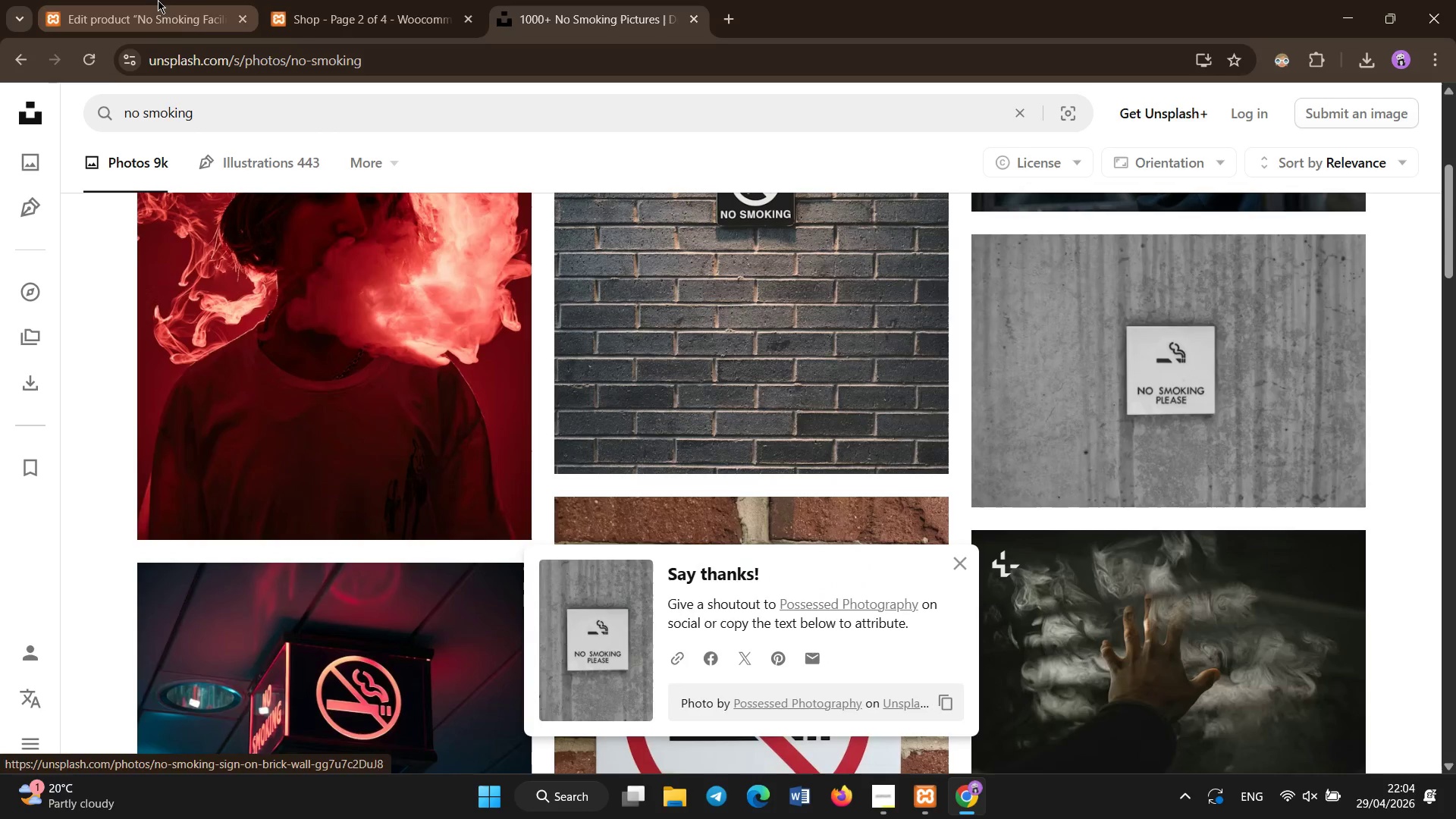 
left_click([157, 0])
 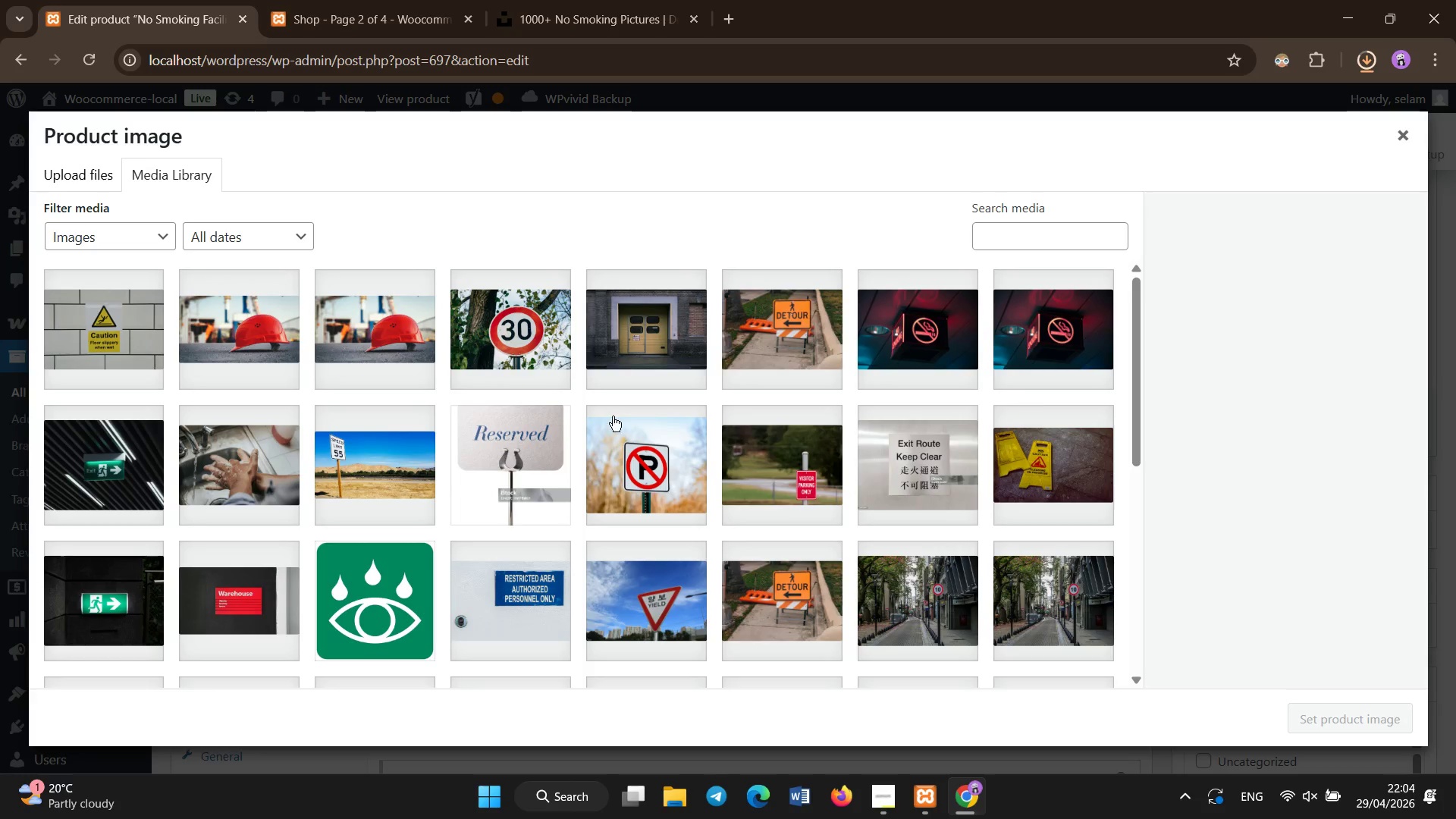 
left_click([74, 178])
 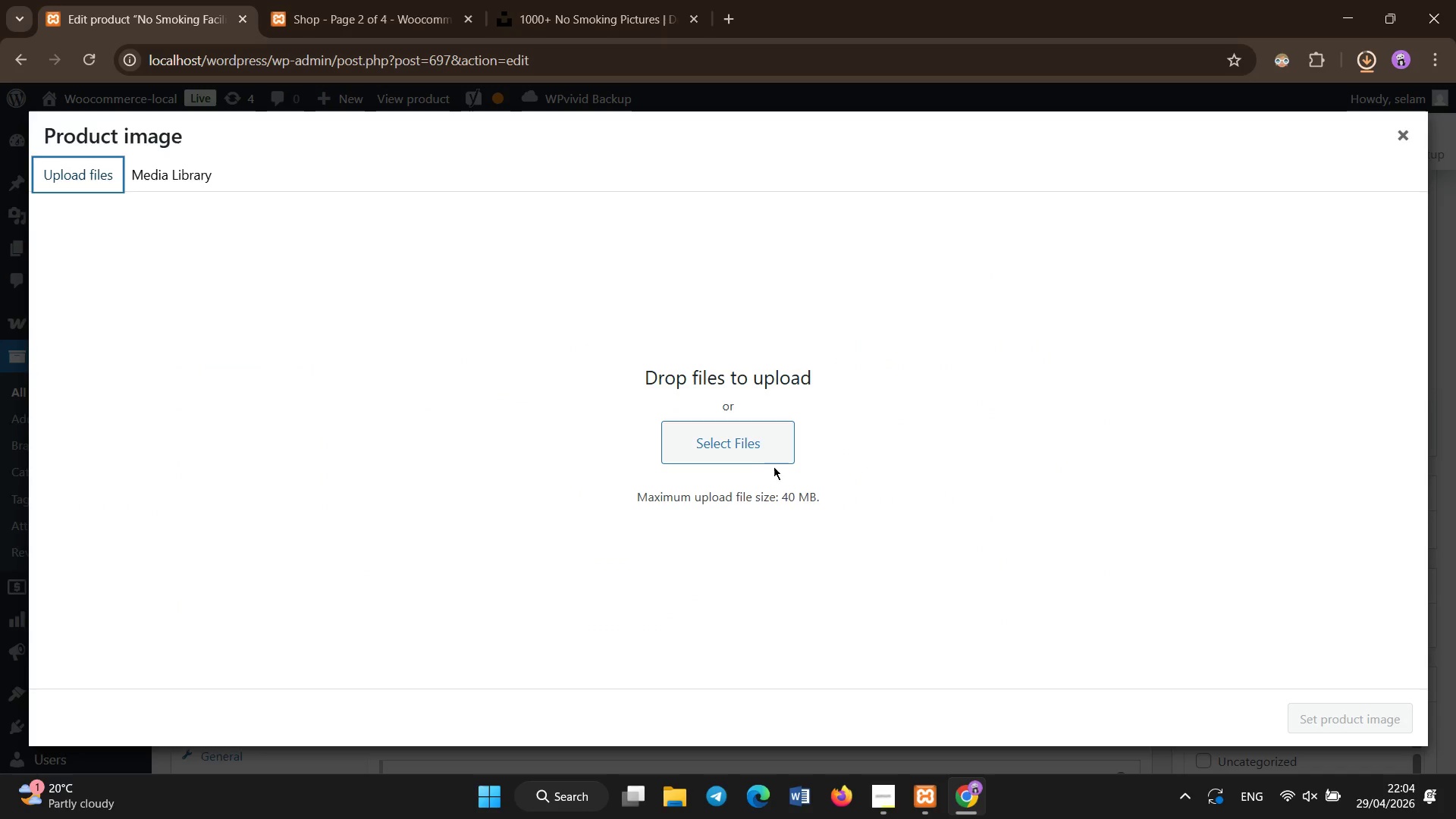 
left_click([747, 441])
 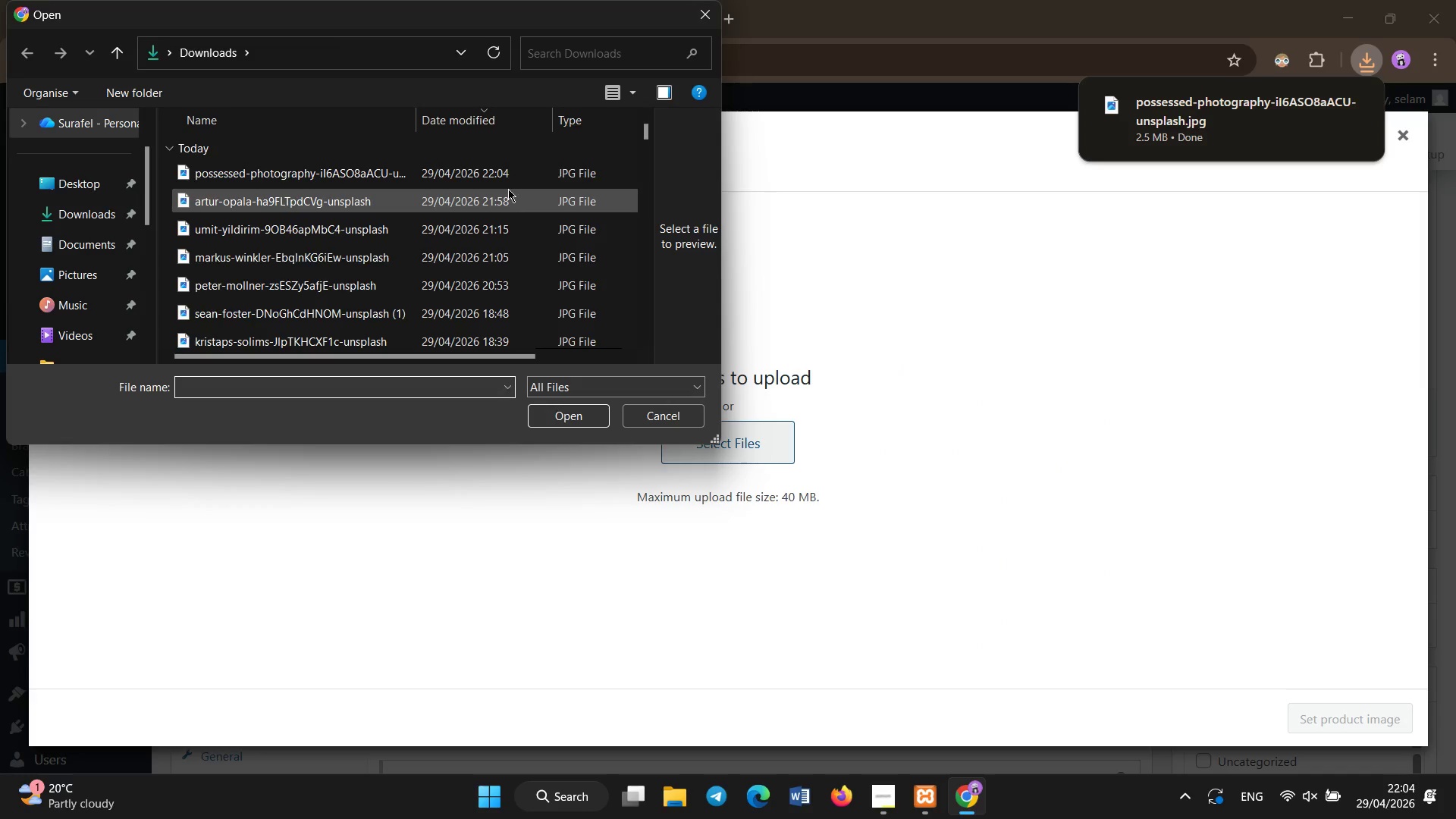 
double_click([508, 175])
 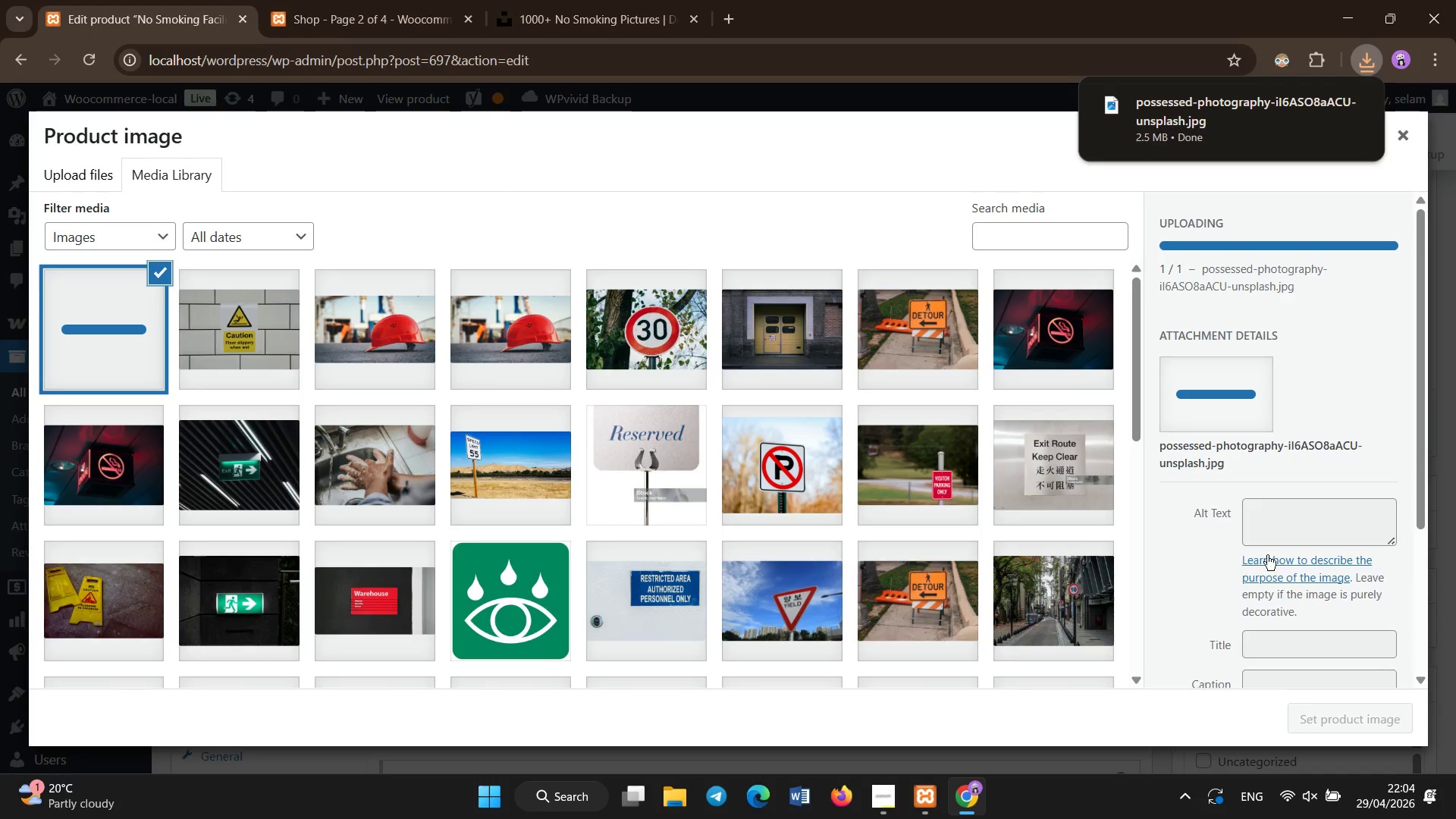 
left_click([1259, 529])
 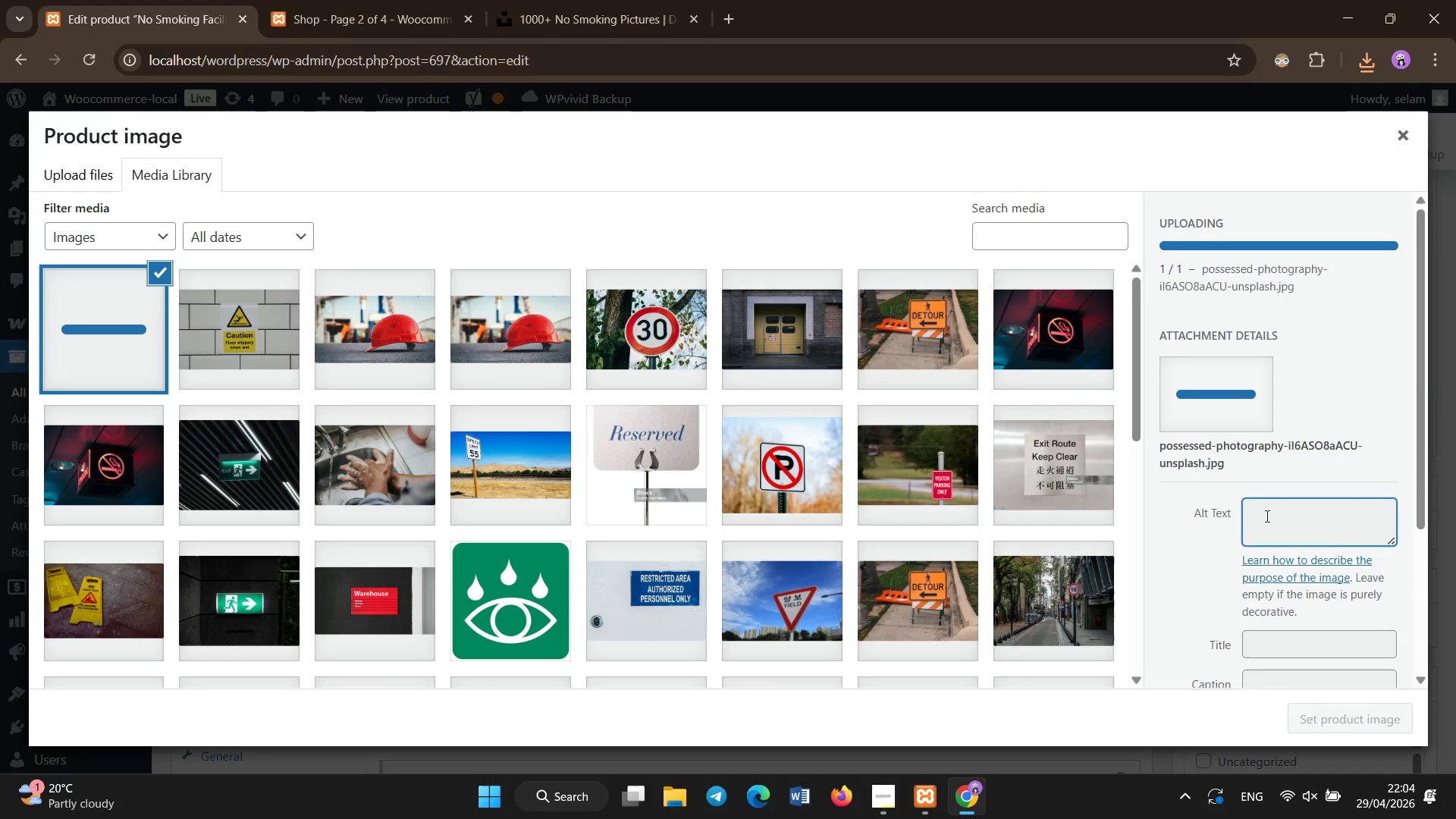 
wait(5.77)
 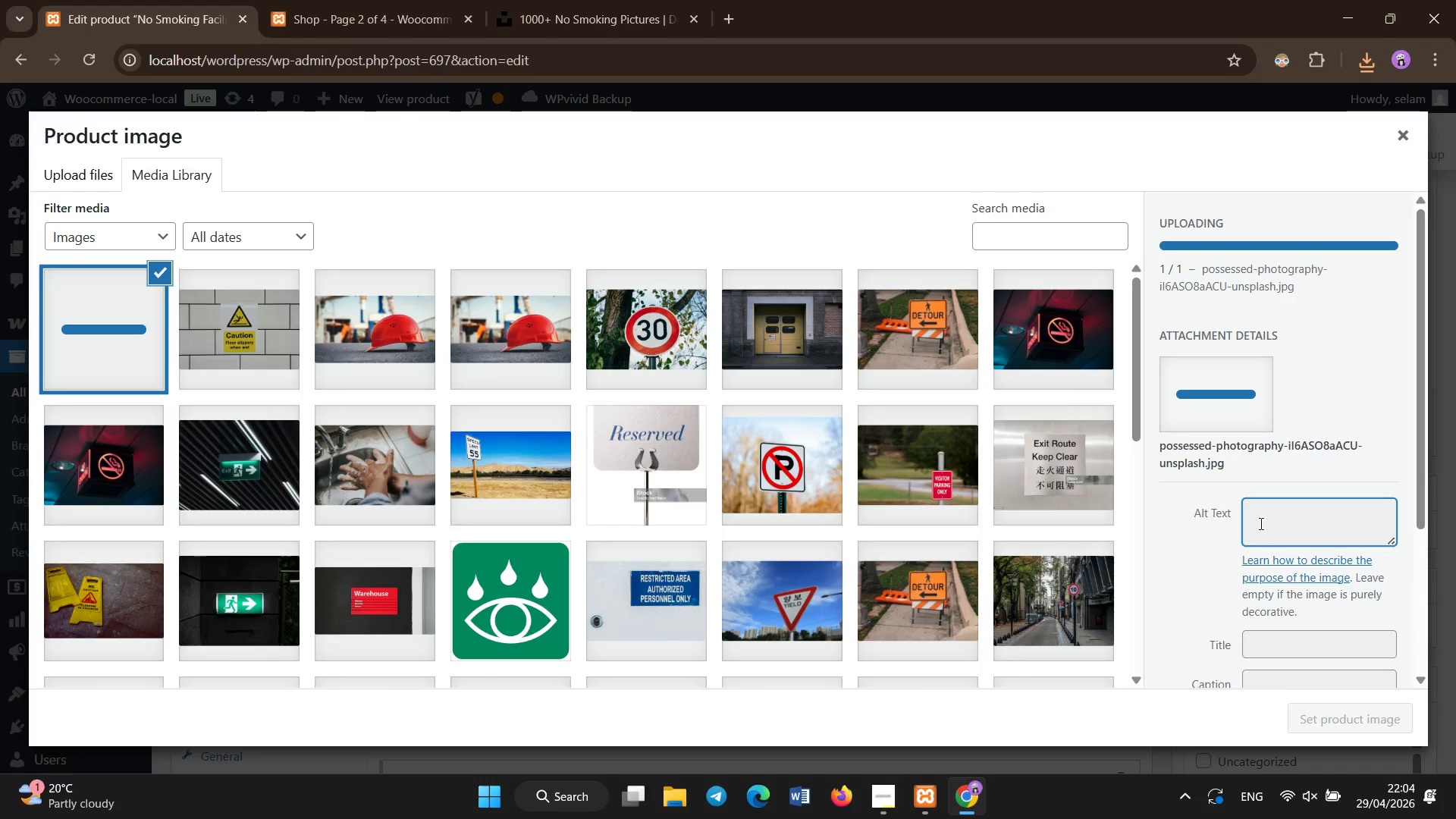 
type(No smo)
key(Backspace)
key(Backspace)
key(Backspace)
type(Smoking rigid pa)
key(Backspace)
type(lastic enginner grad)
key(Backspace)
key(Backspace)
key(Backspace)
key(Backspace)
key(Backspace)
key(Backspace)
key(Backspace)
key(Backspace)
key(Backspace)
key(Backspace)
key(Backspace)
type(ginner gra)
 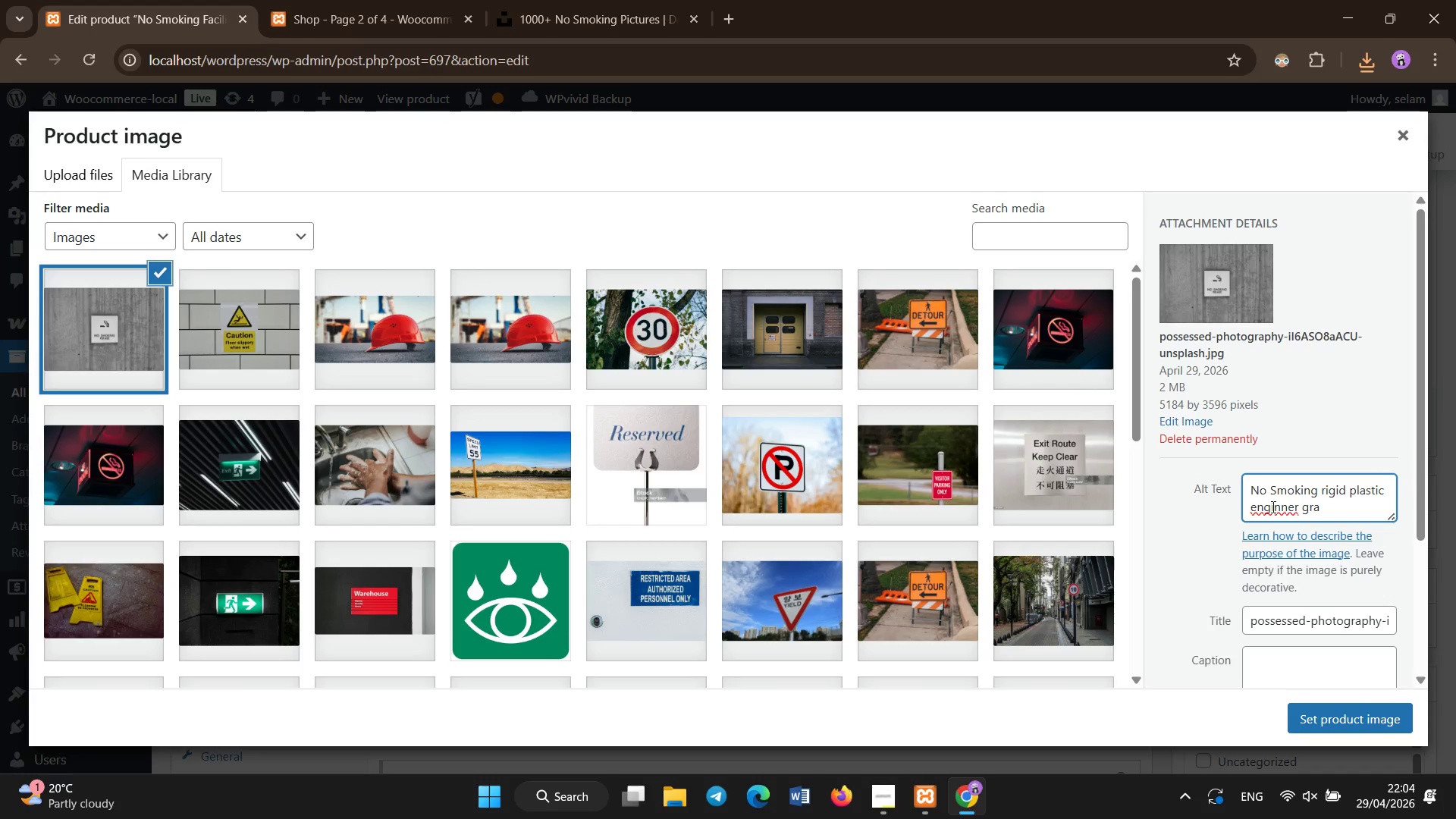 
hold_key(key=Backspace, duration=0.78)
 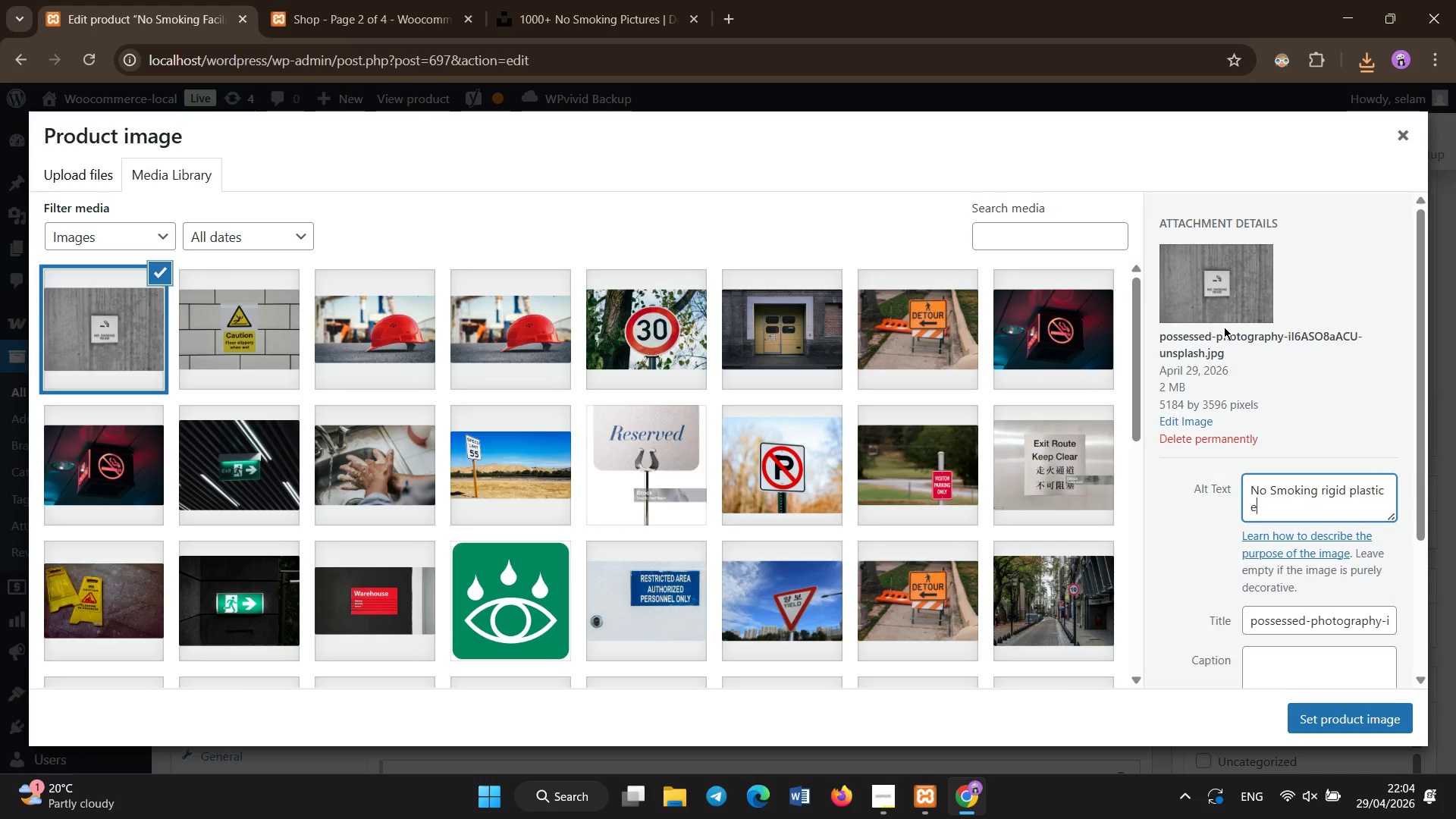 
hold_key(key=Backspace, duration=0.41)
 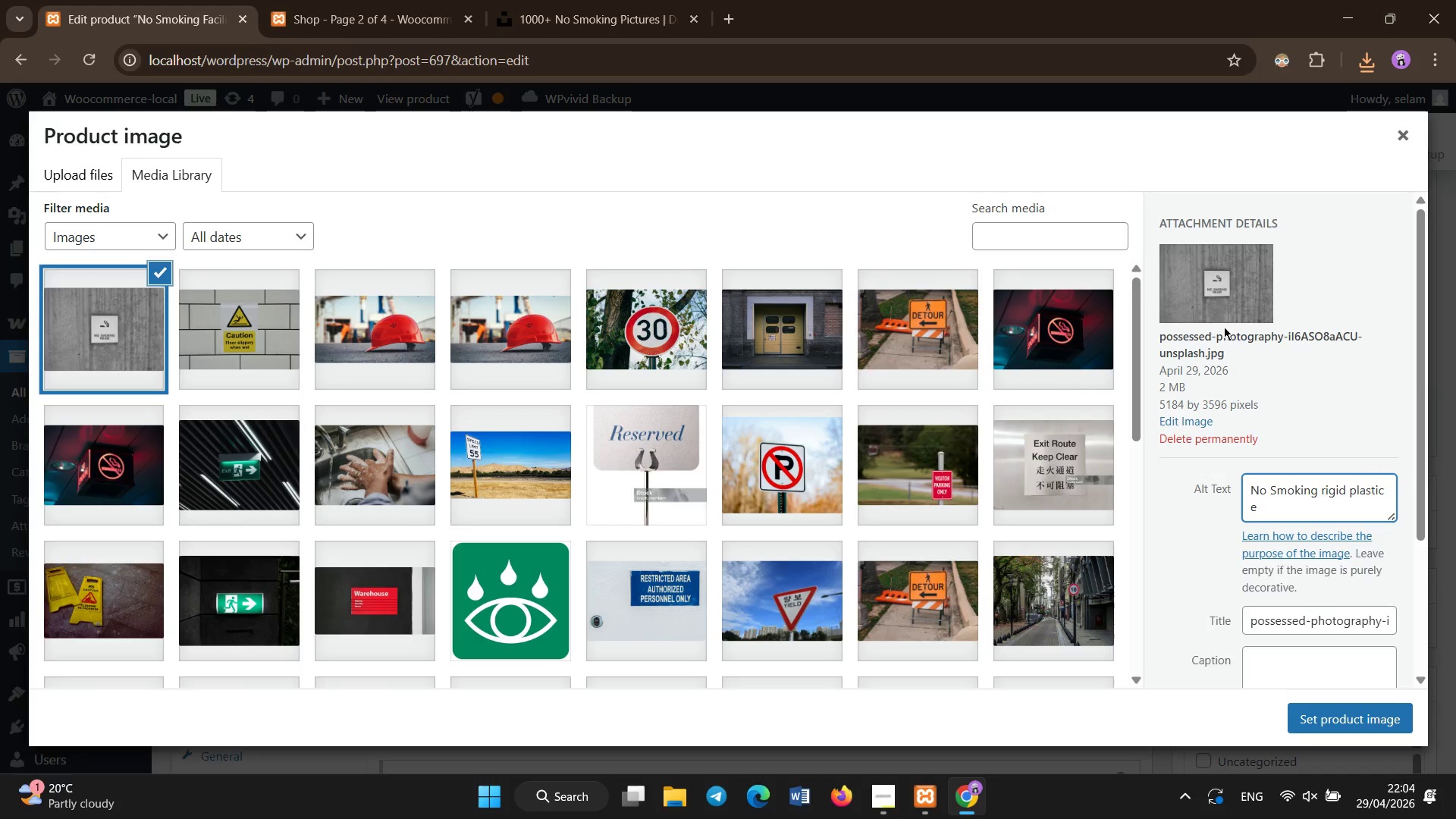 
type(ngineer grade OSHA sign)
 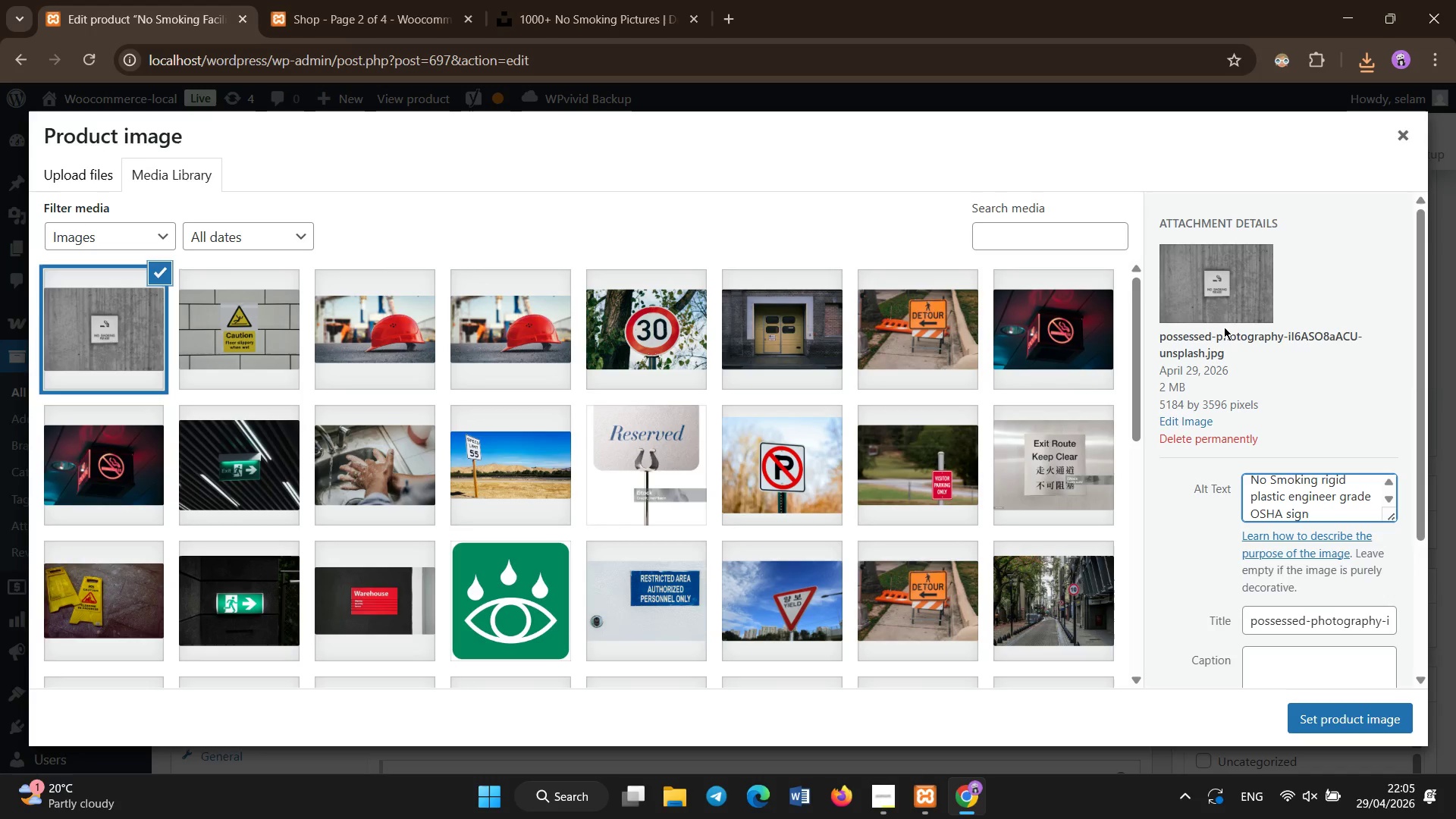 
mouse_move([1271, 428])
 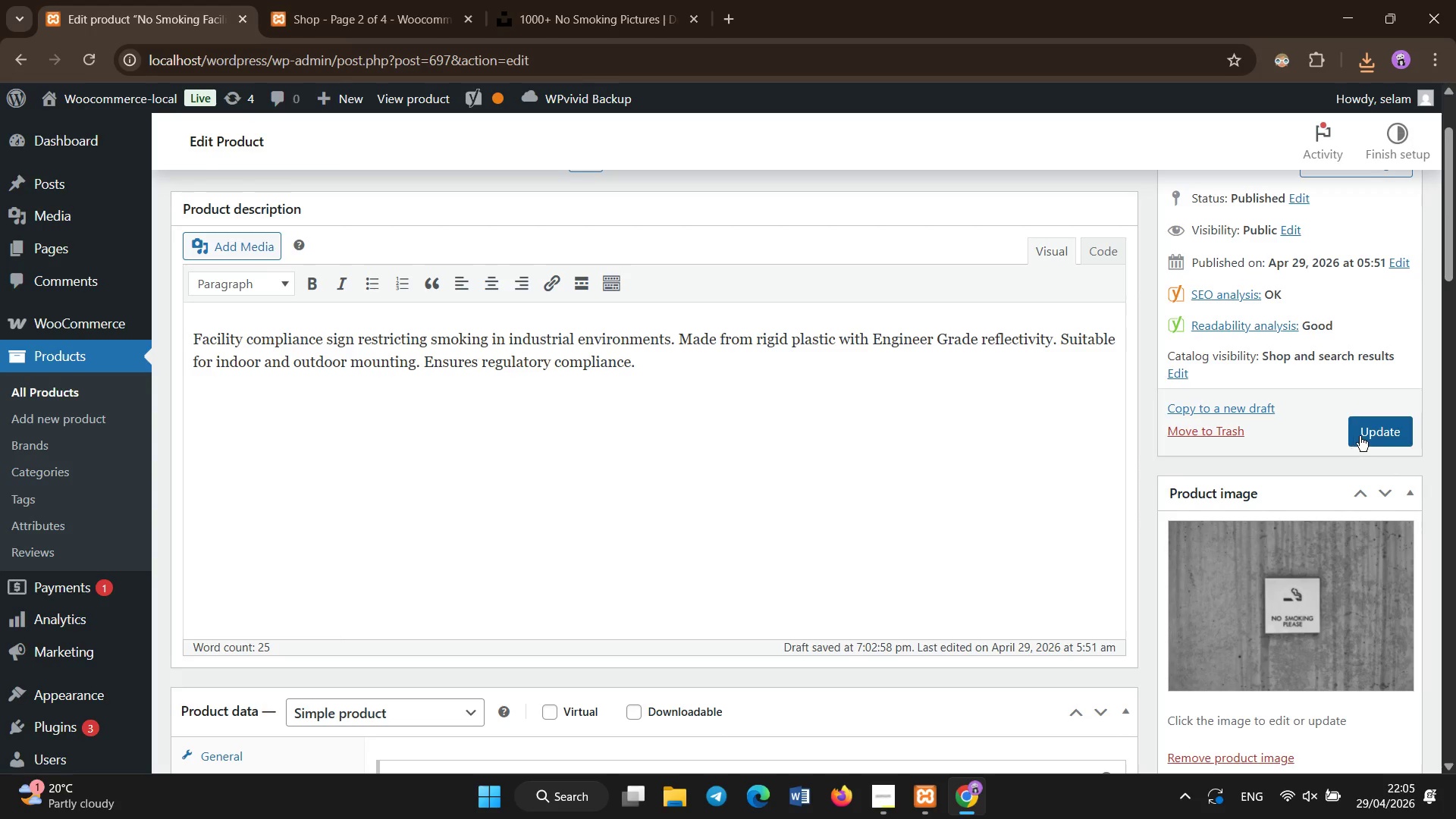 
left_click([1360, 436])
 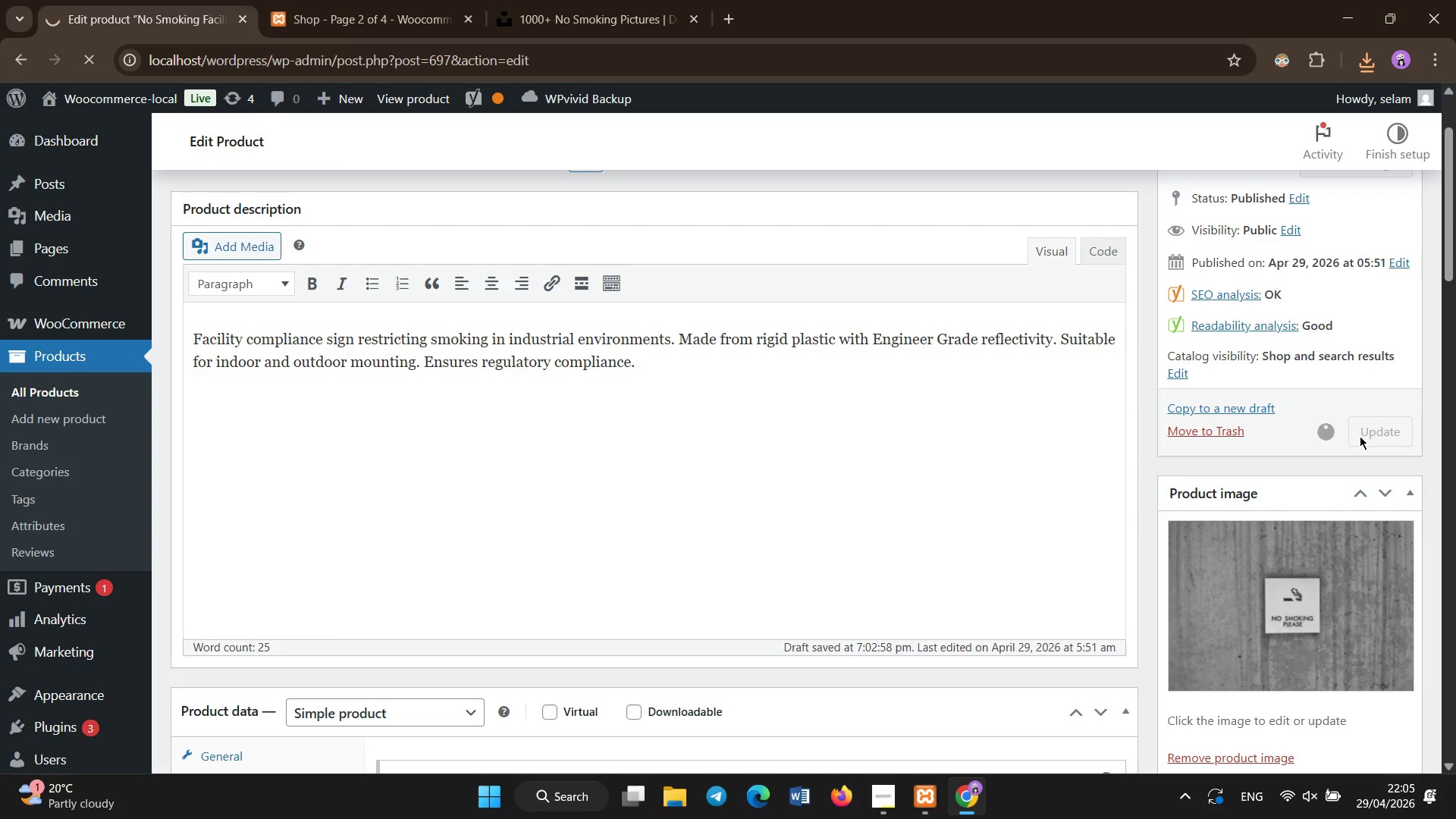 
wait(18.05)
 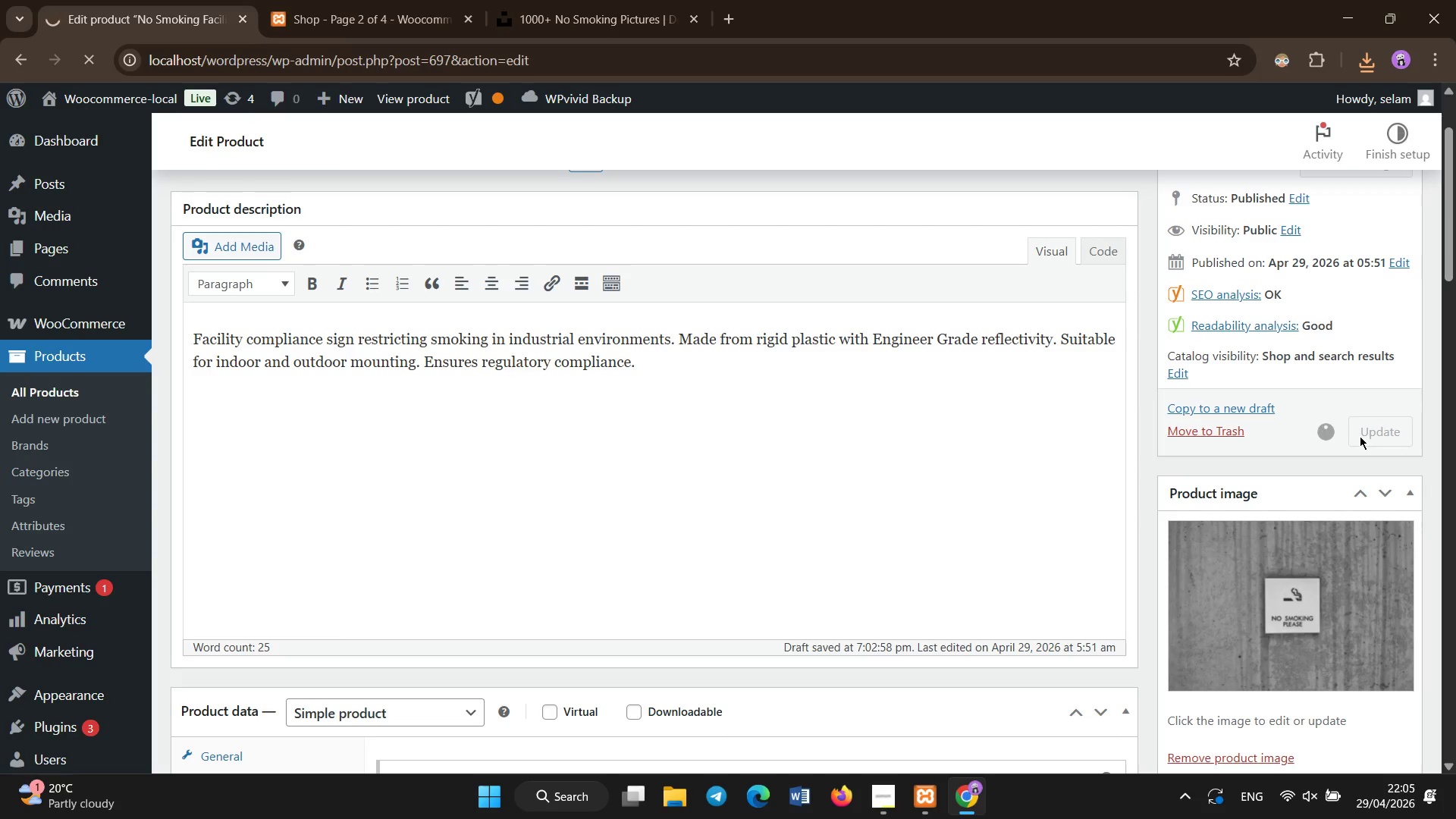 
left_click([43, 387])
 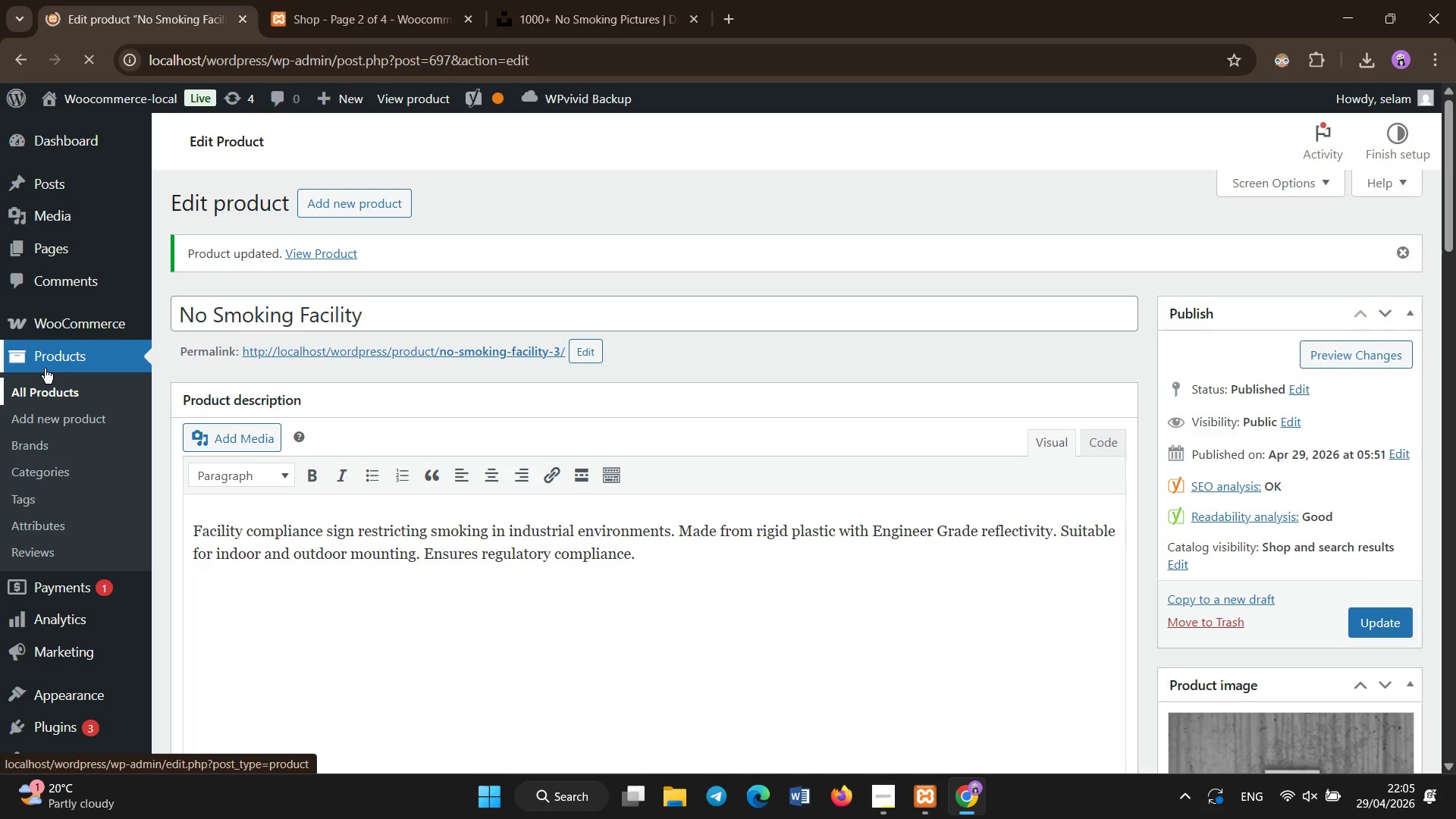 
wait(9.16)
 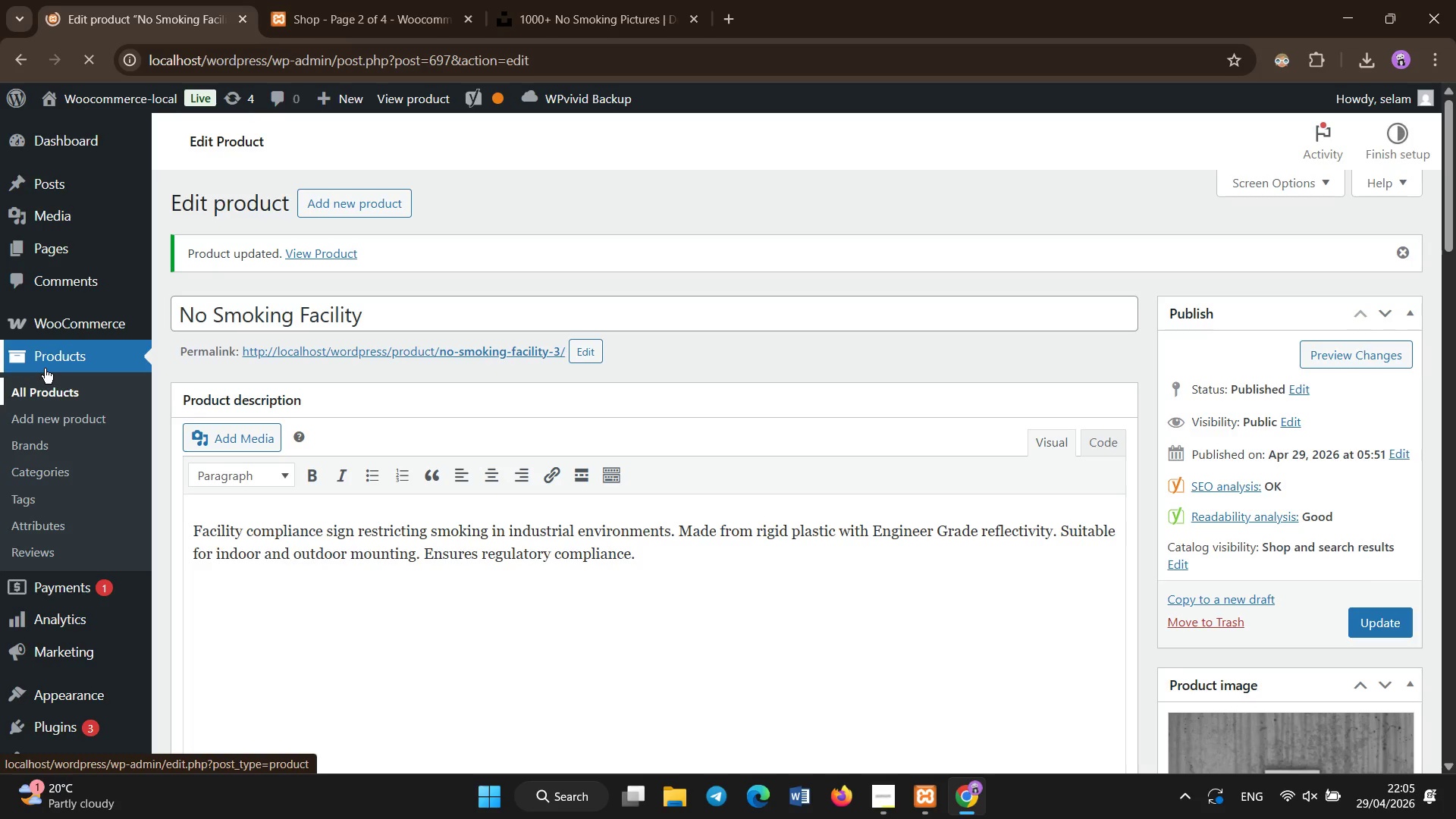 
mouse_move([1245, 761])
 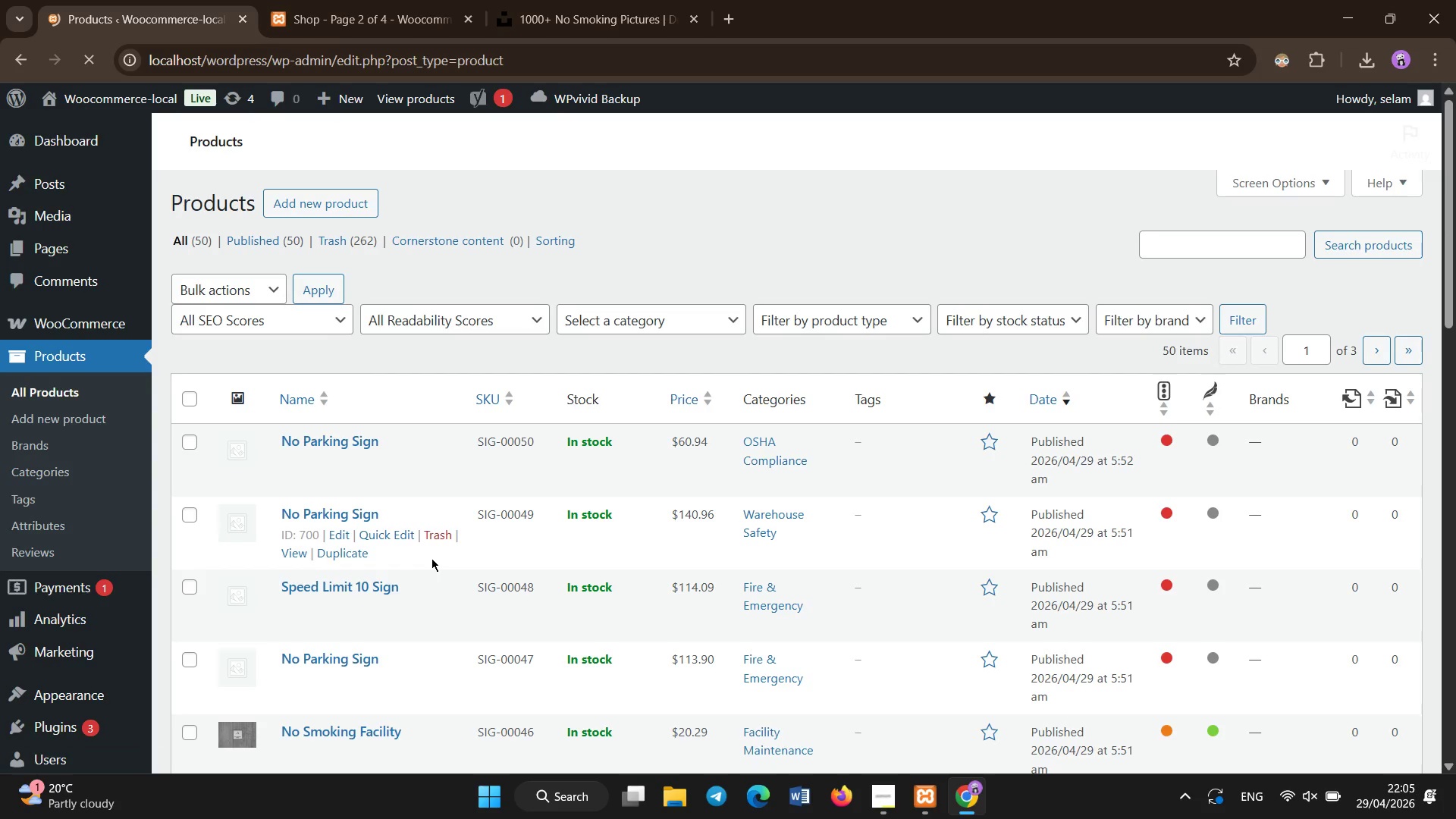 
scroll: coordinate [431, 558], scroll_direction: down, amount: 1.0
 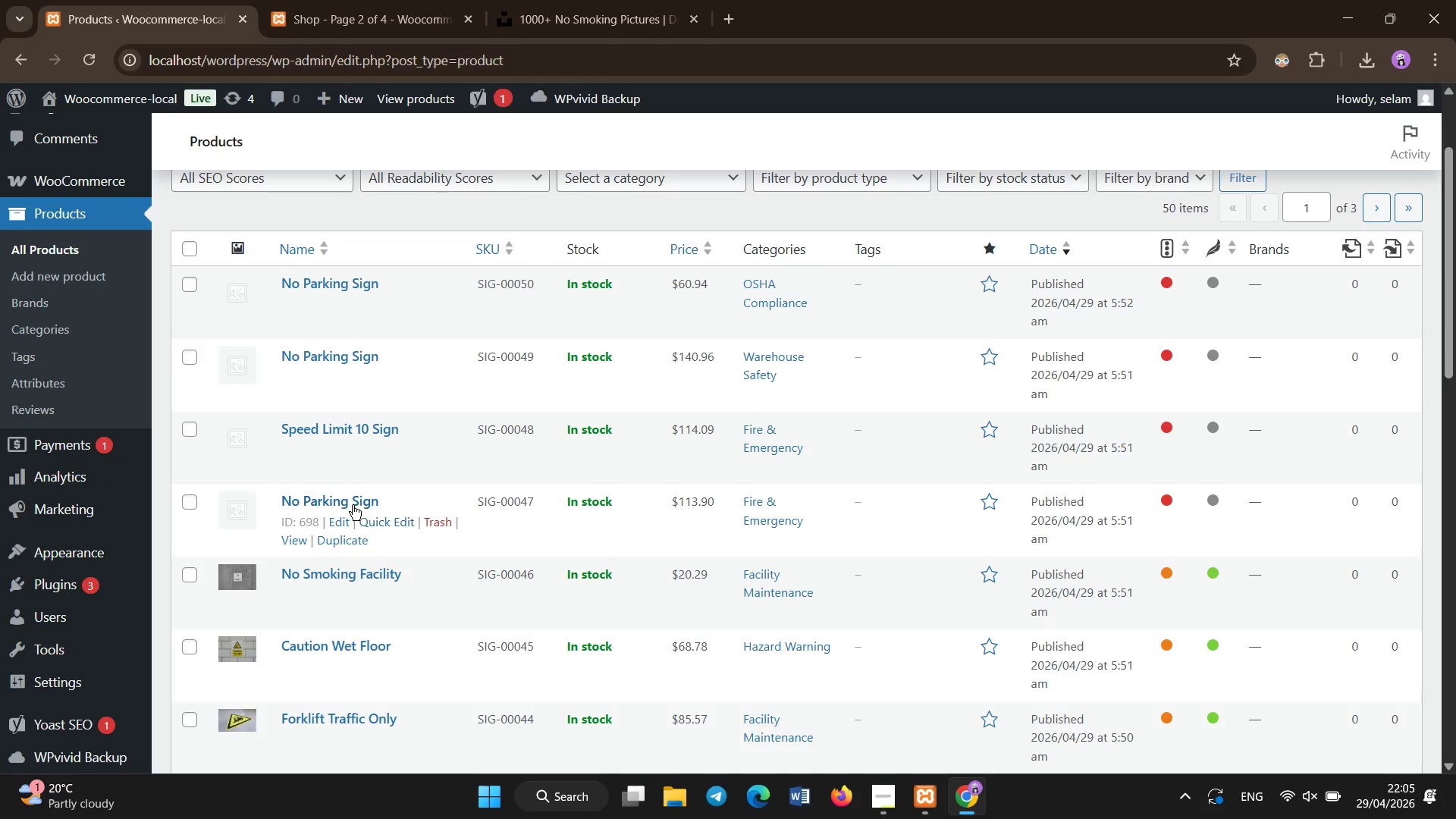 
left_click([350, 500])
 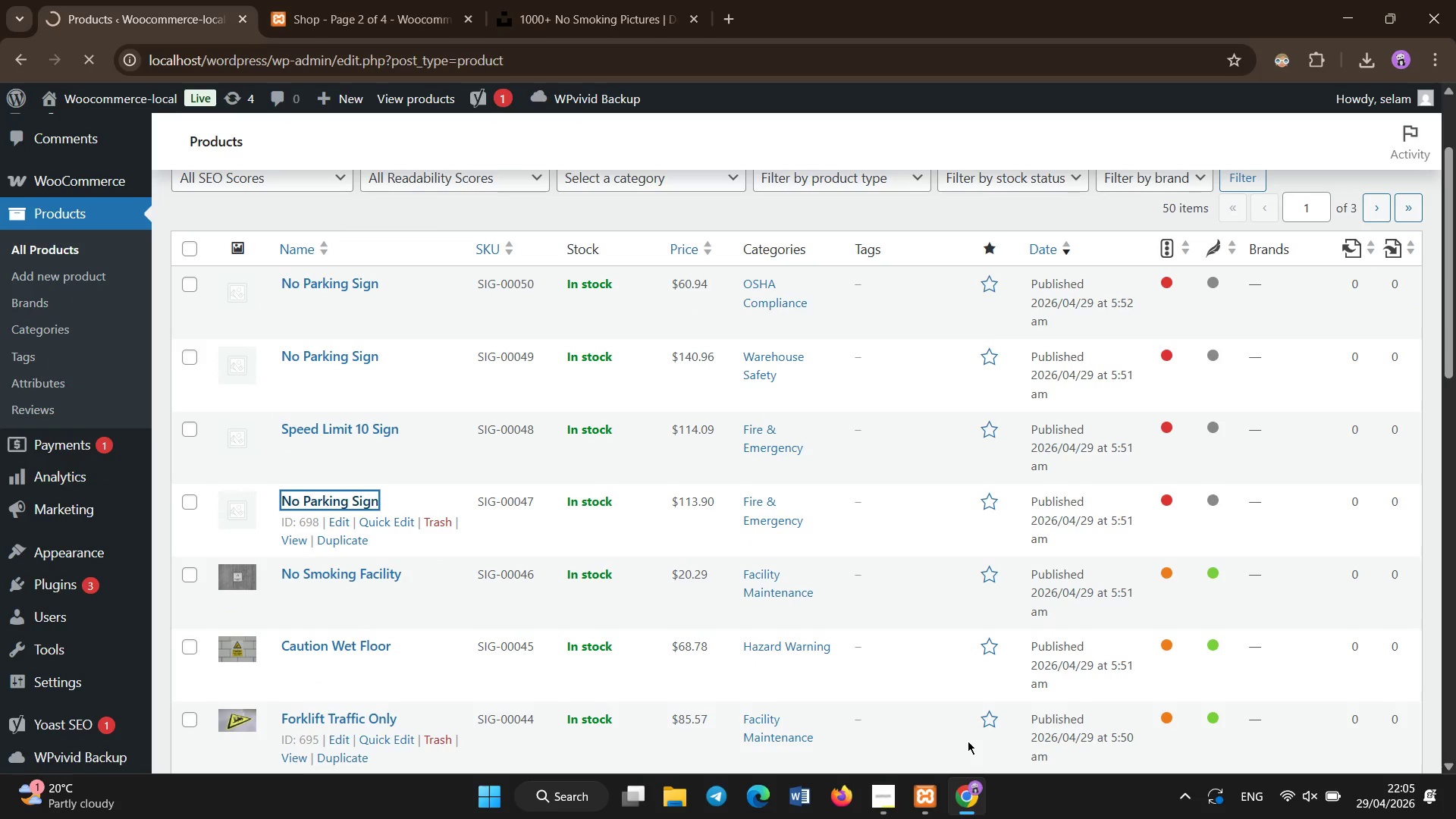 
mouse_move([935, 754])
 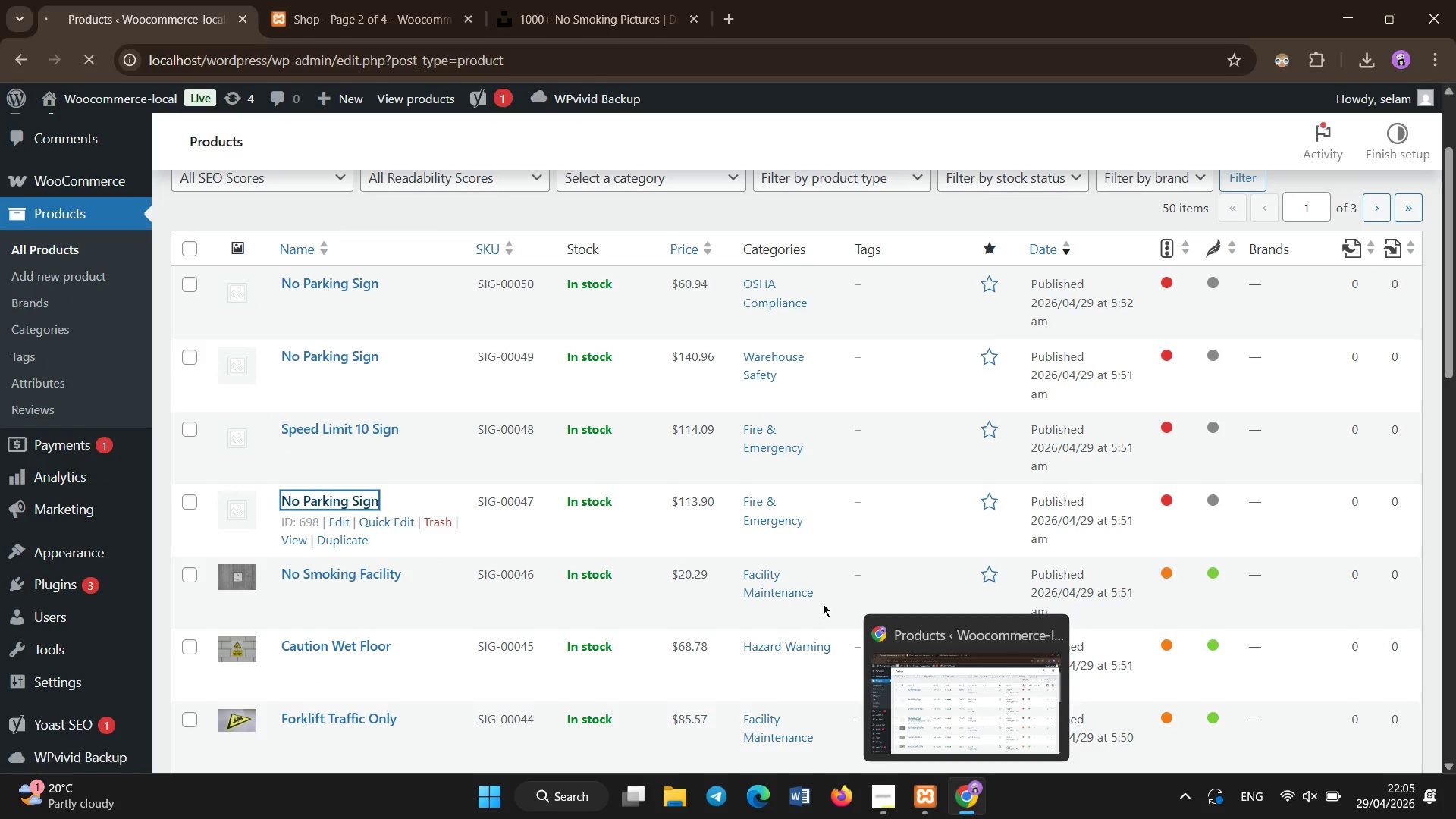 
mouse_move([605, 335])
 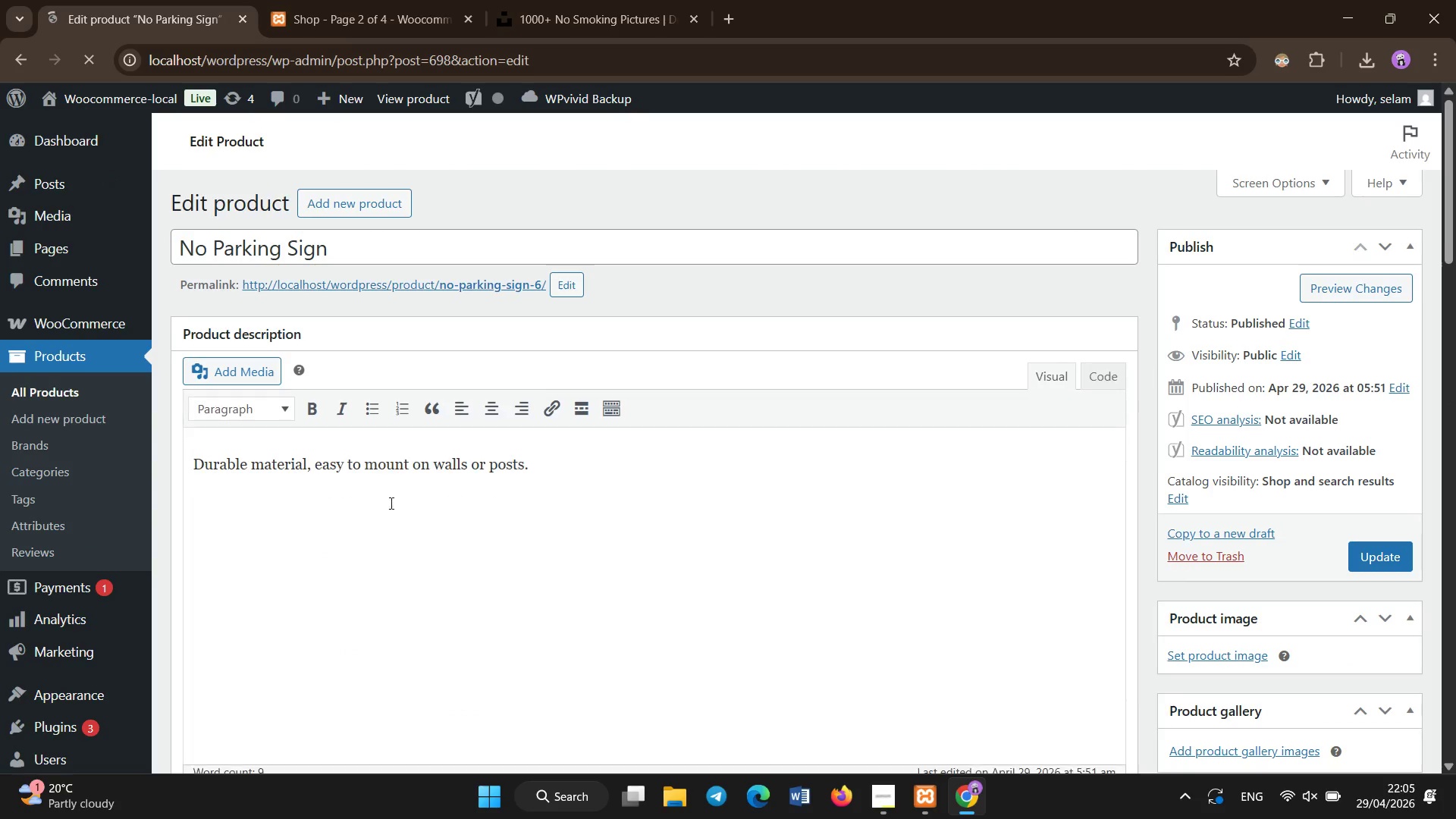 
key(Control+A)
 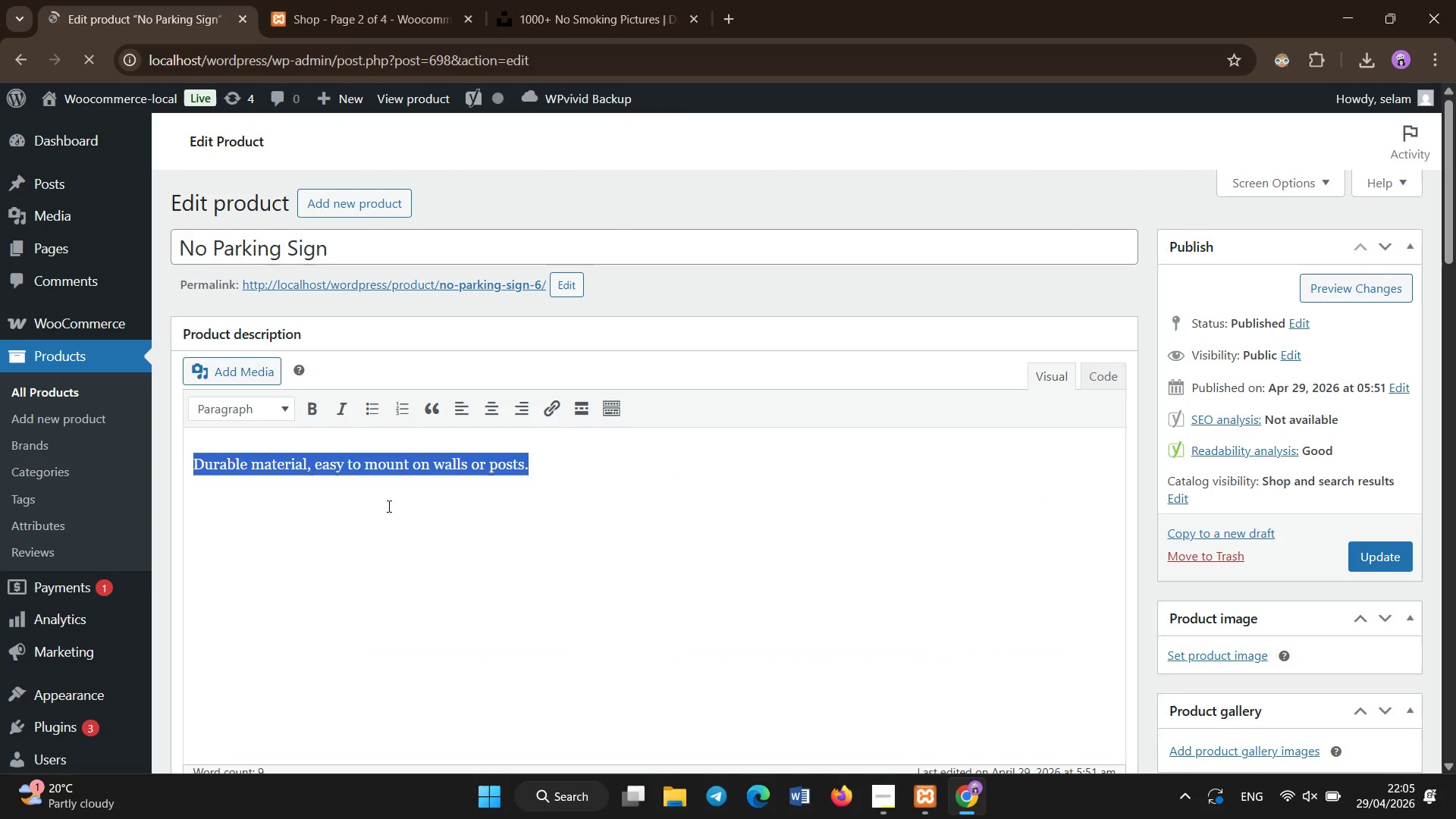 
key(Control+X)
 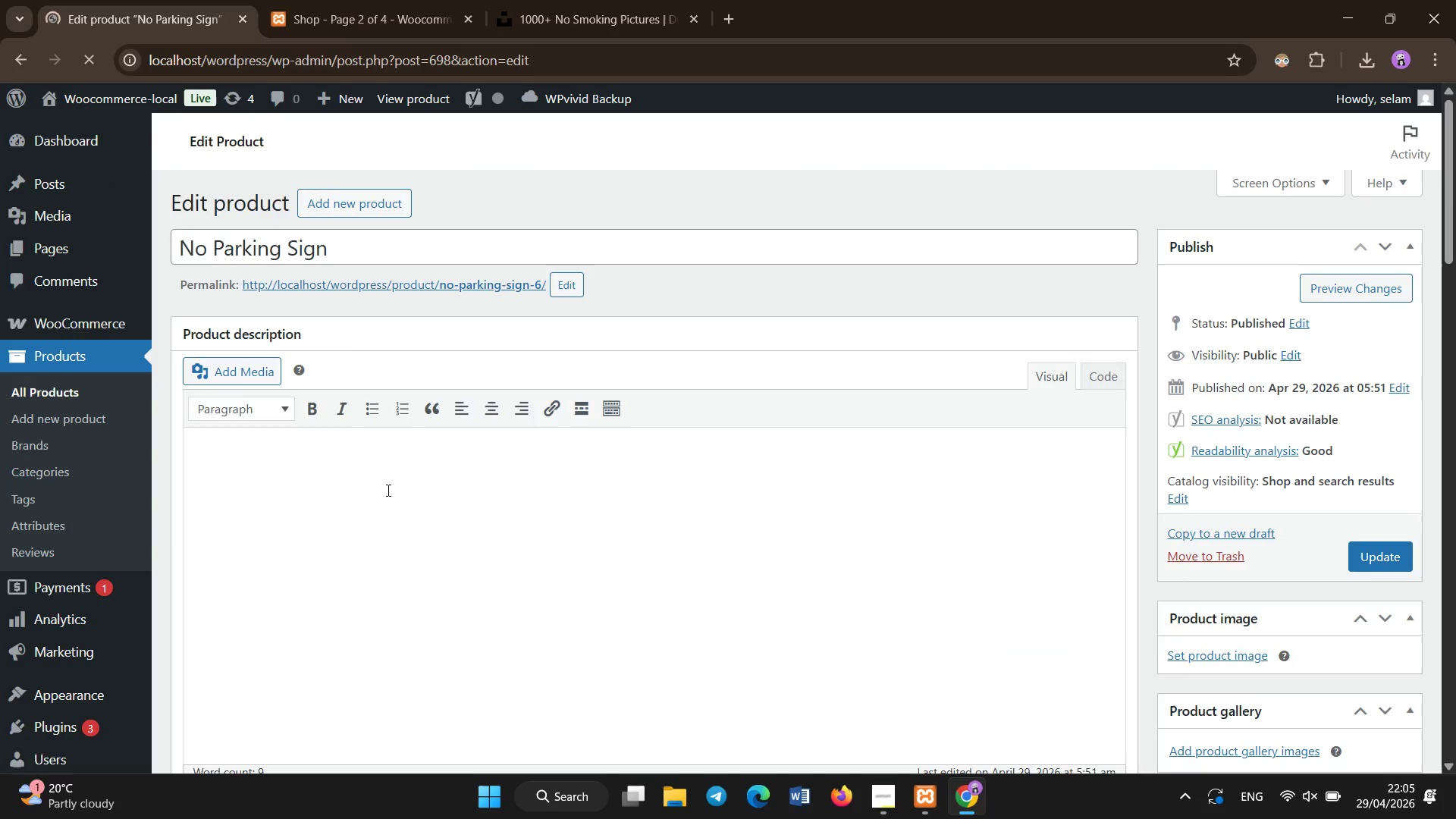 
scroll: coordinate [390, 493], scroll_direction: down, amount: 34.0
 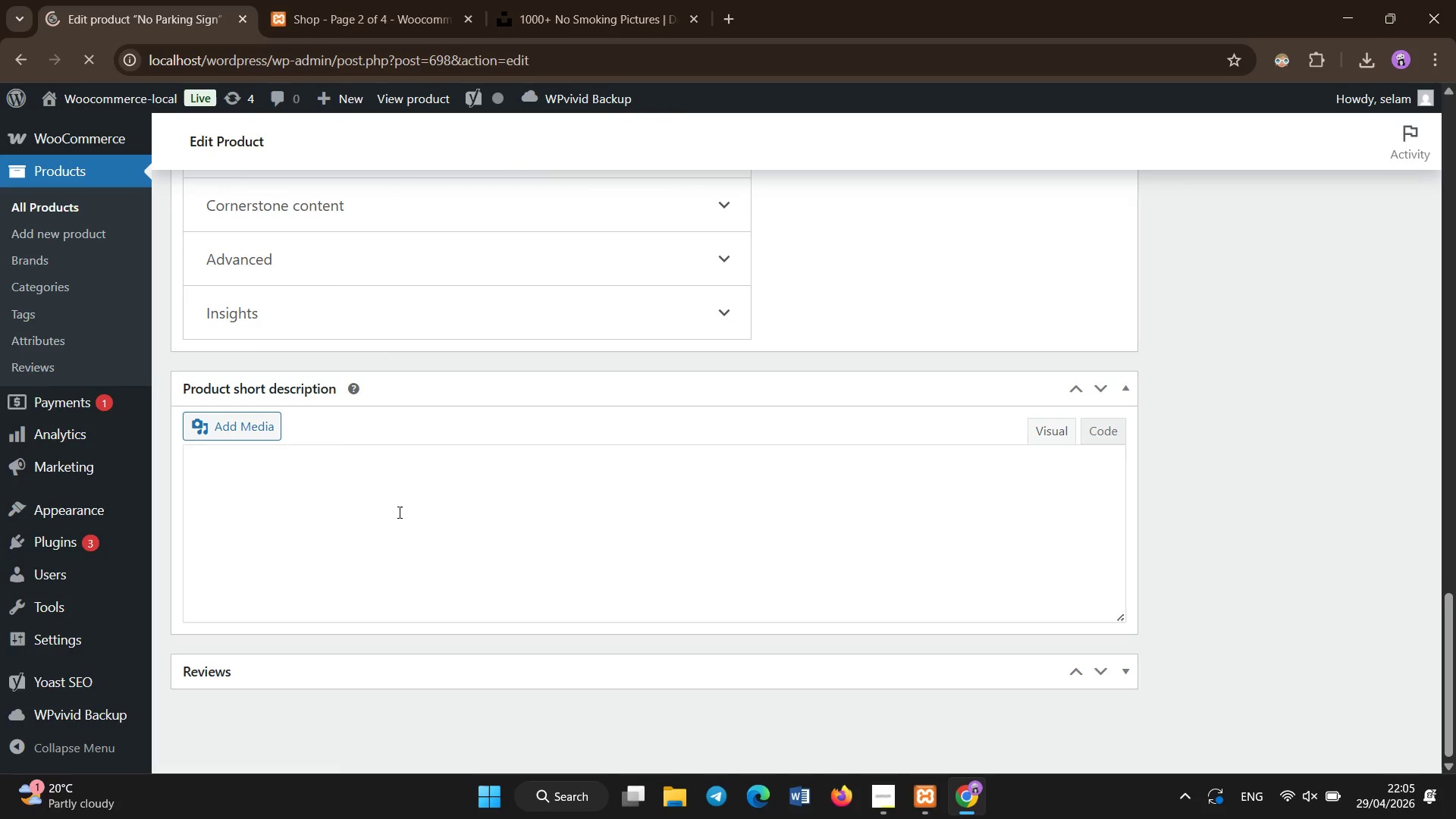 
left_click([397, 509])
 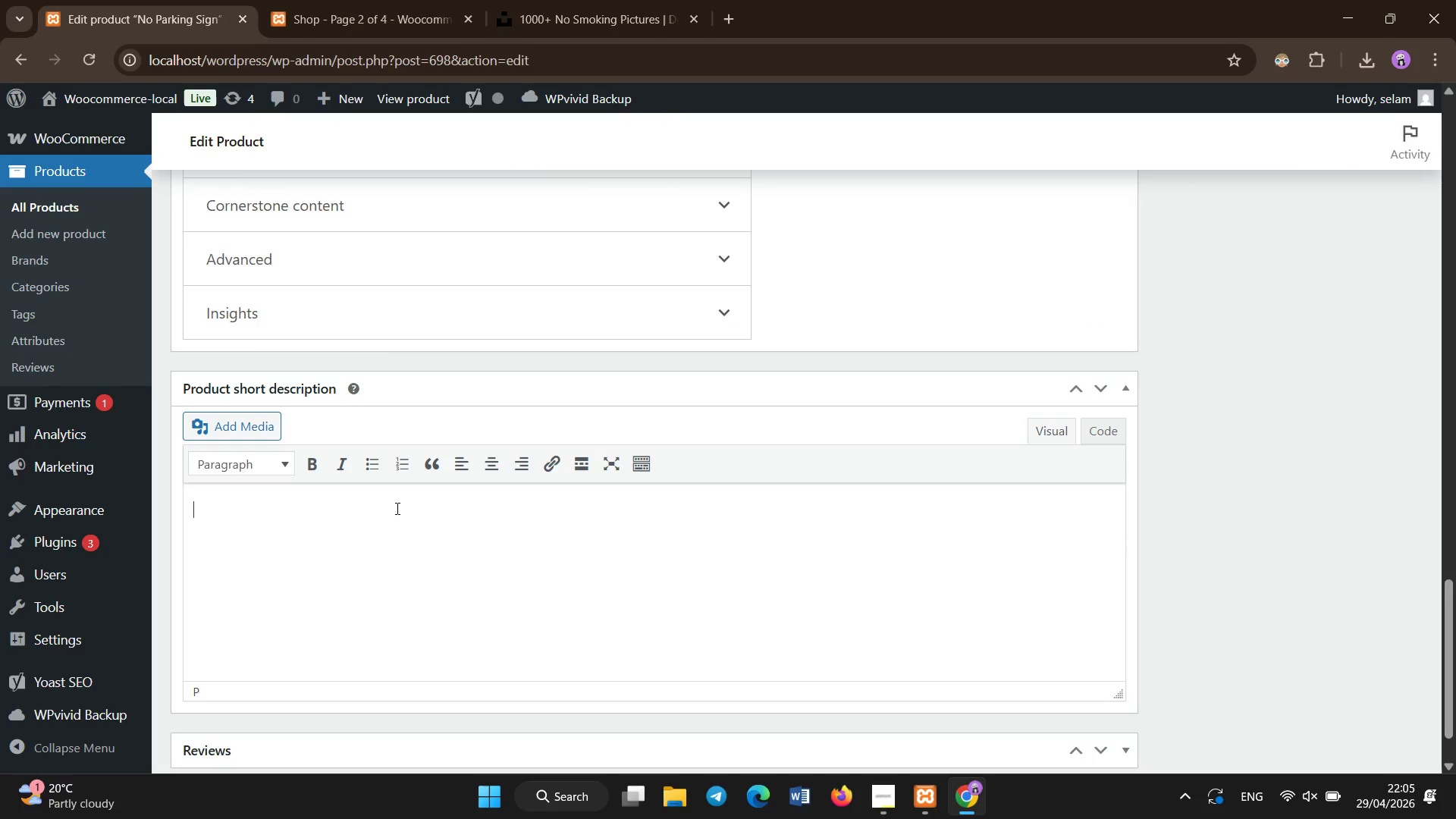 
key(Control+V)
 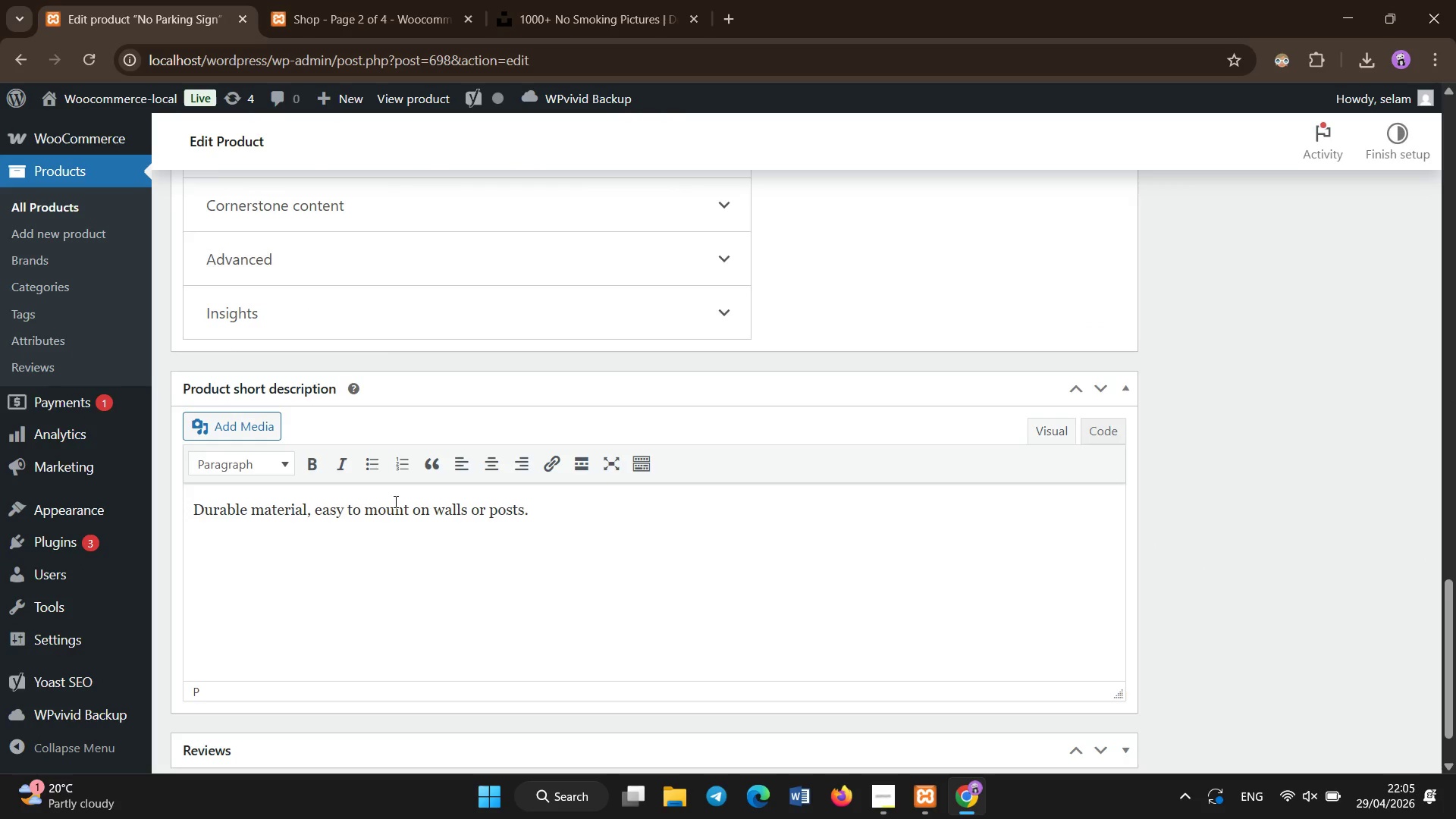 
scroll: coordinate [396, 501], scroll_direction: up, amount: 12.0
 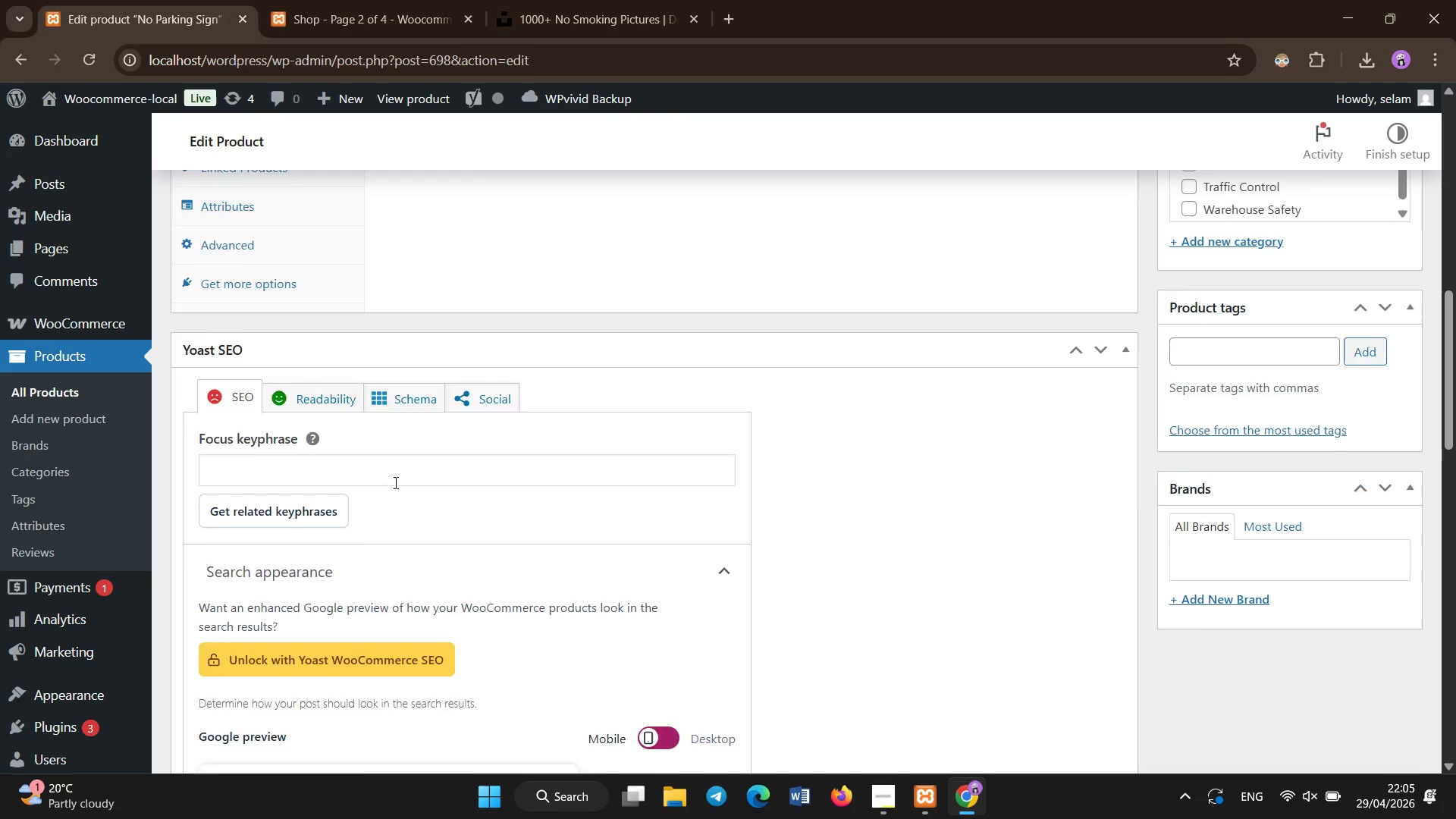 
left_click([397, 465])
 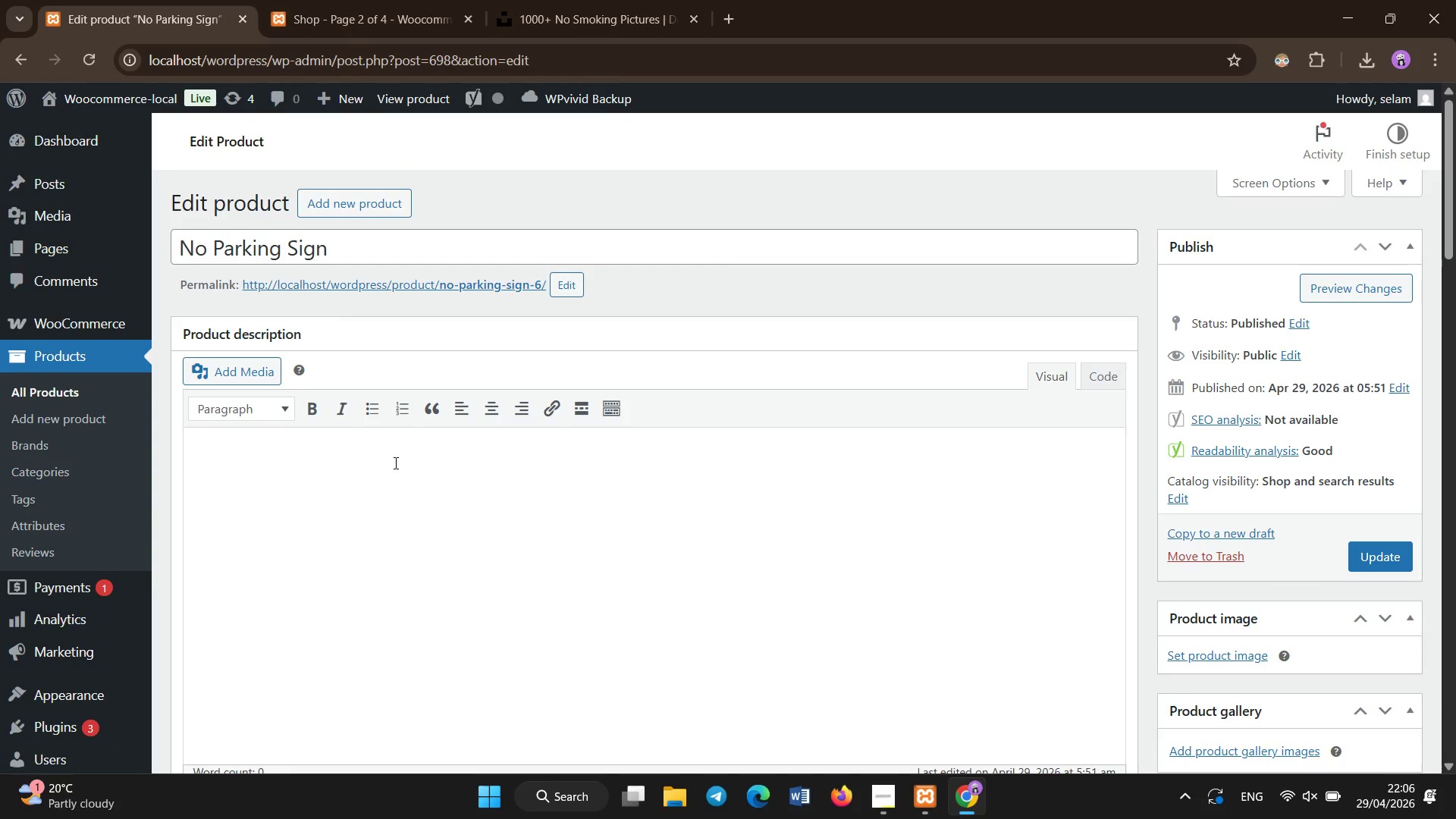 
scroll: coordinate [397, 477], scroll_direction: up, amount: 16.0
 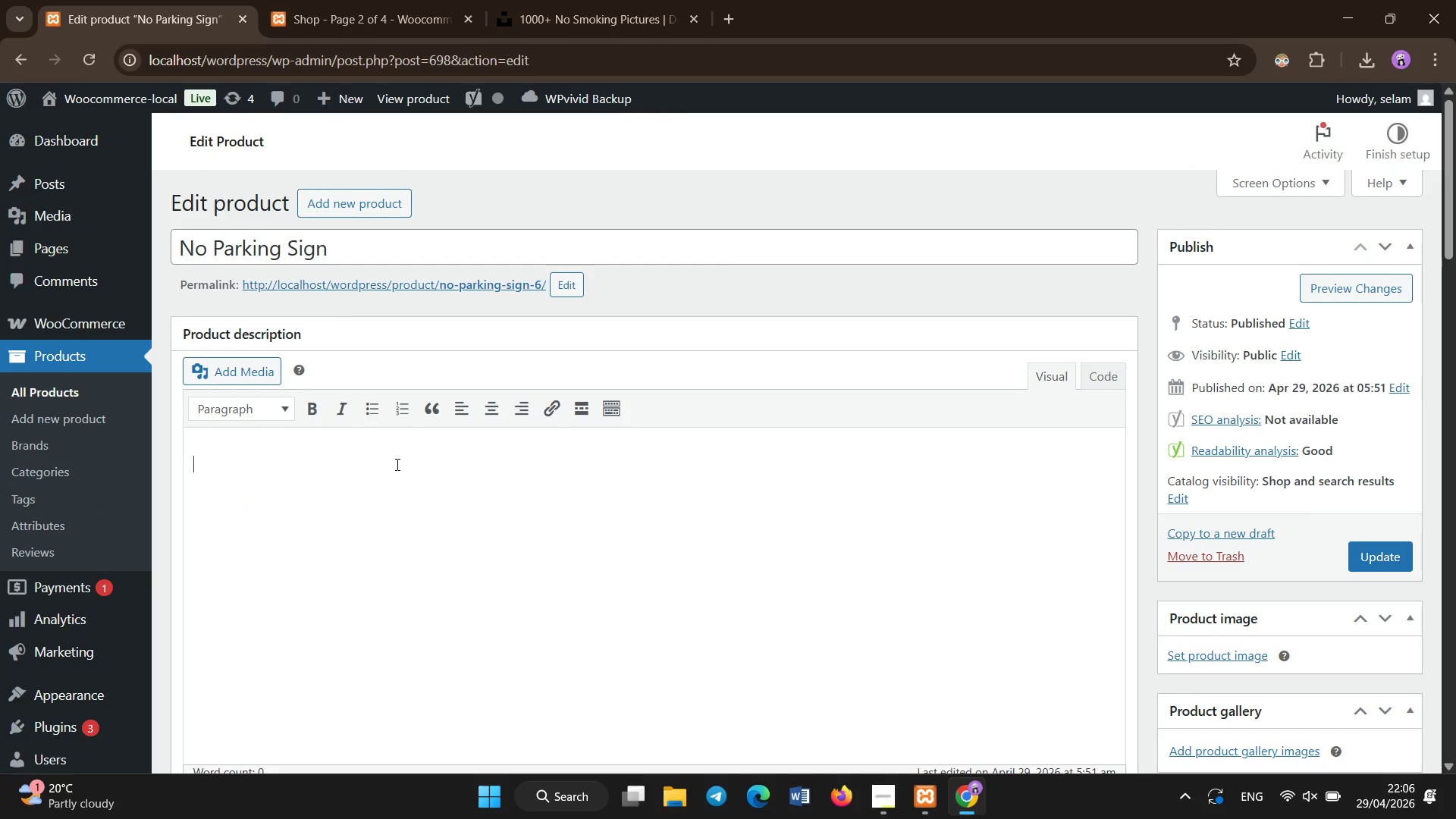 
hold_key(key=ShiftLeft, duration=1.5)
 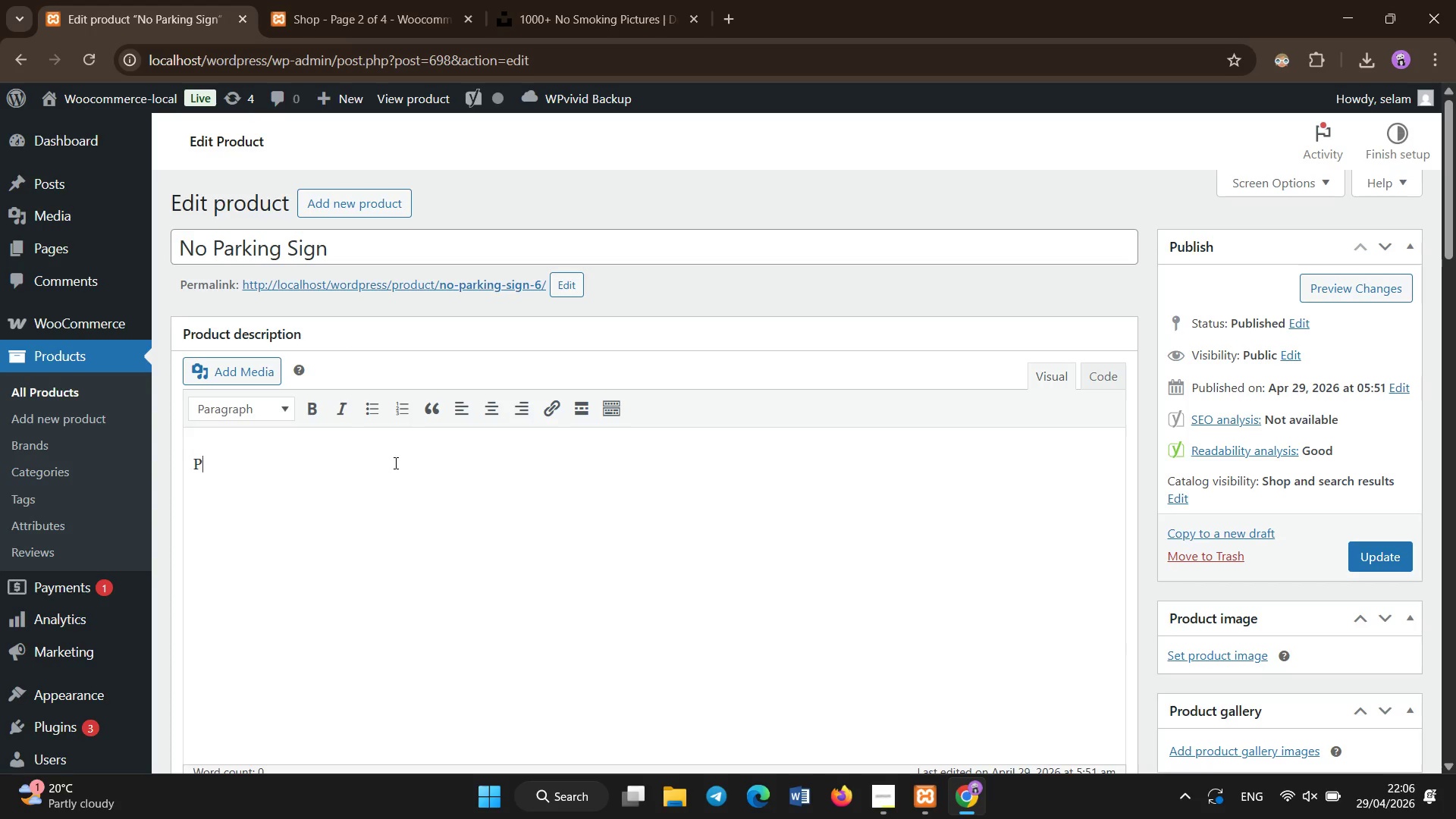 
type(Parking restirction si)
 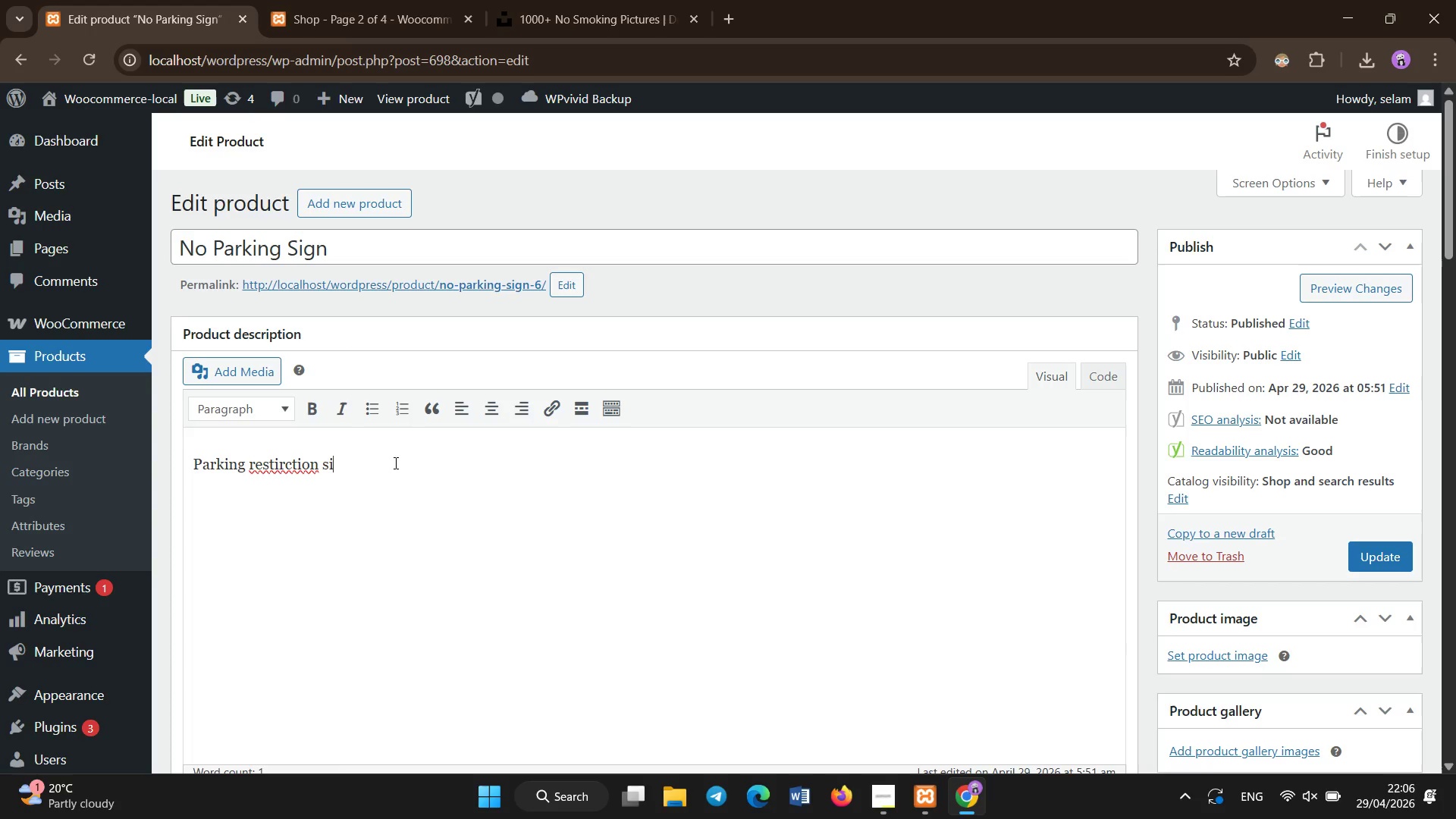 
hold_key(key=Backspace, duration=0.81)
 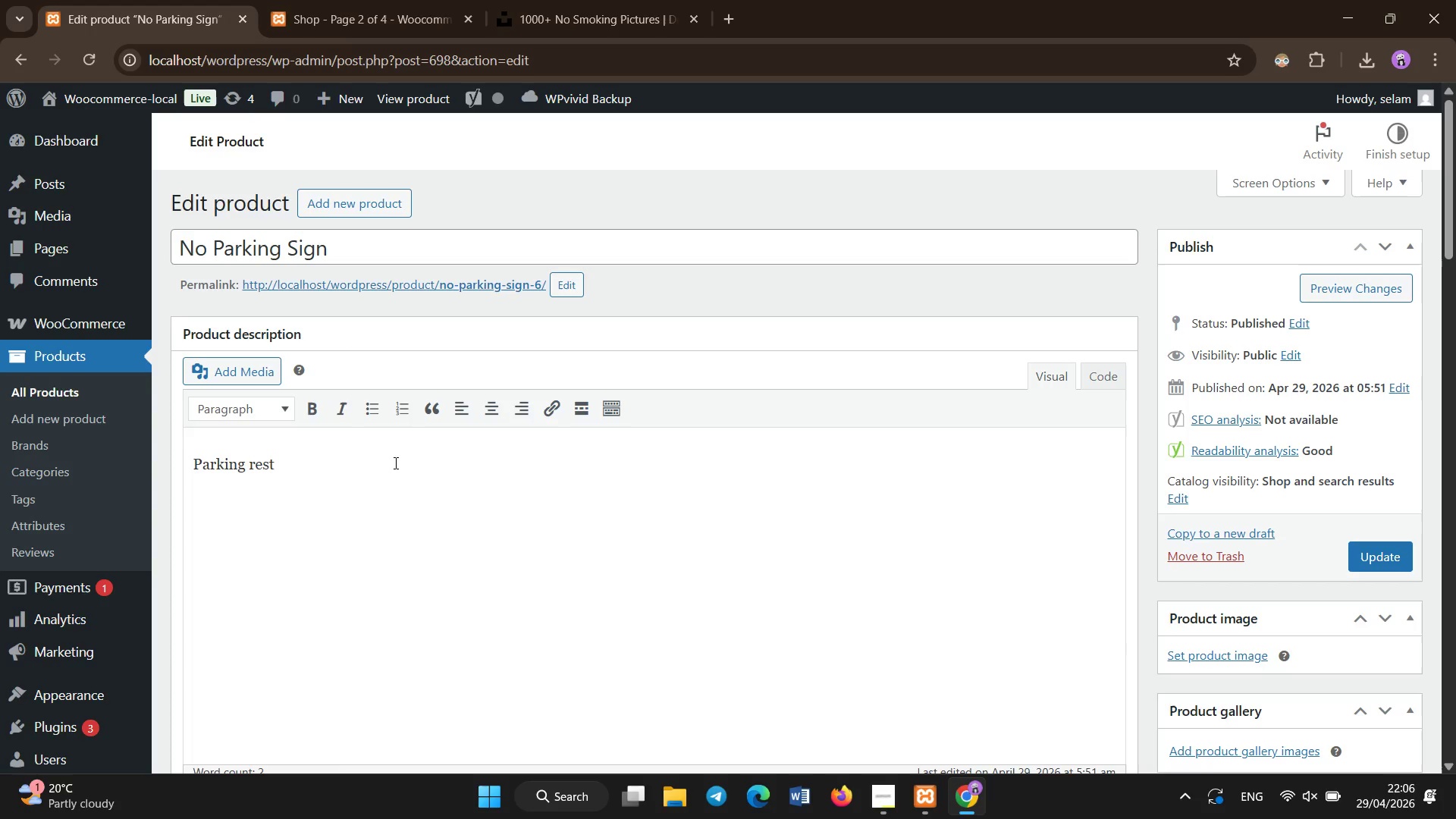 
type(riction sign made from )
 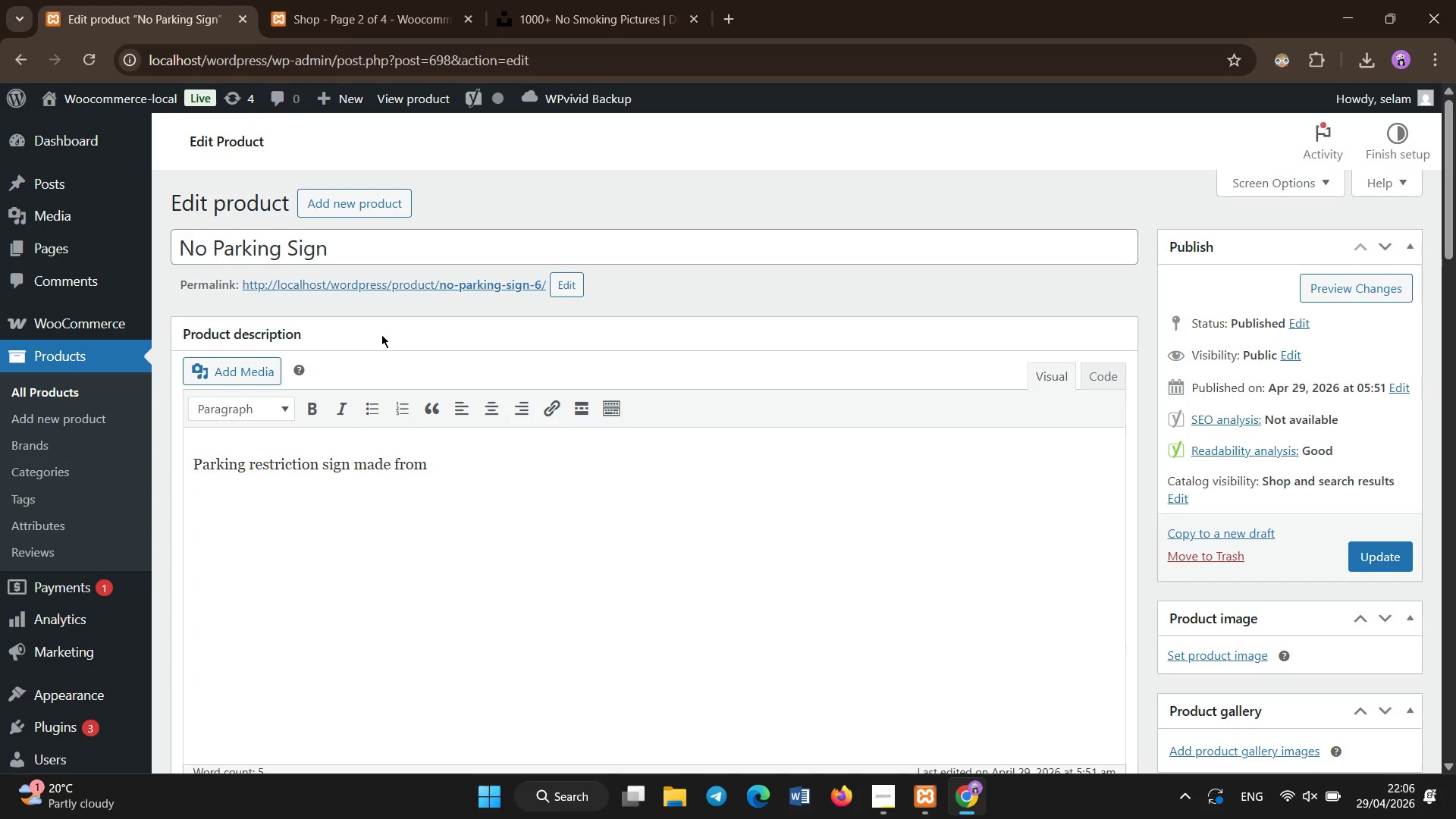 
wait(5.03)
 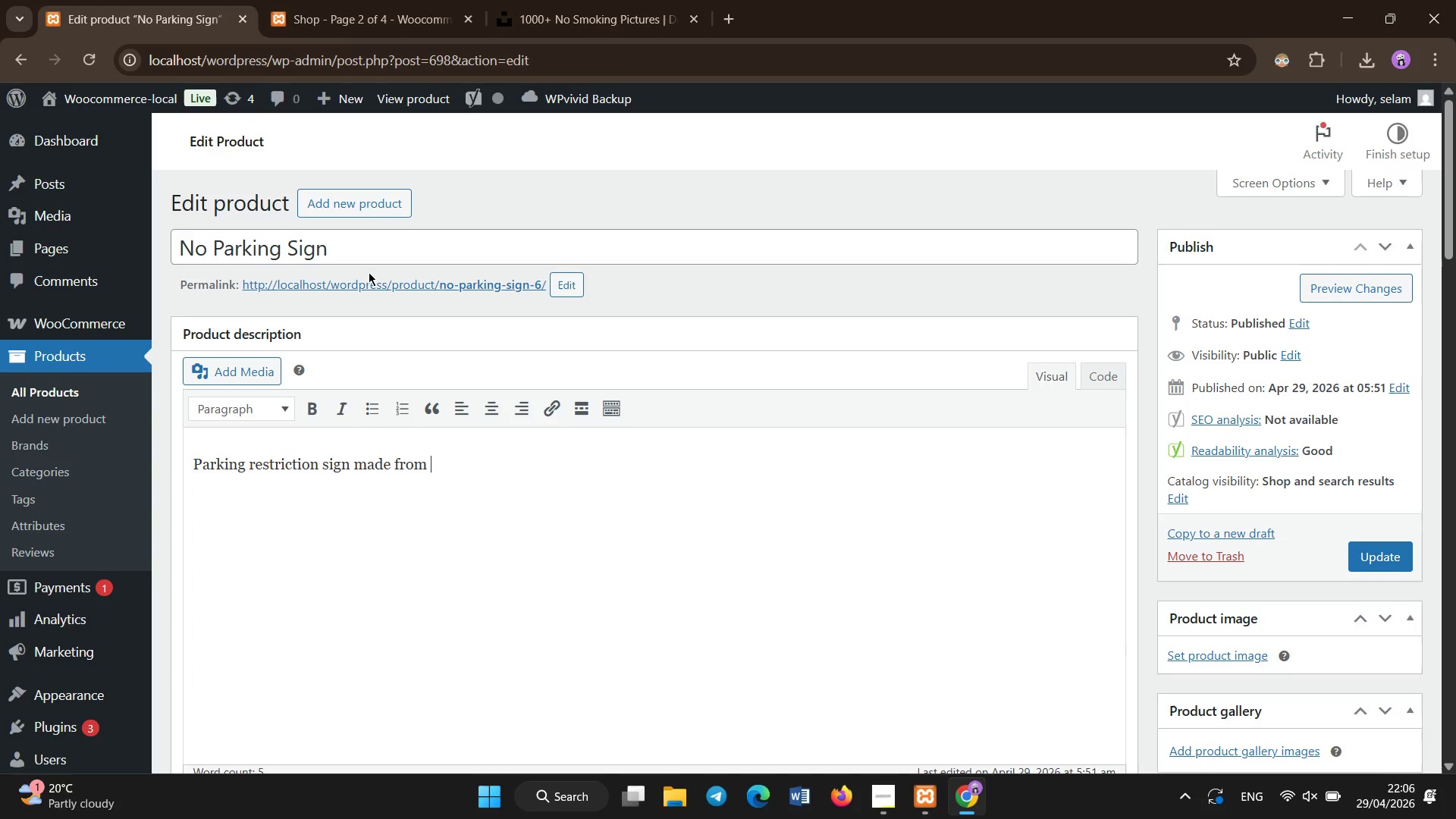 
type(reflective adhesive vinyl. Designed for high visibility in industrial and commerical )
key(Backspace)
key(Backspace)
key(Backspace)
key(Backspace)
key(Backspace)
type(cial zones. Suitable for smooth surface )
key(Backspace)
type(s. Ensures compliance with traffic control rules )
key(Backspace)
type(.)
 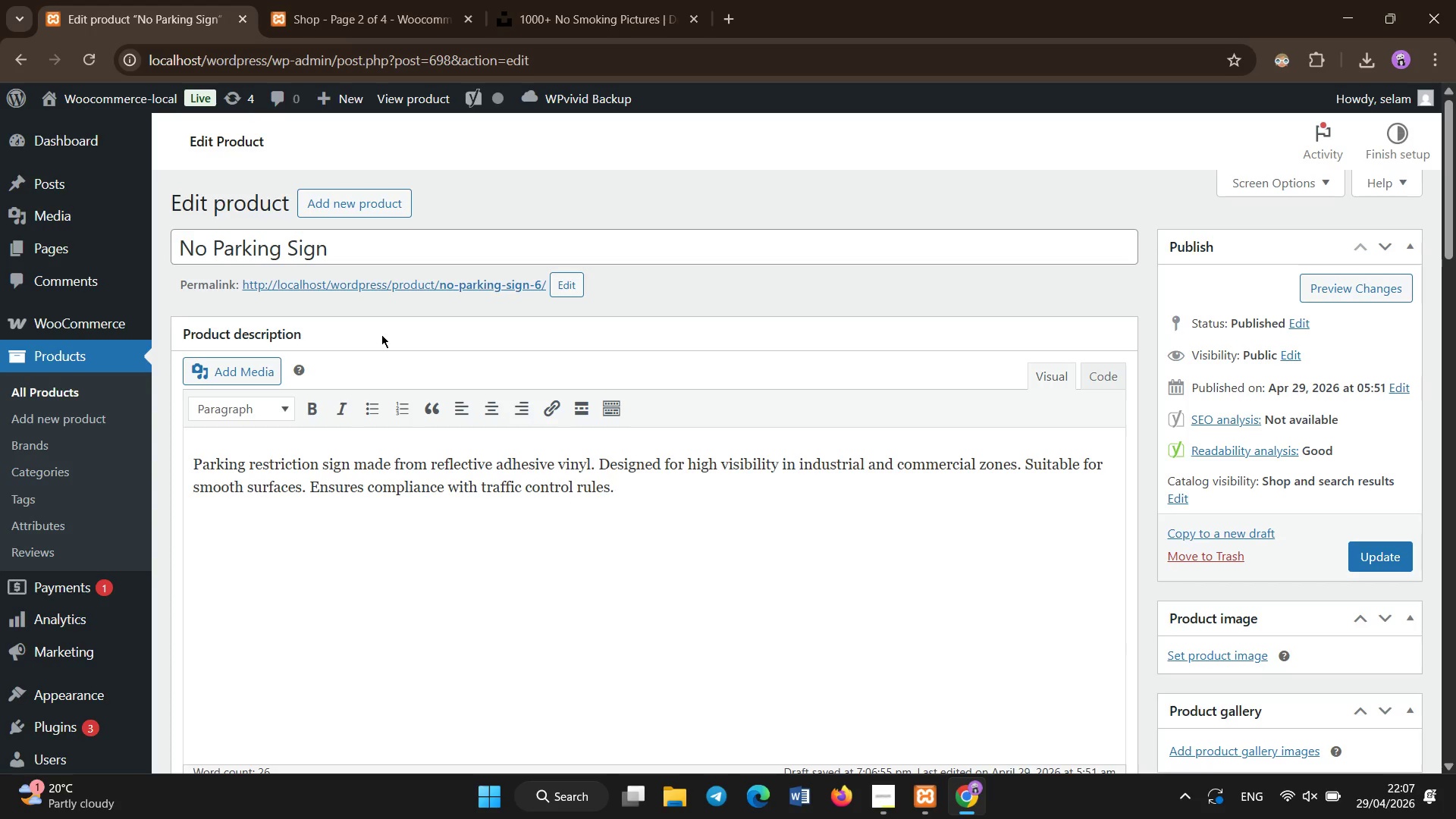 
scroll: coordinate [381, 334], scroll_direction: down, amount: 3.0
 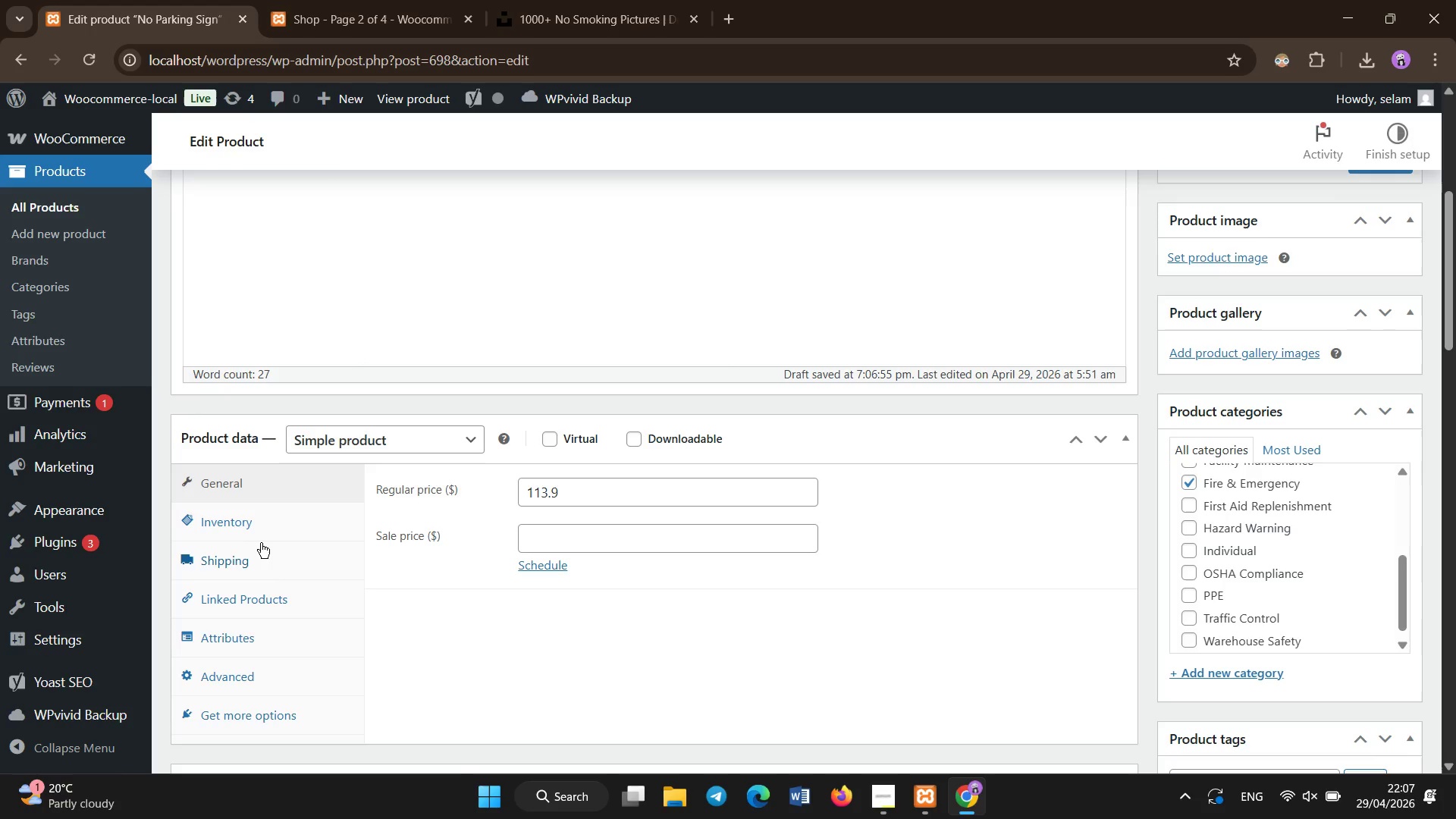 
left_click([258, 520])
 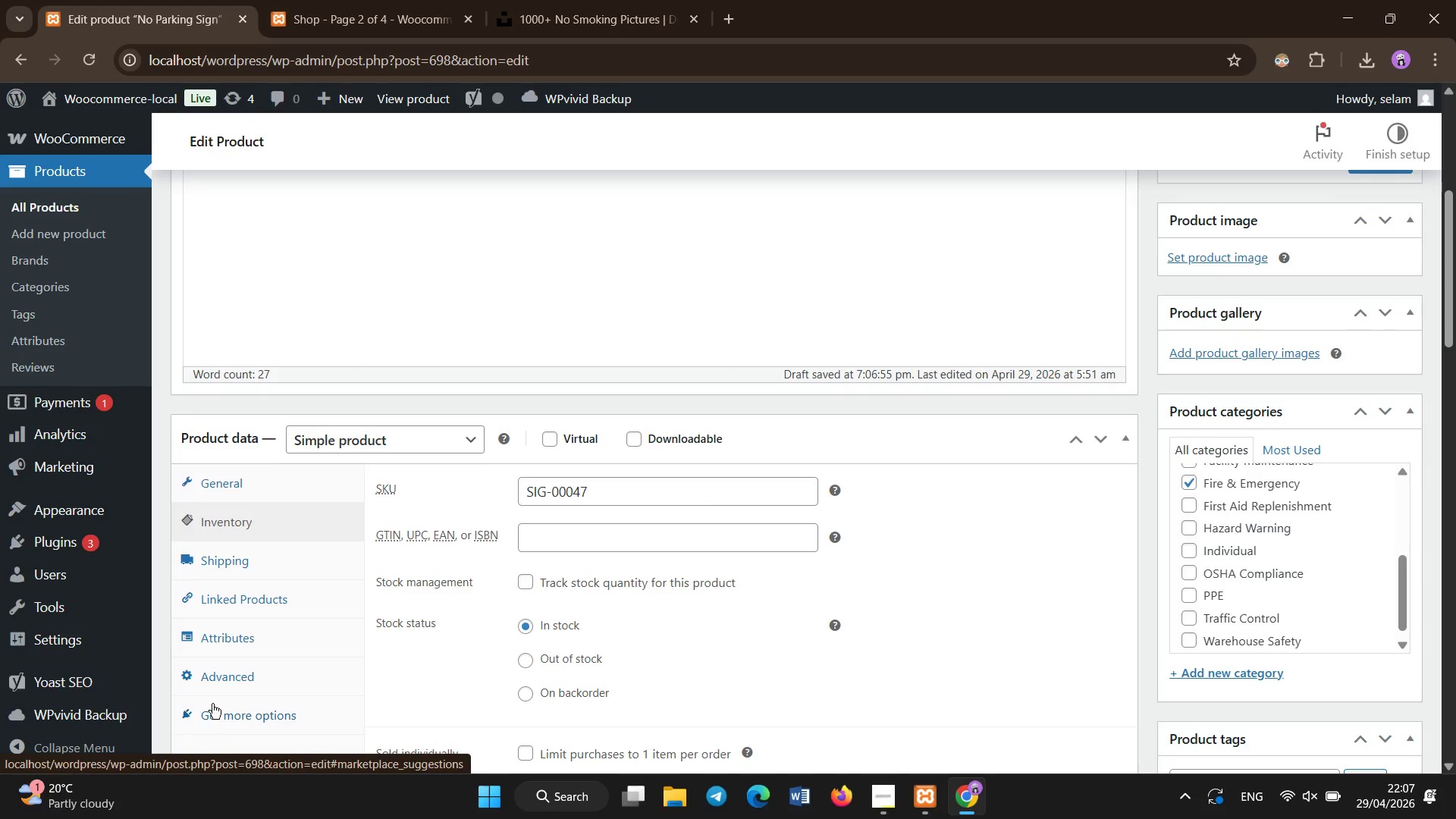 
left_click([268, 626])
 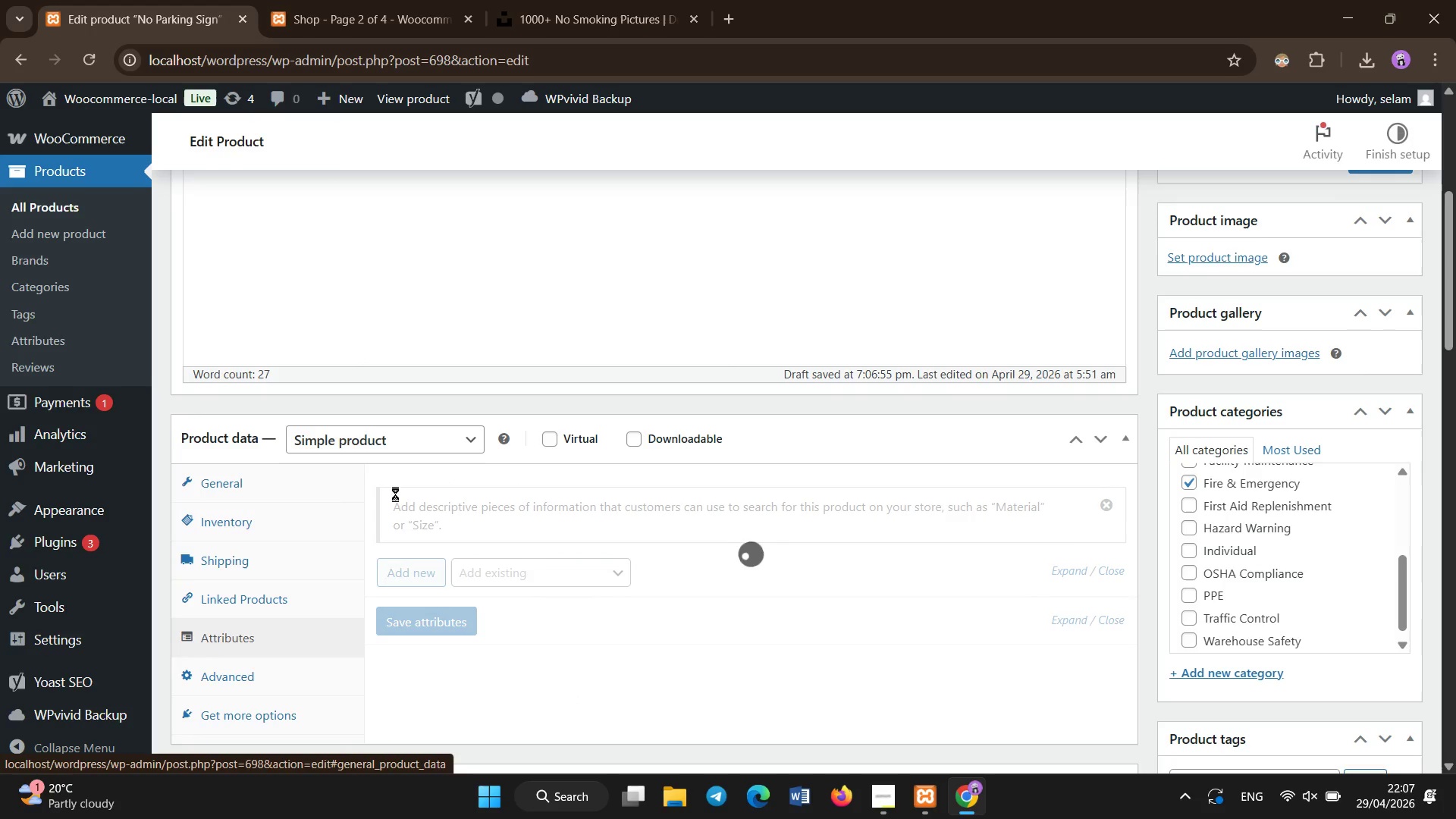 
scroll: coordinate [402, 530], scroll_direction: down, amount: 3.0
 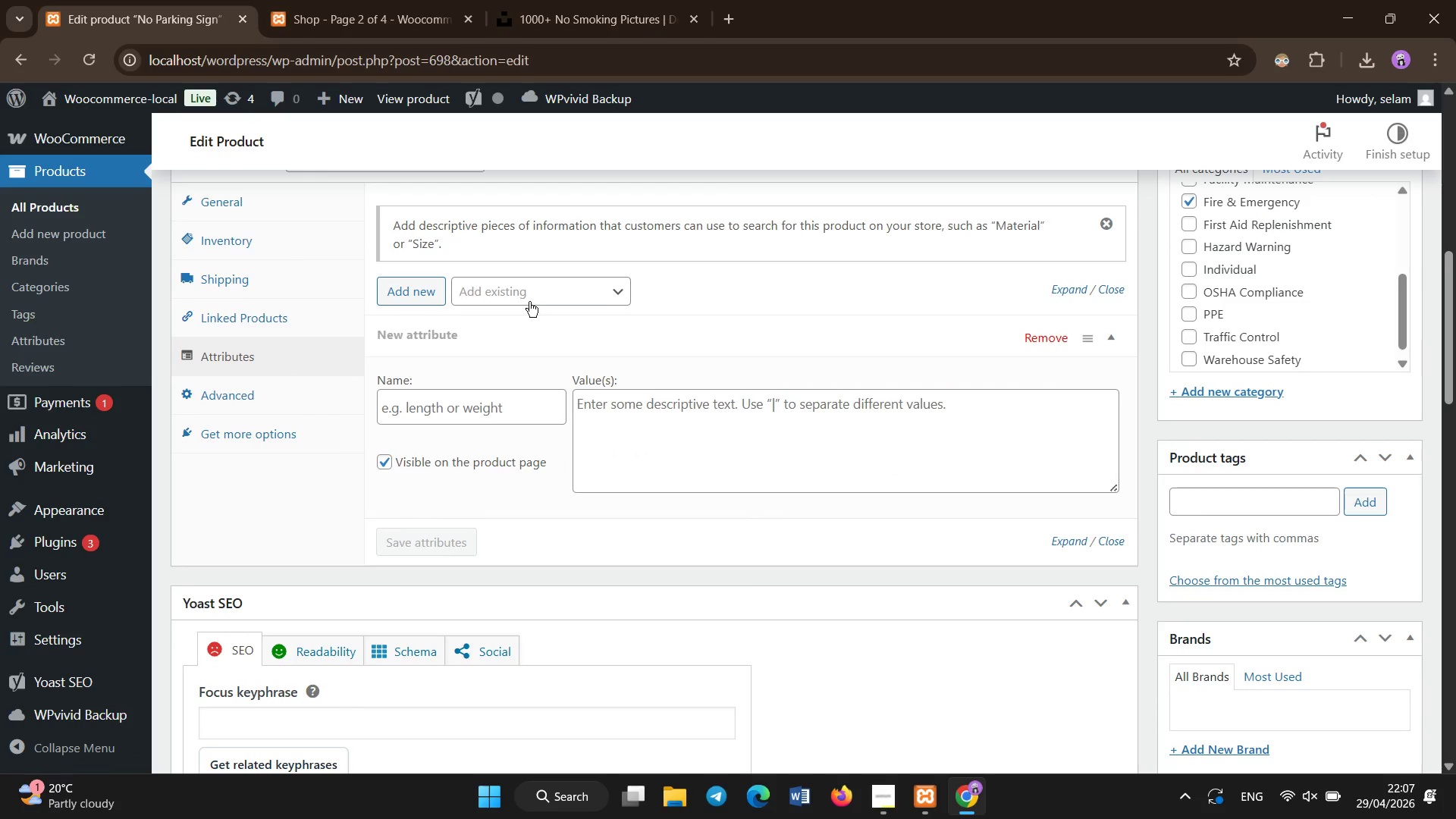 
left_click([525, 294])
 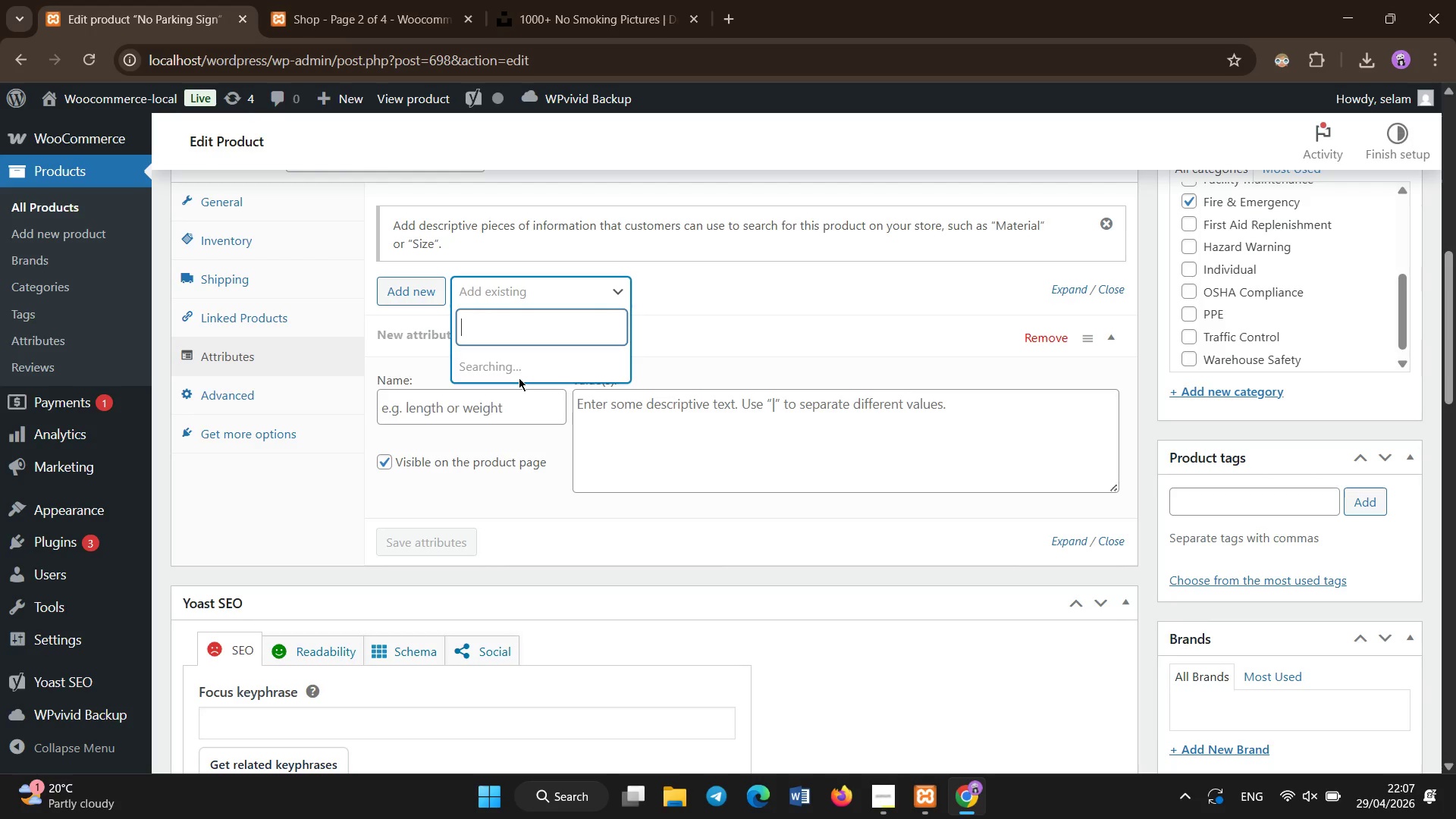 
left_click([522, 375])
 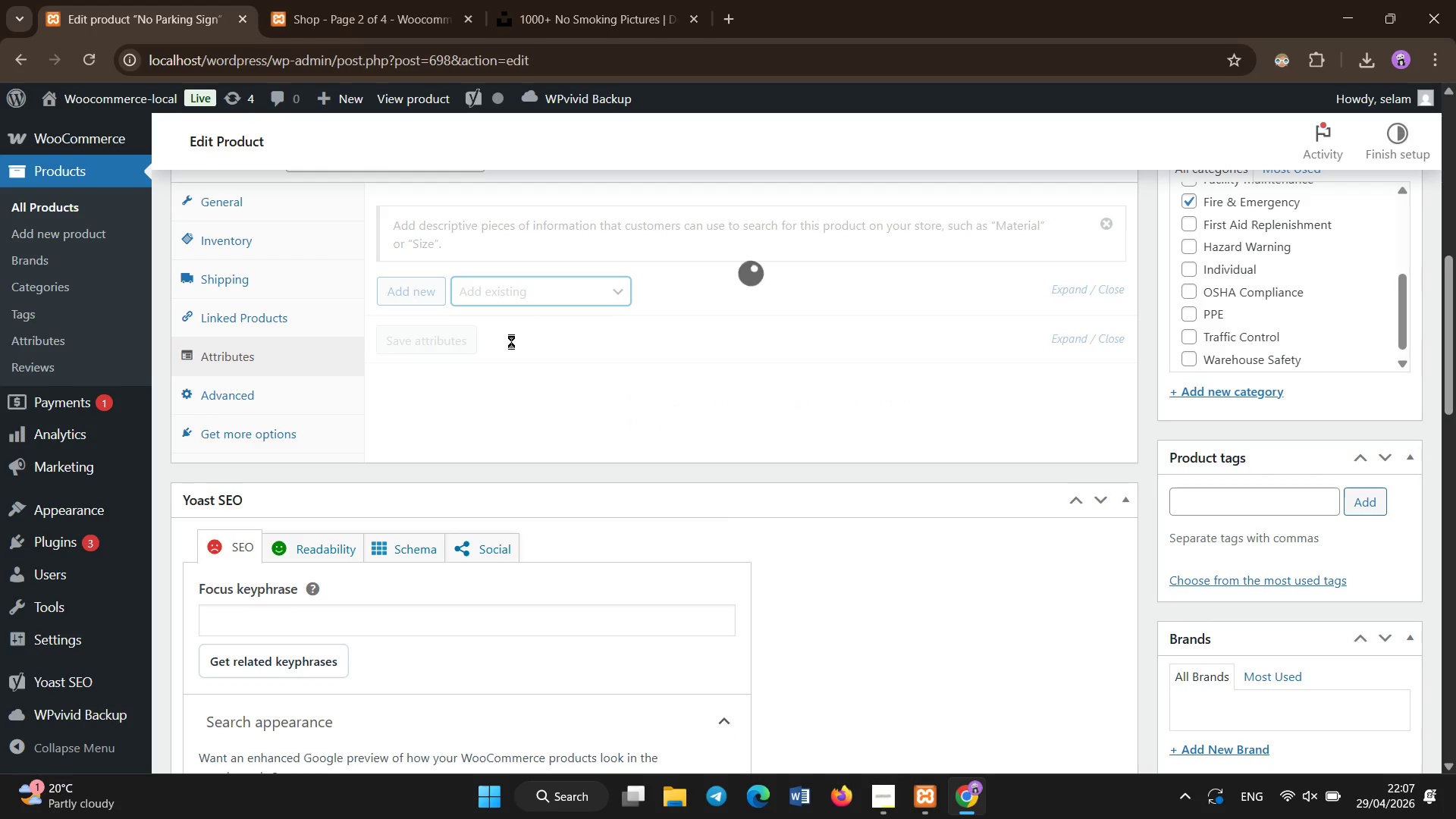 
mouse_move([516, 341])
 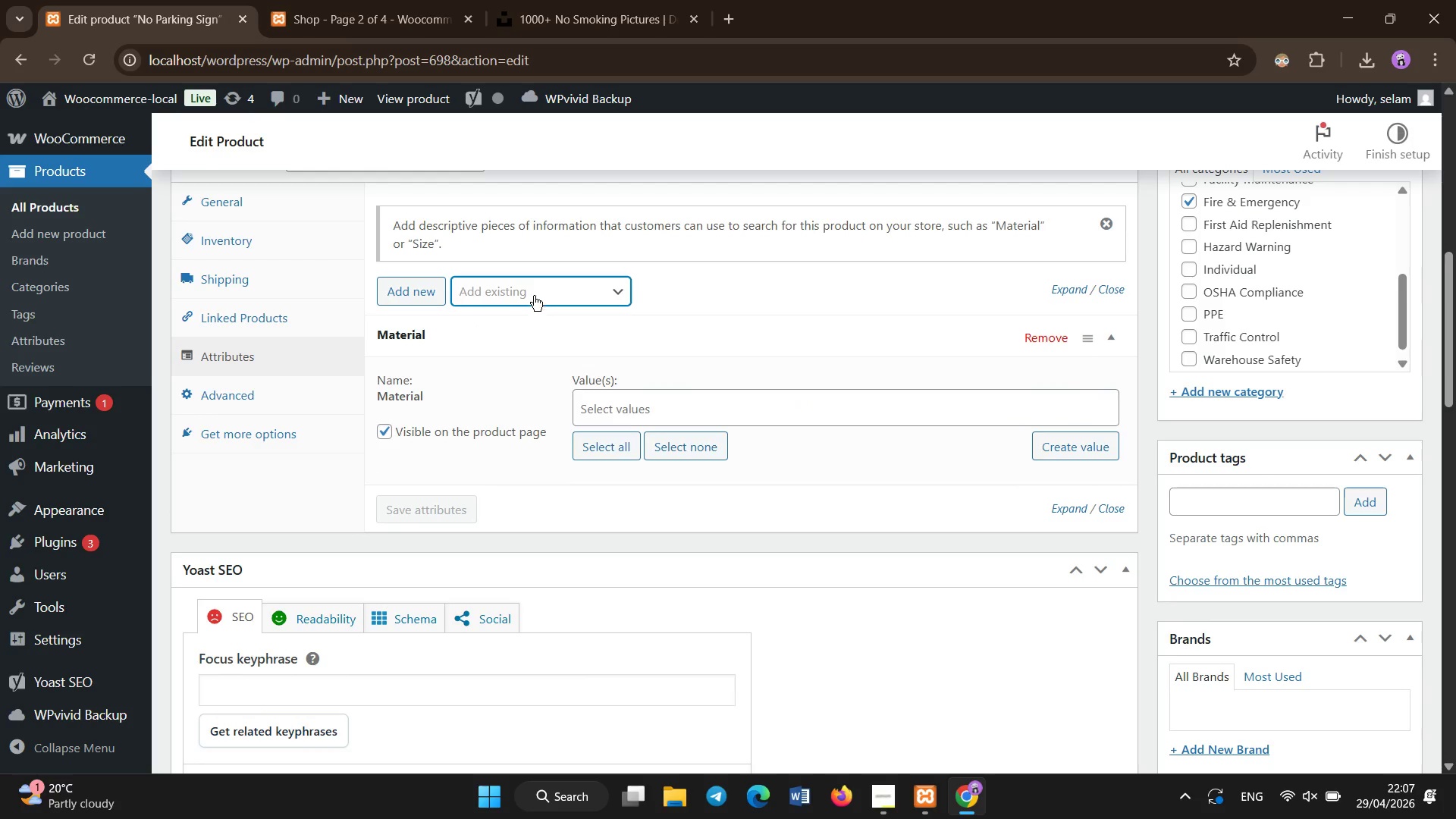 
left_click([534, 295])
 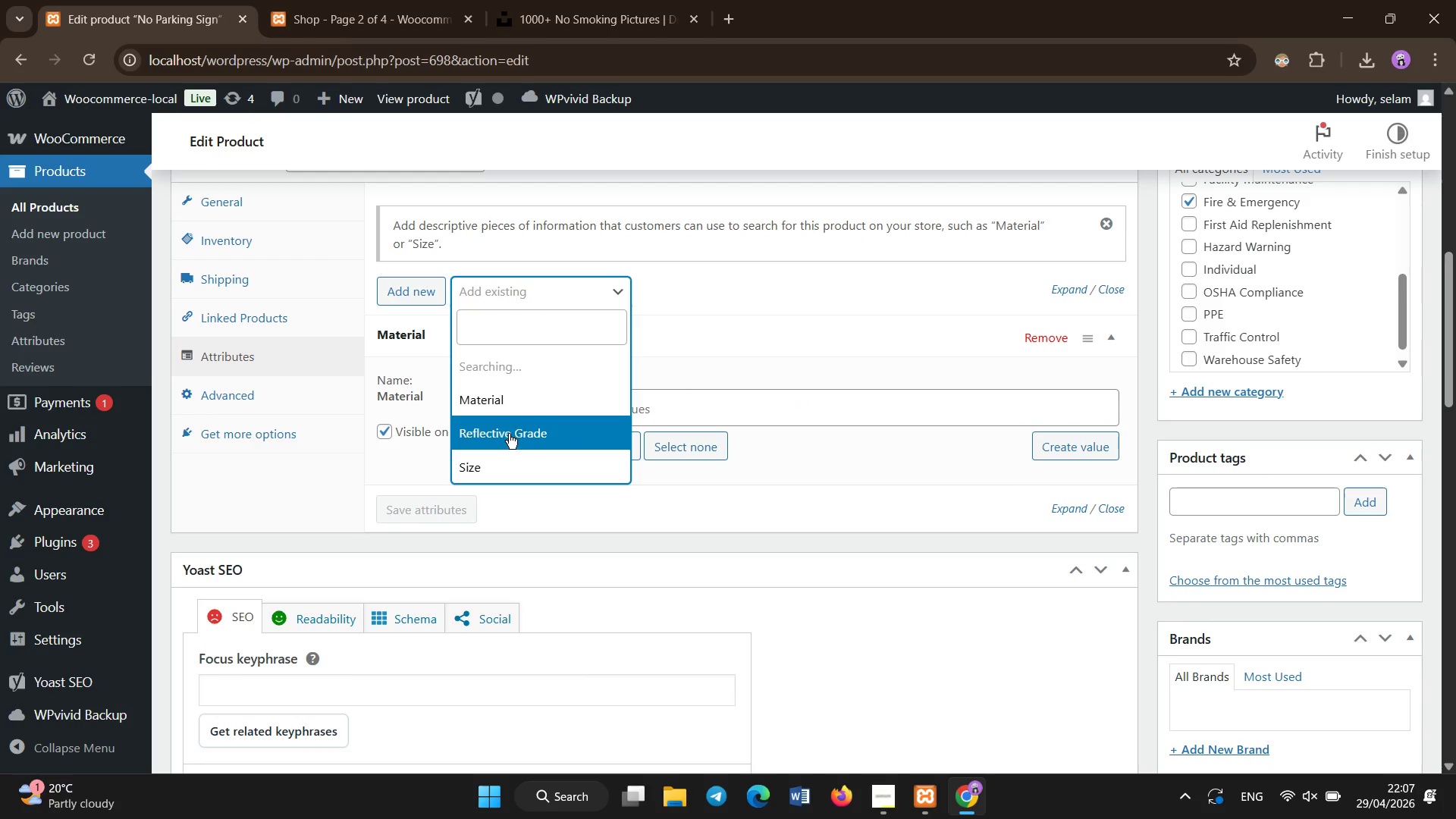 
left_click([507, 438])
 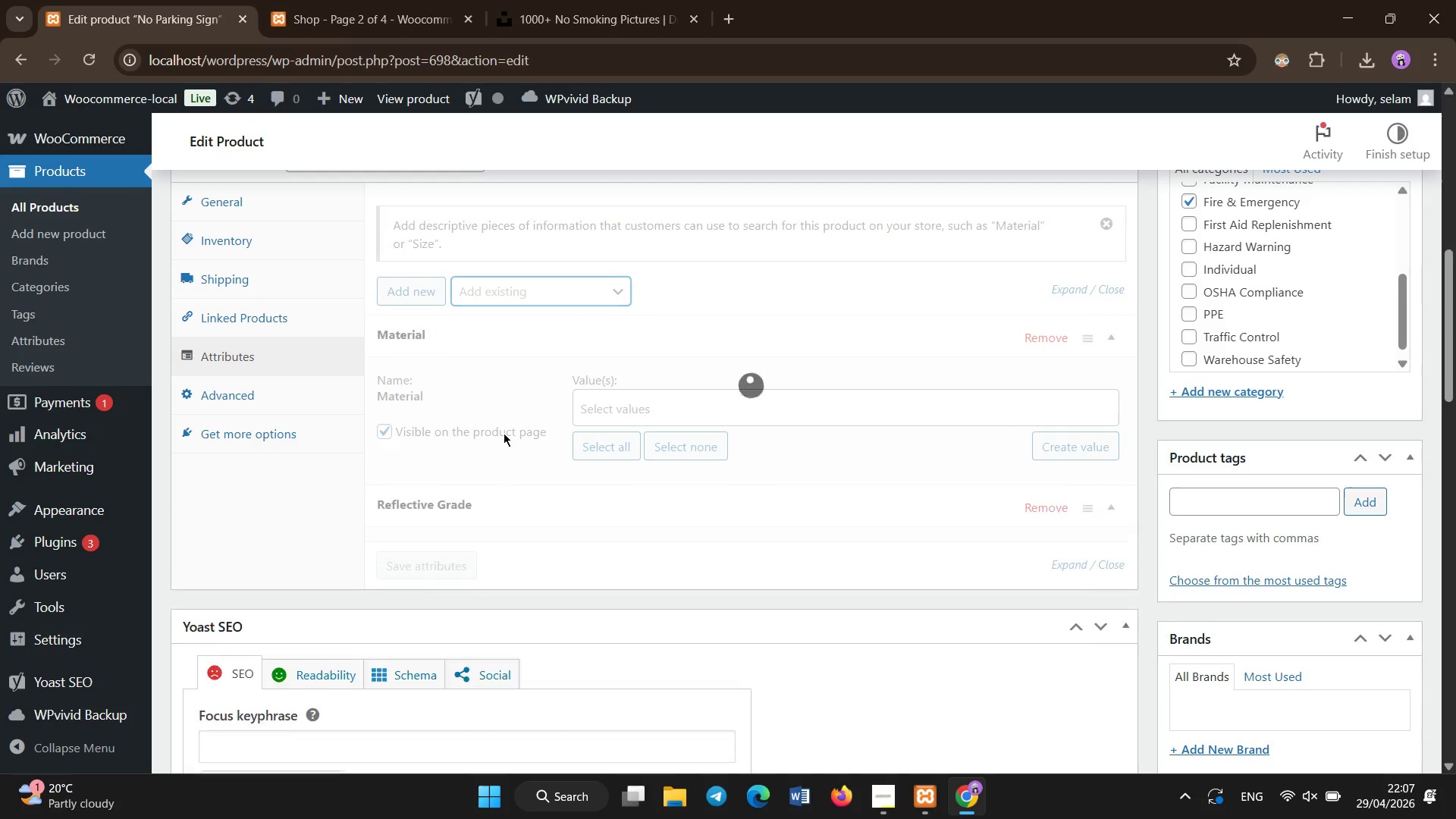 
left_click([513, 292])
 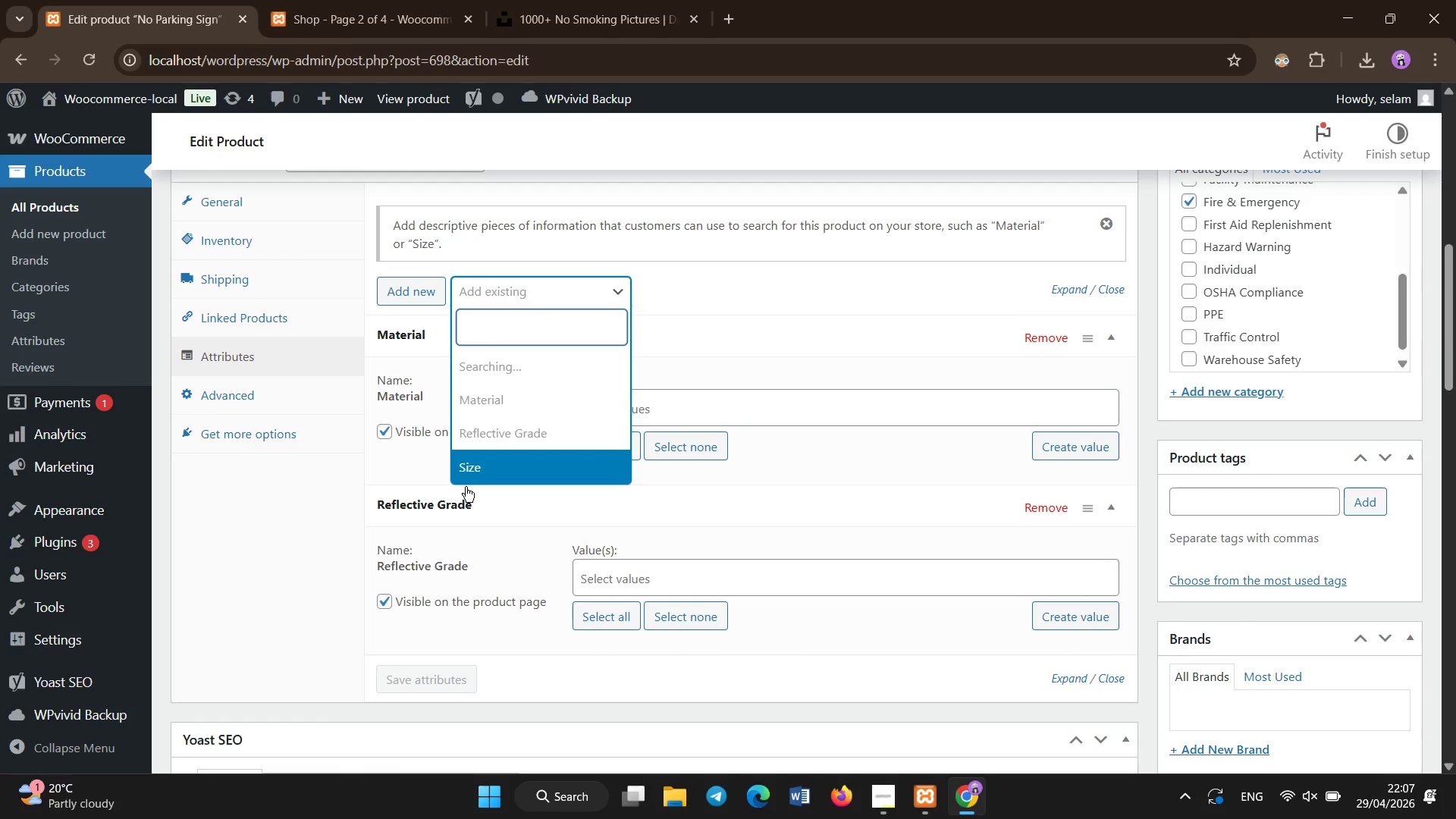 
left_click([468, 466])
 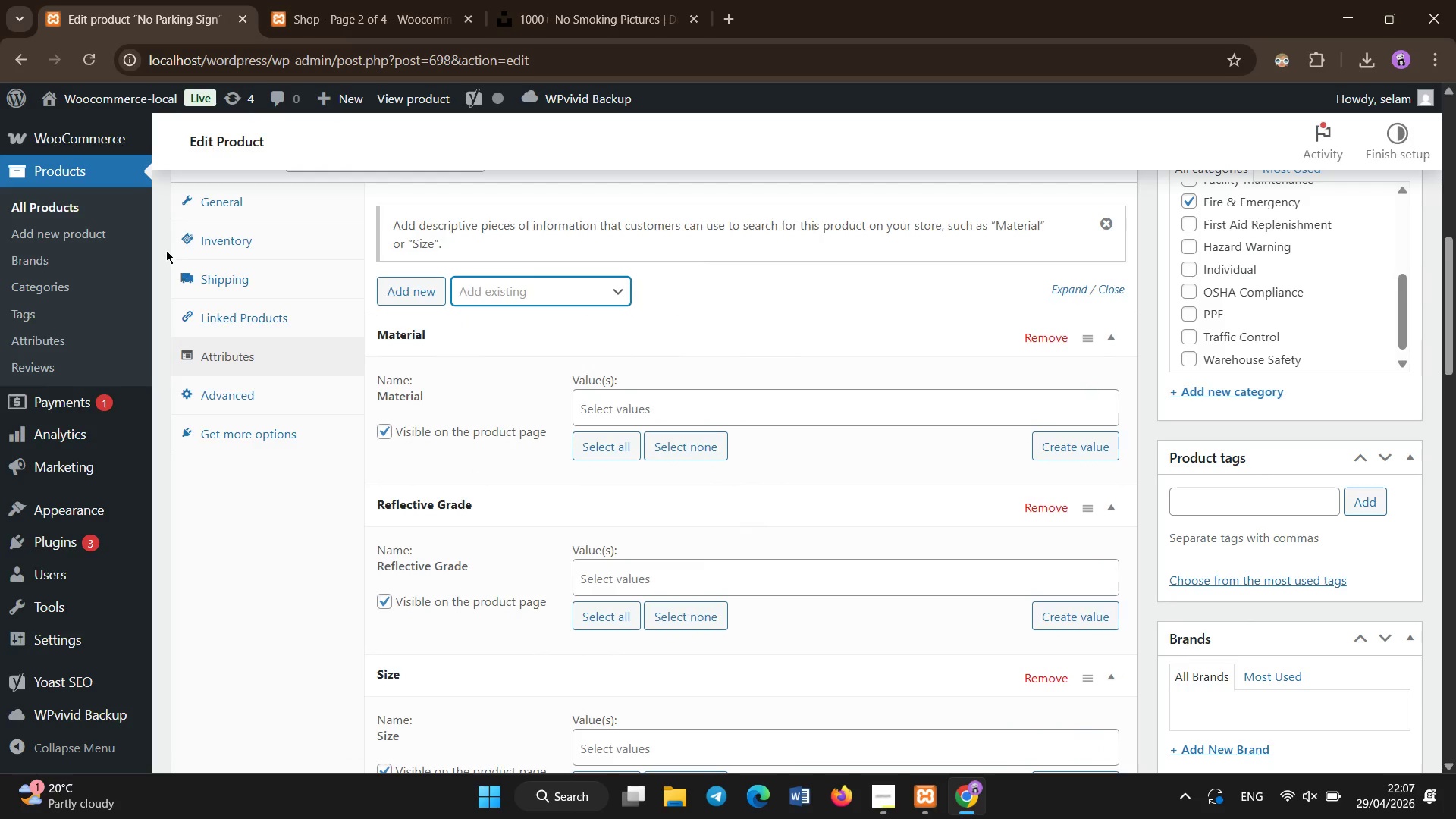 
left_click([234, 235])
 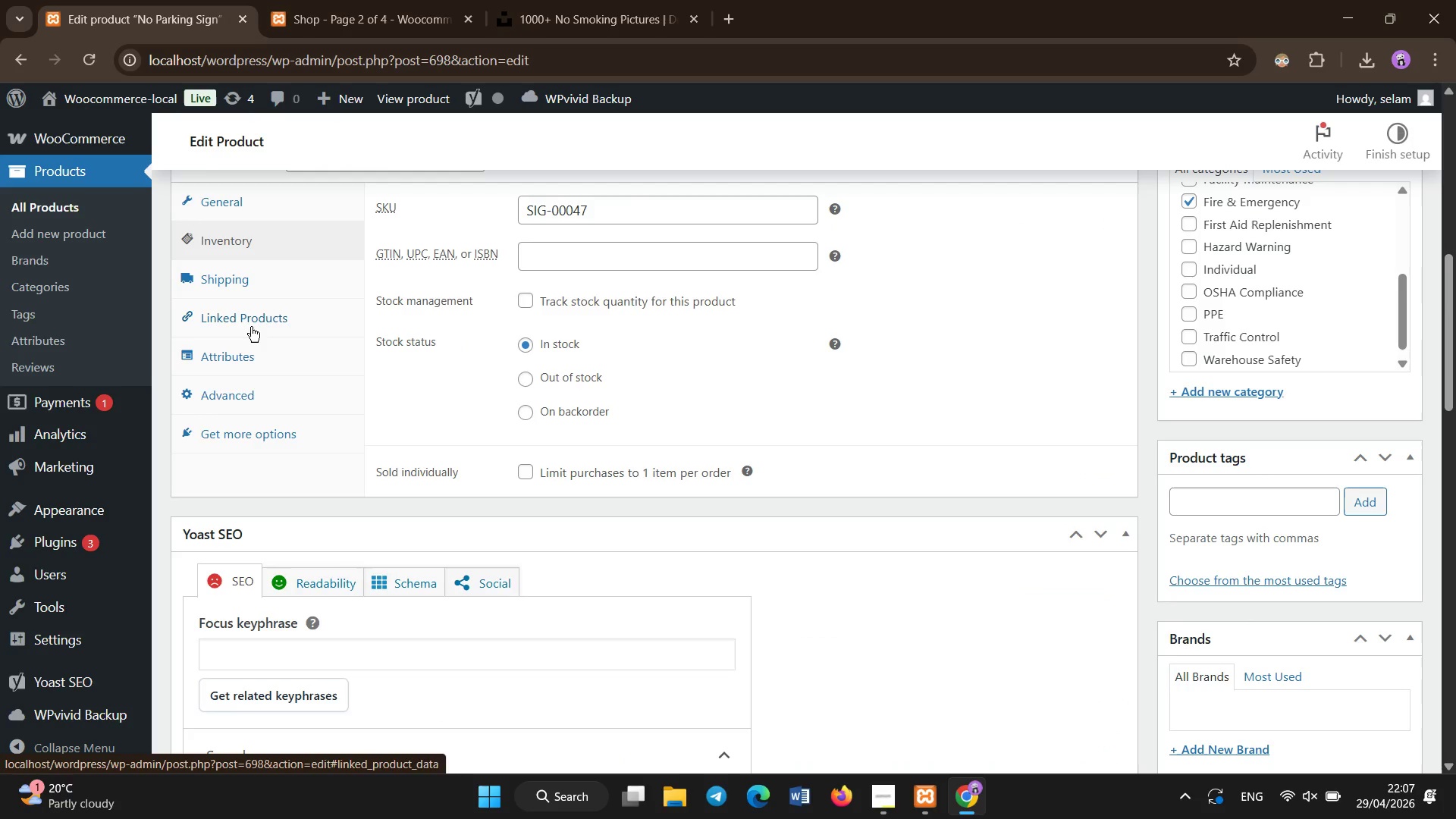 
left_click([256, 358])
 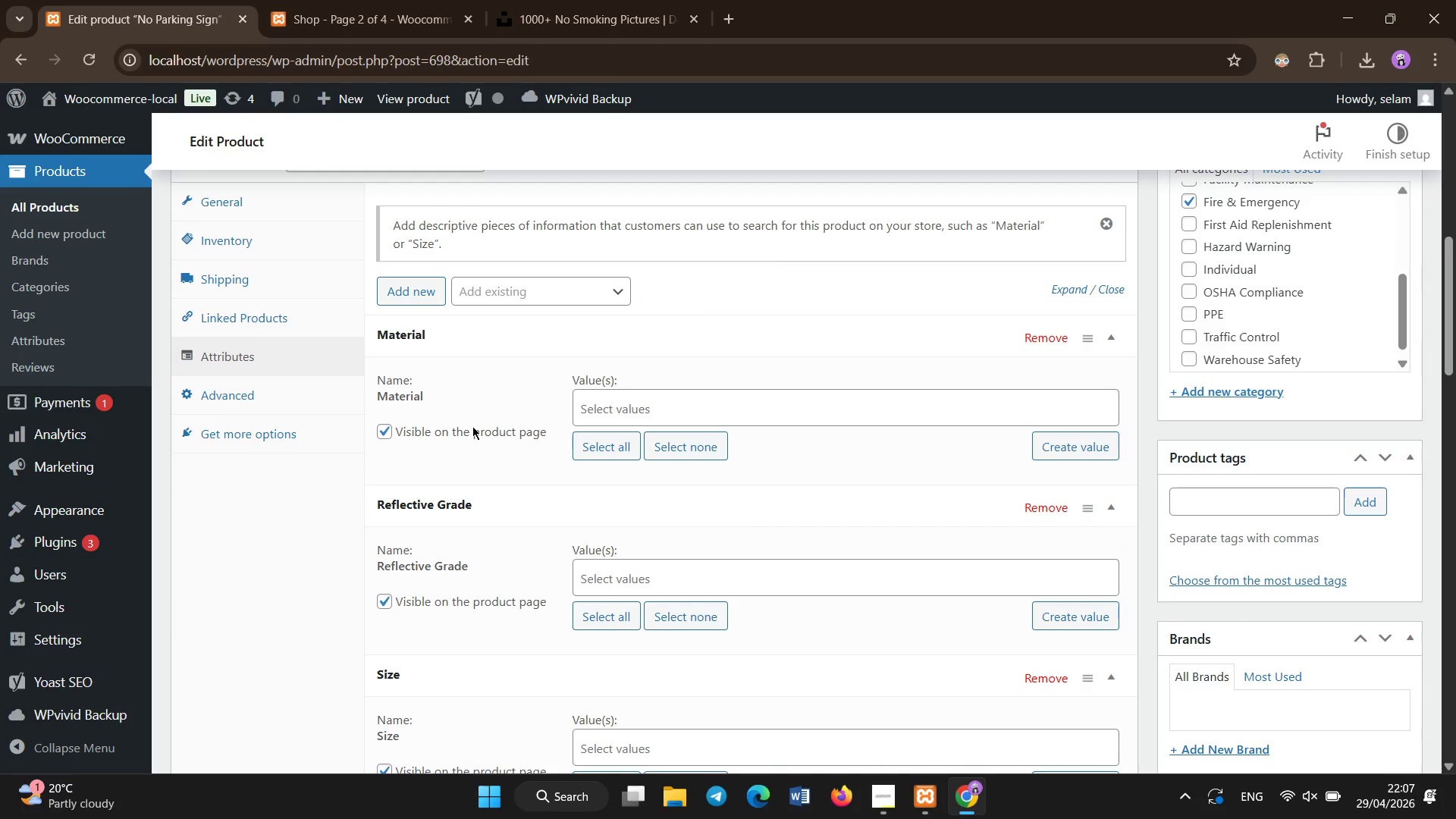 
scroll: coordinate [472, 426], scroll_direction: down, amount: 1.0
 